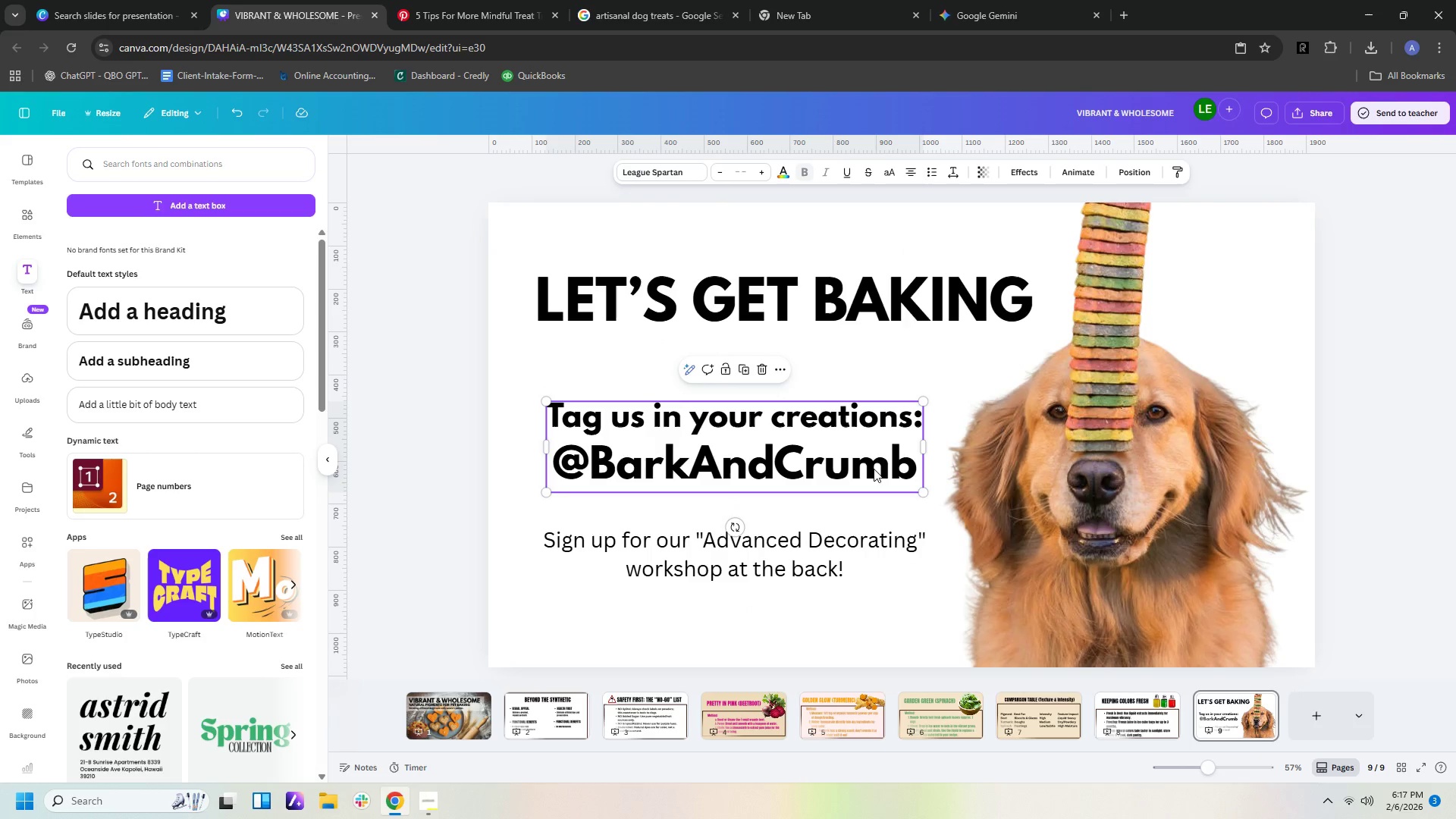 
left_click([874, 469])
 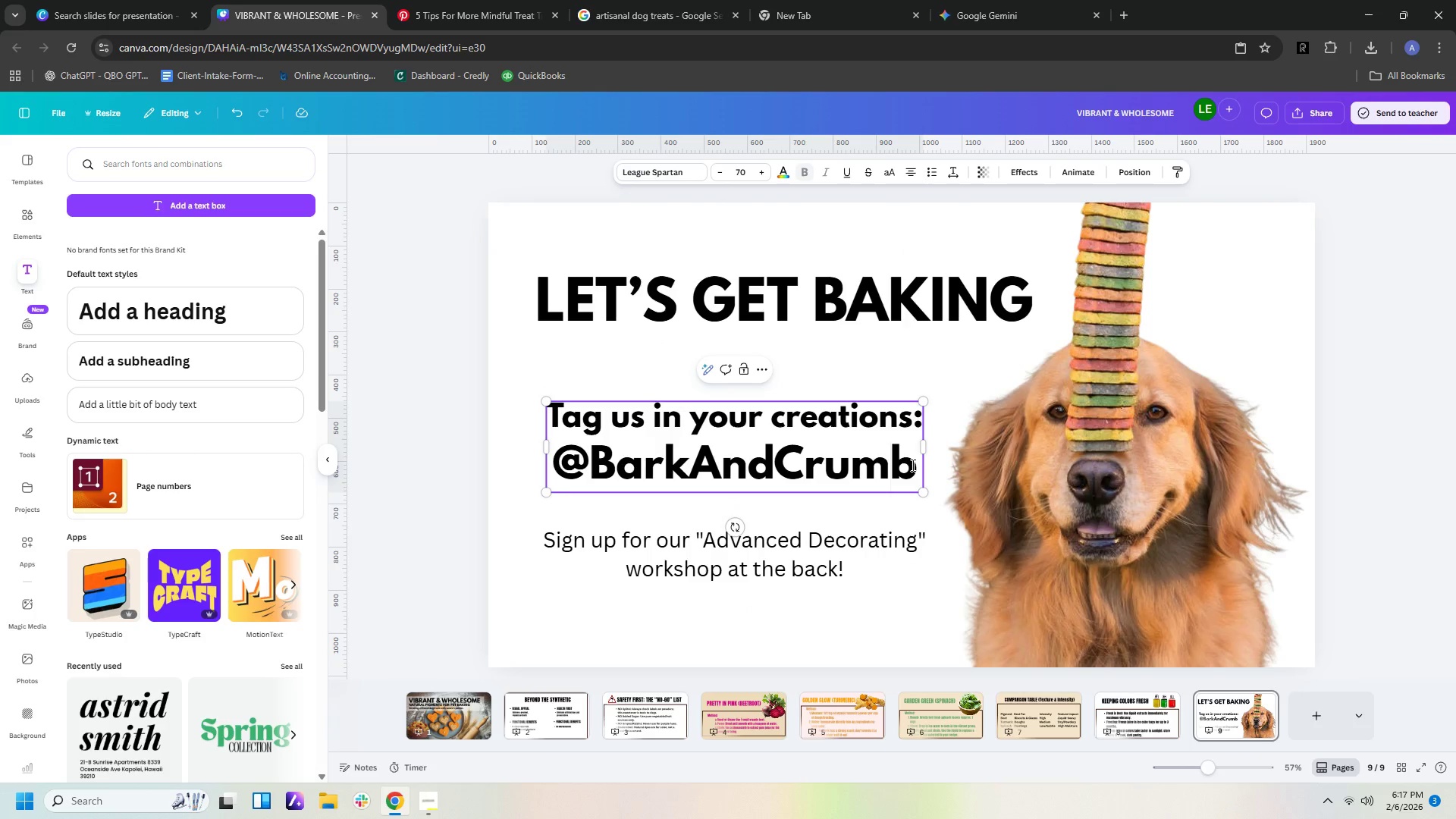 
left_click_drag(start_coordinate=[915, 463], to_coordinate=[563, 460])
 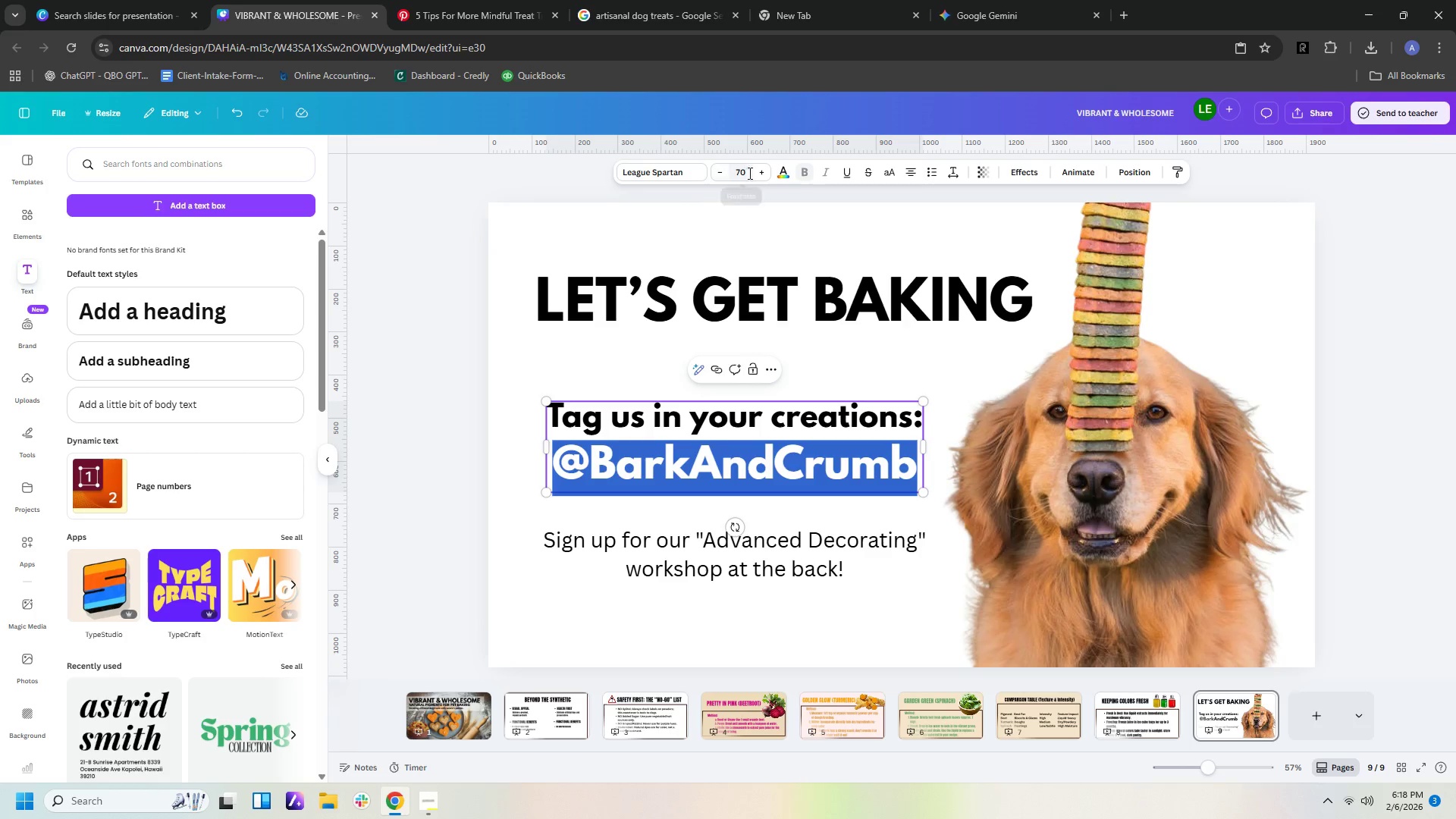 
left_click([783, 171])
 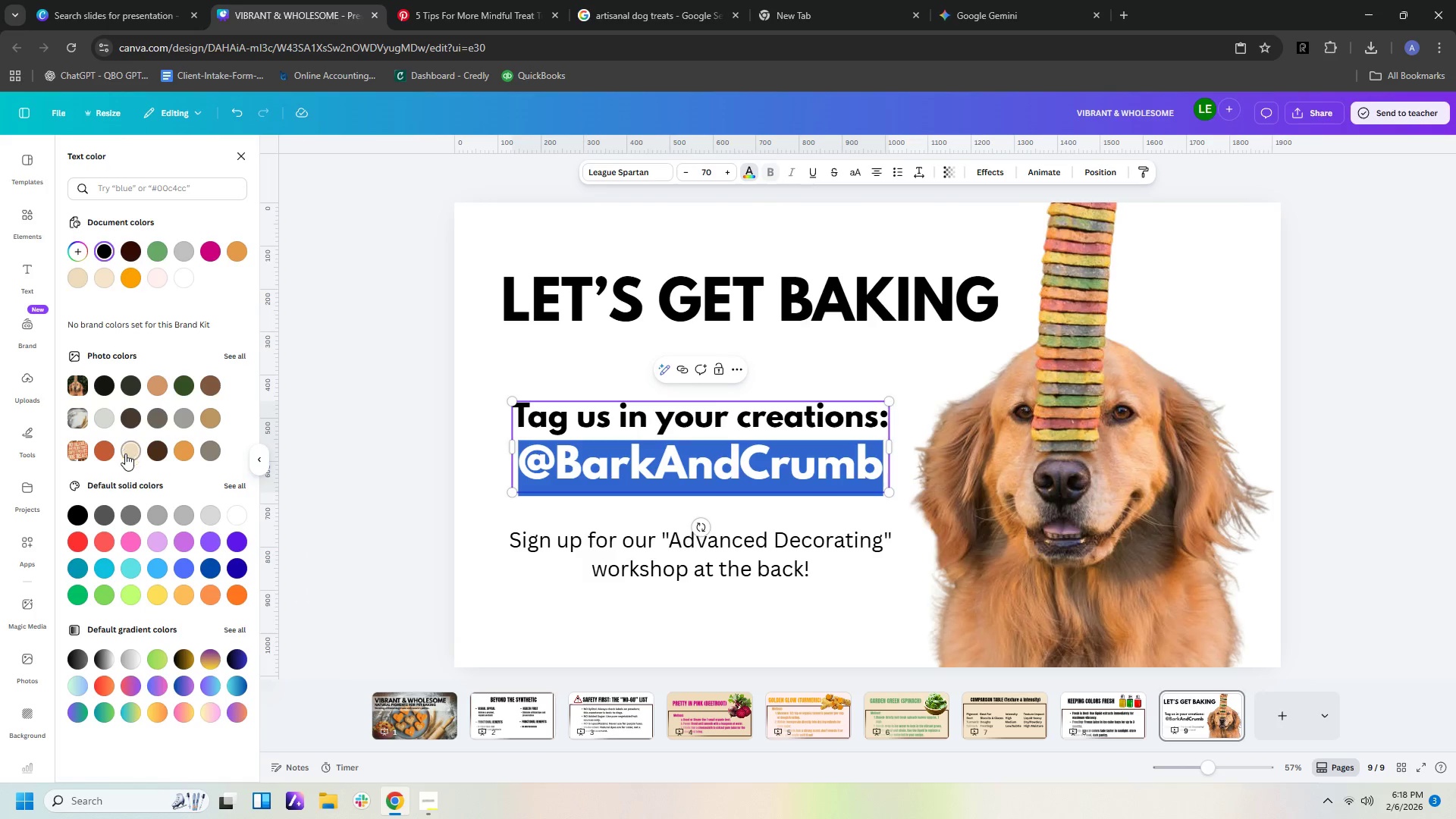 
left_click([159, 446])
 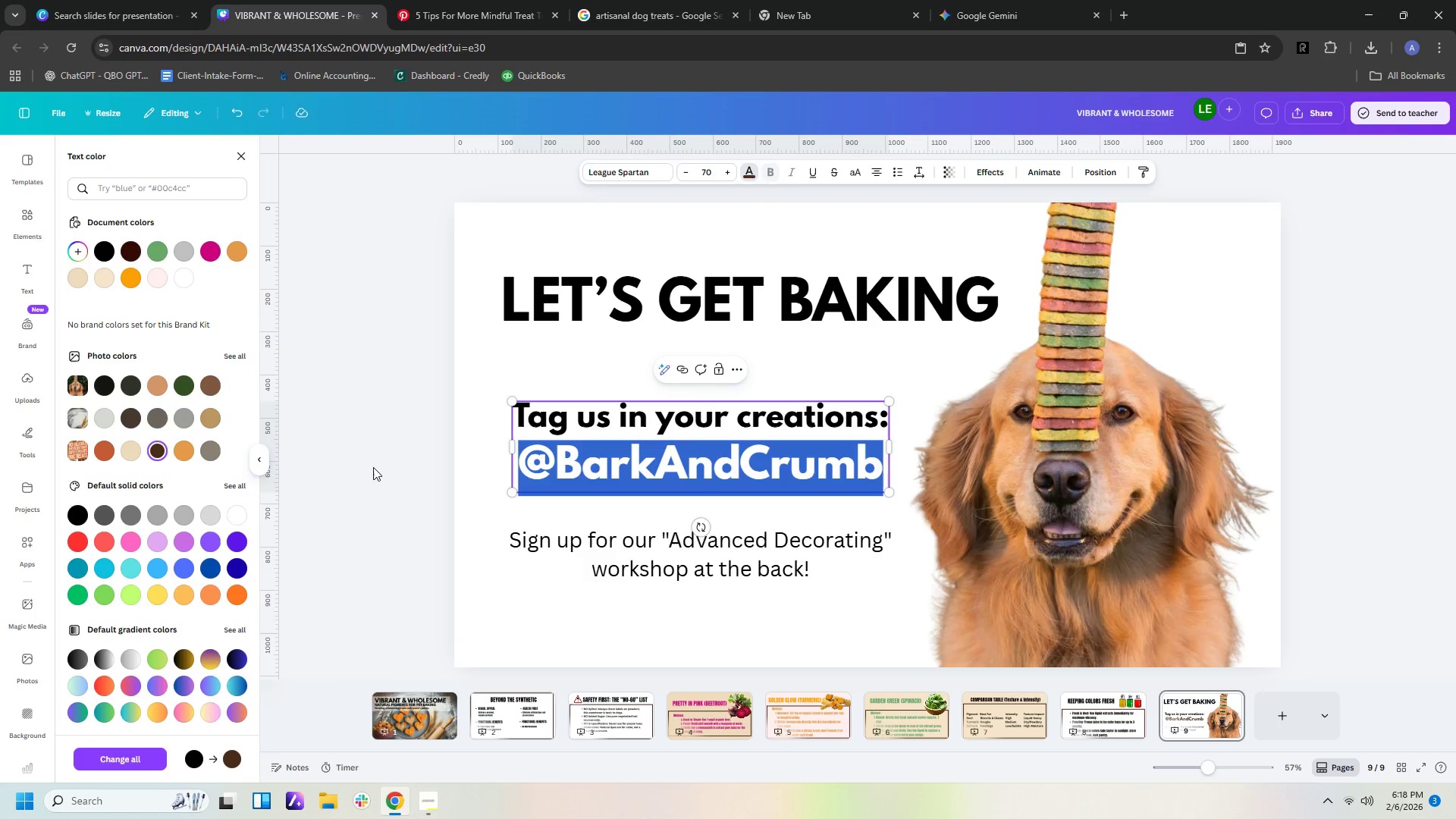 
left_click([422, 467])
 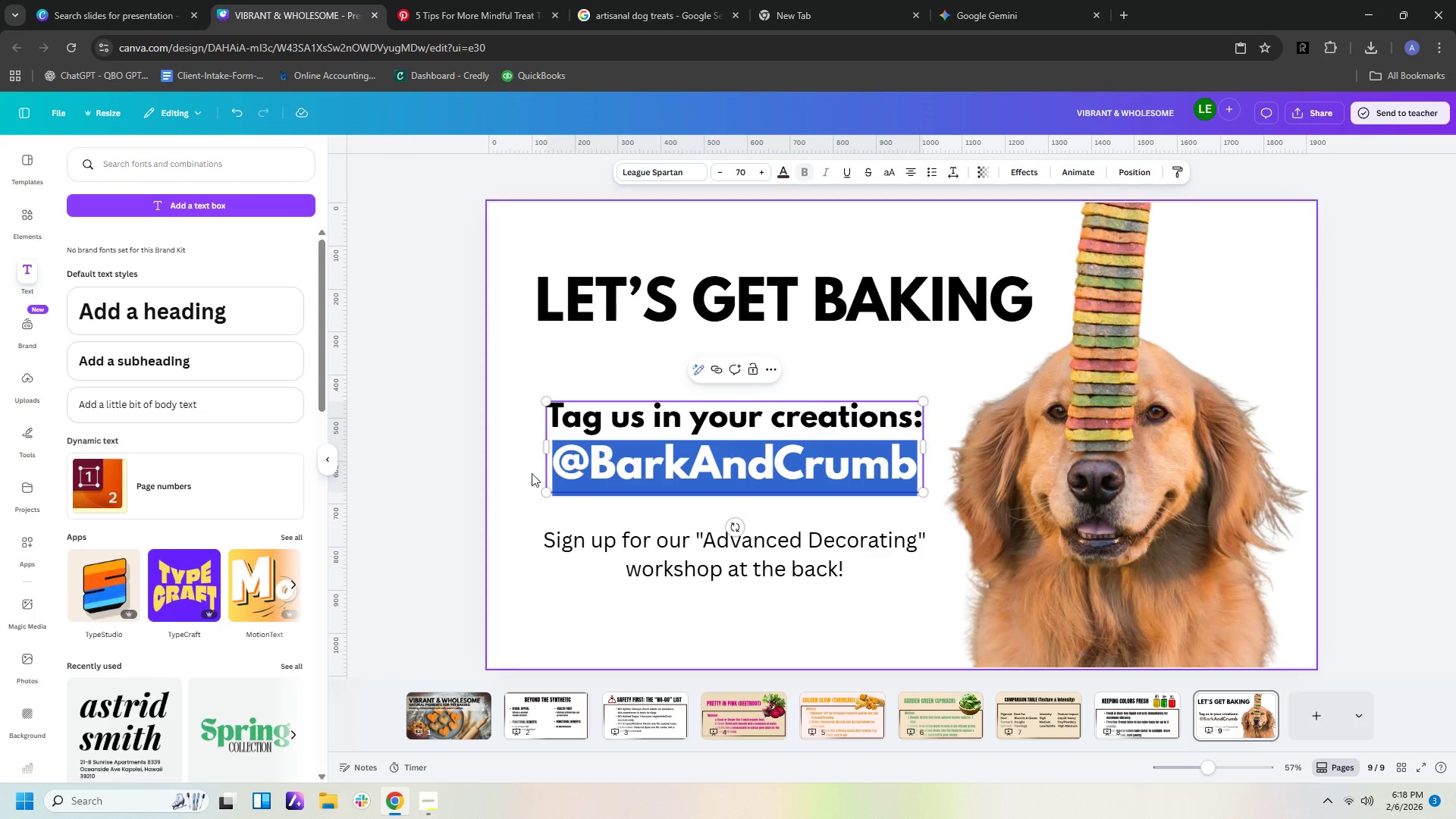 
left_click([568, 478])
 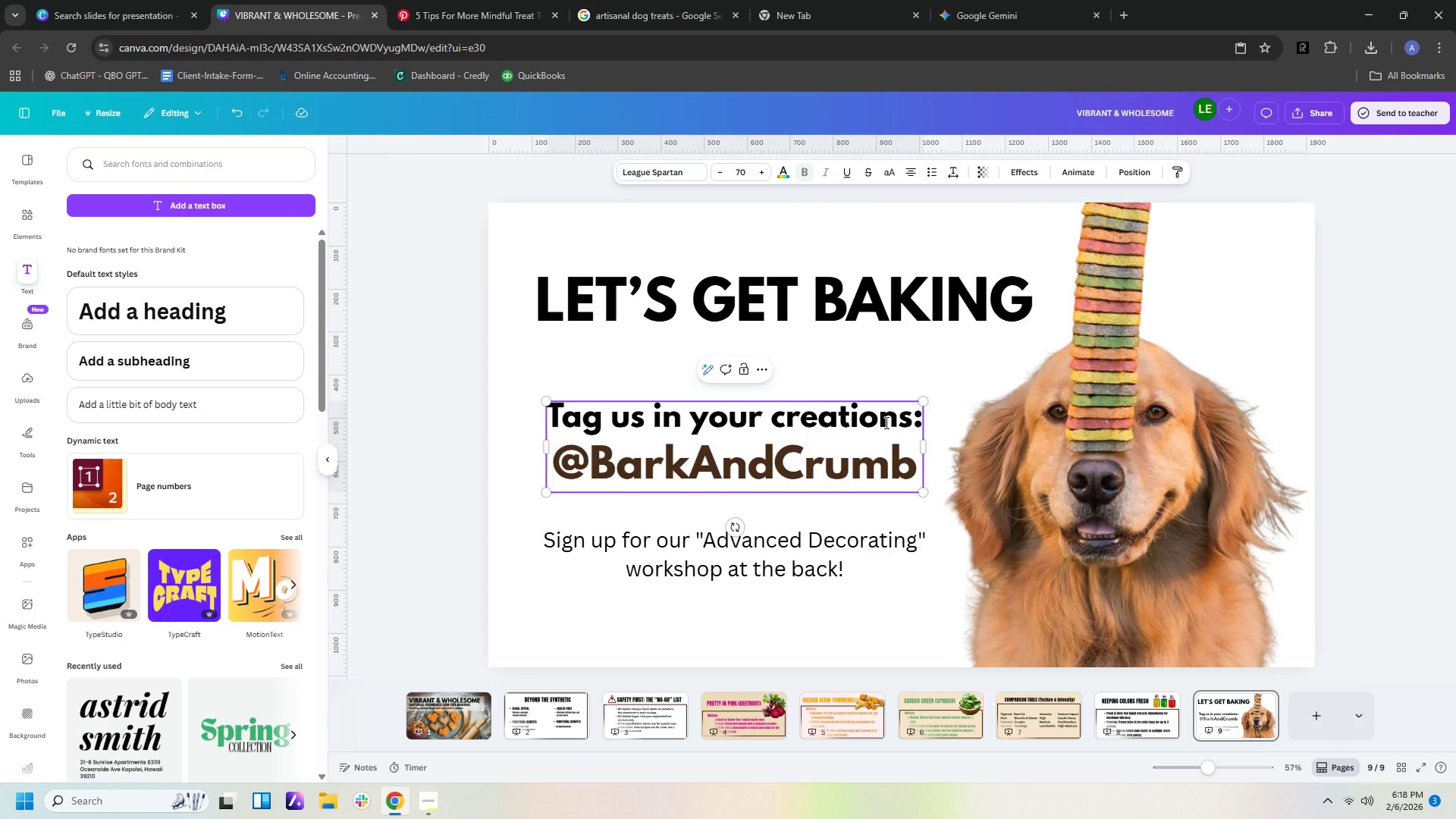 
wait(5.17)
 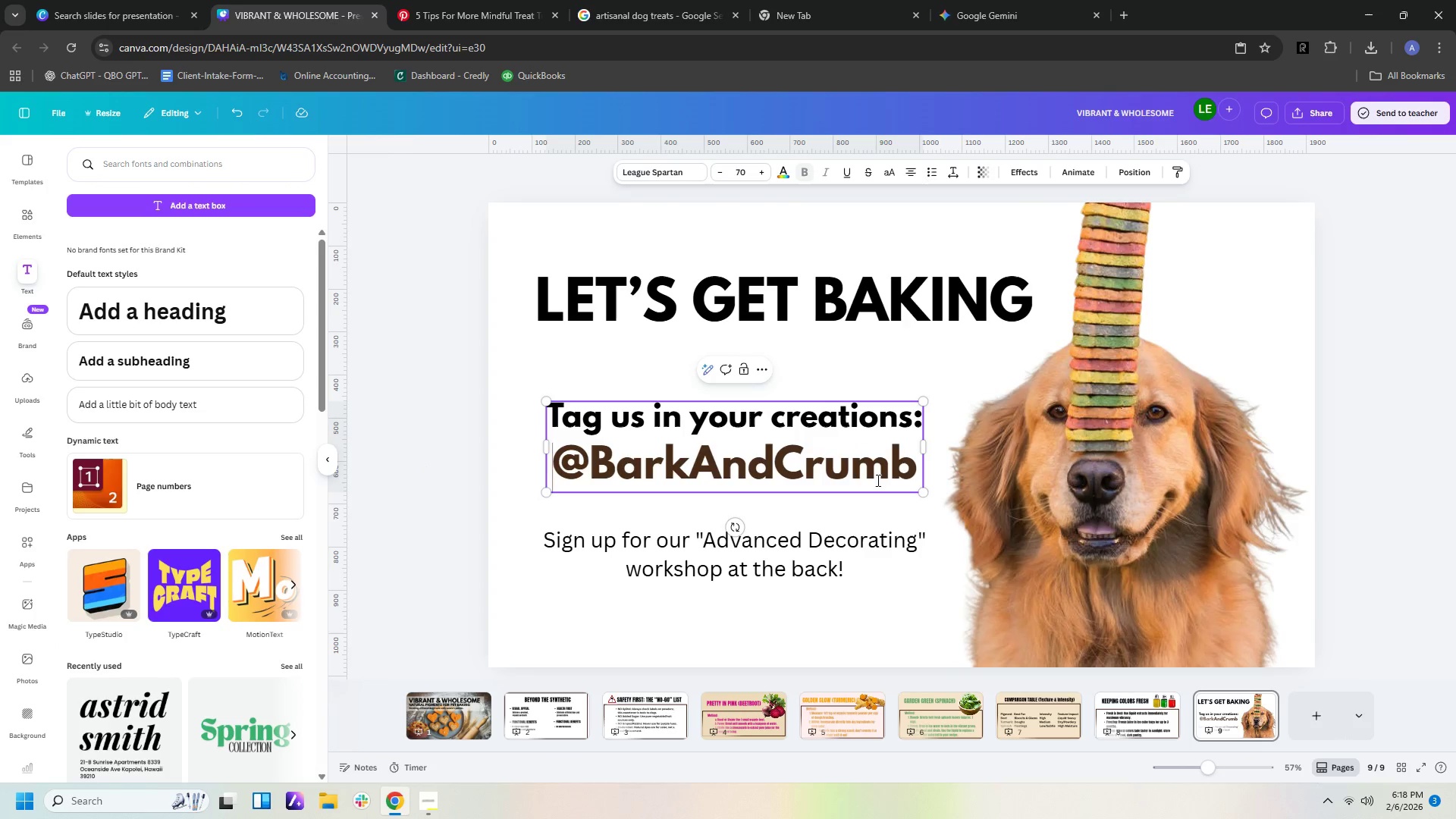 
left_click([997, 306])
 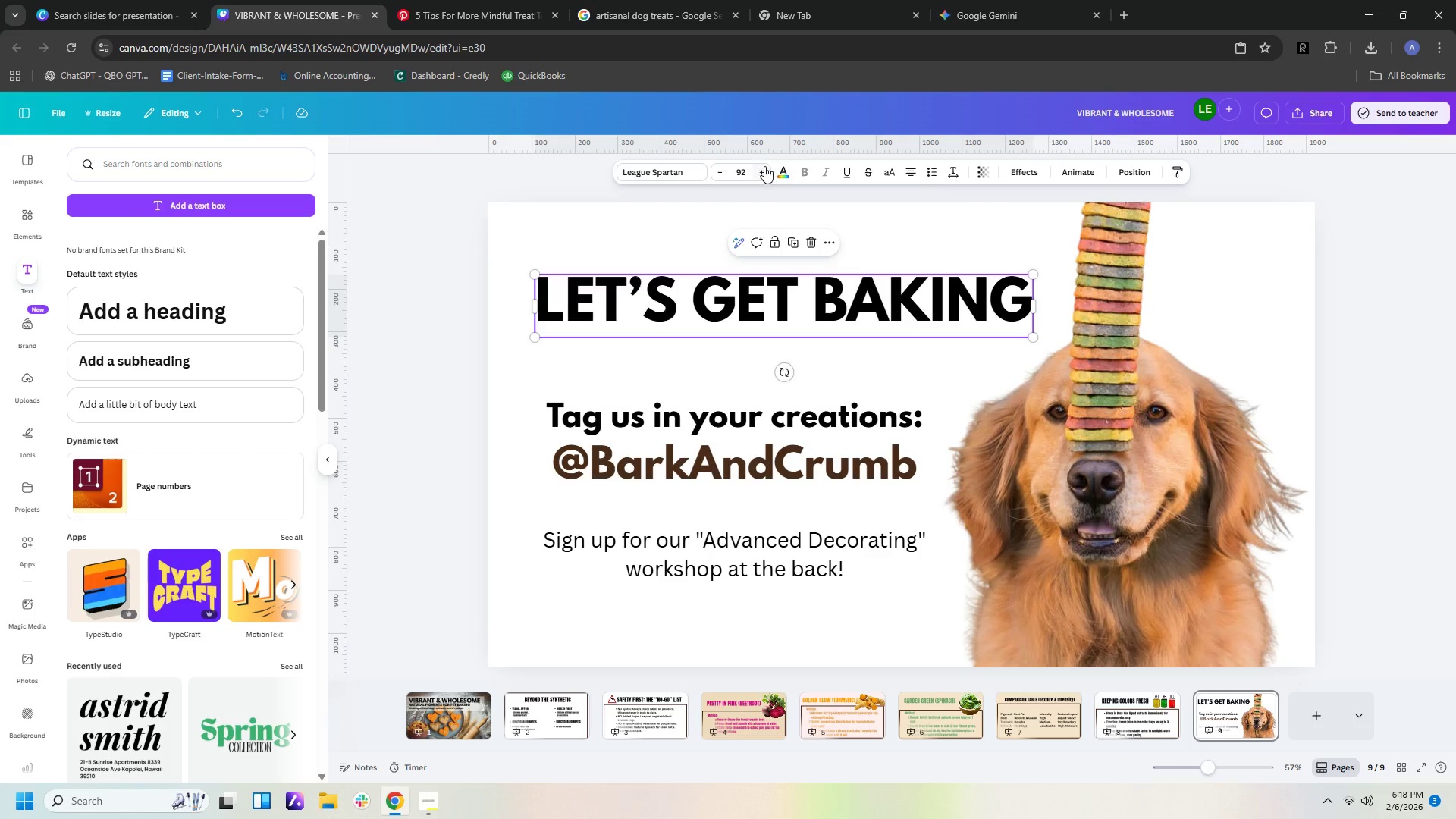 
left_click([784, 171])
 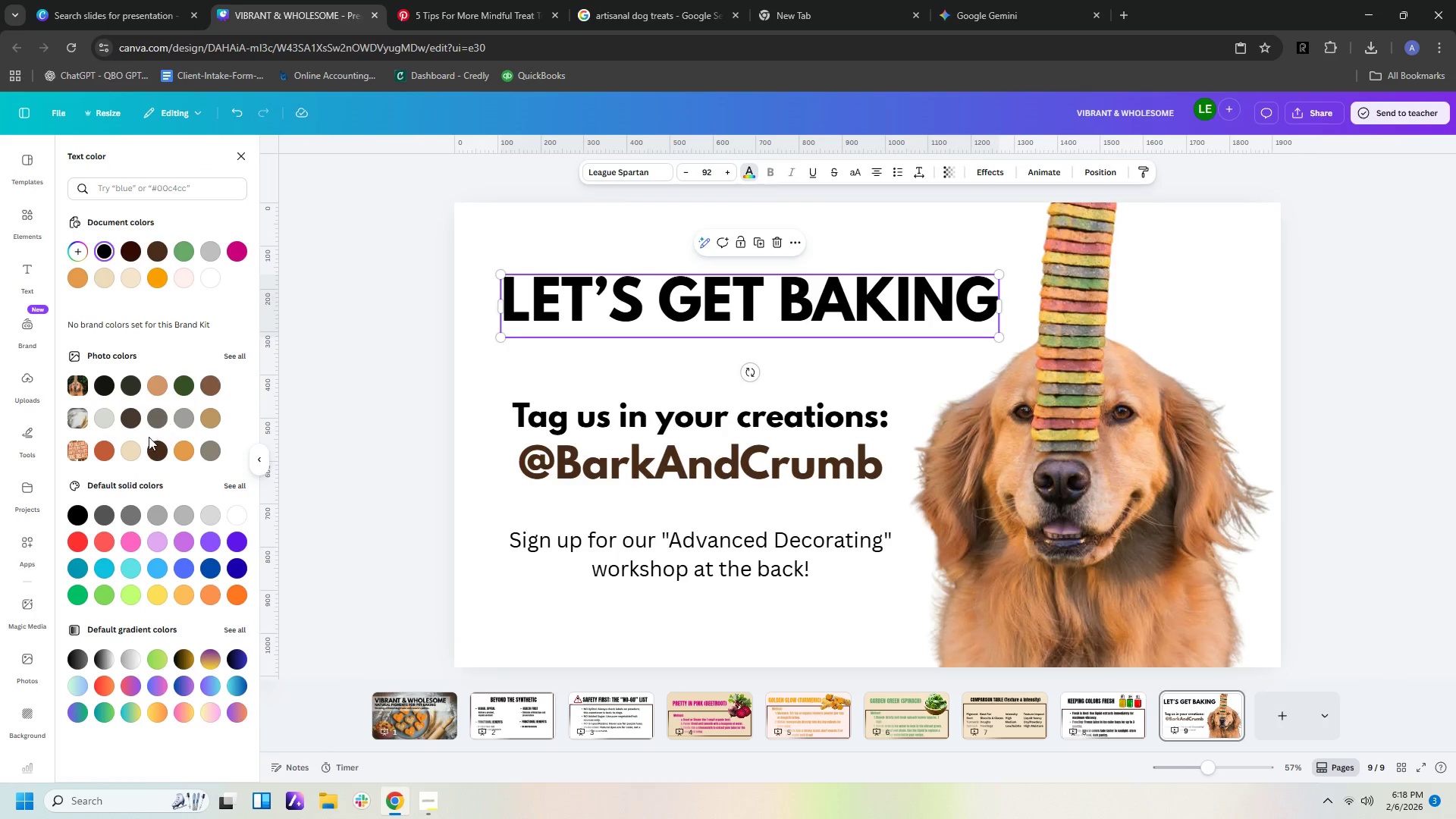 
left_click([152, 450])
 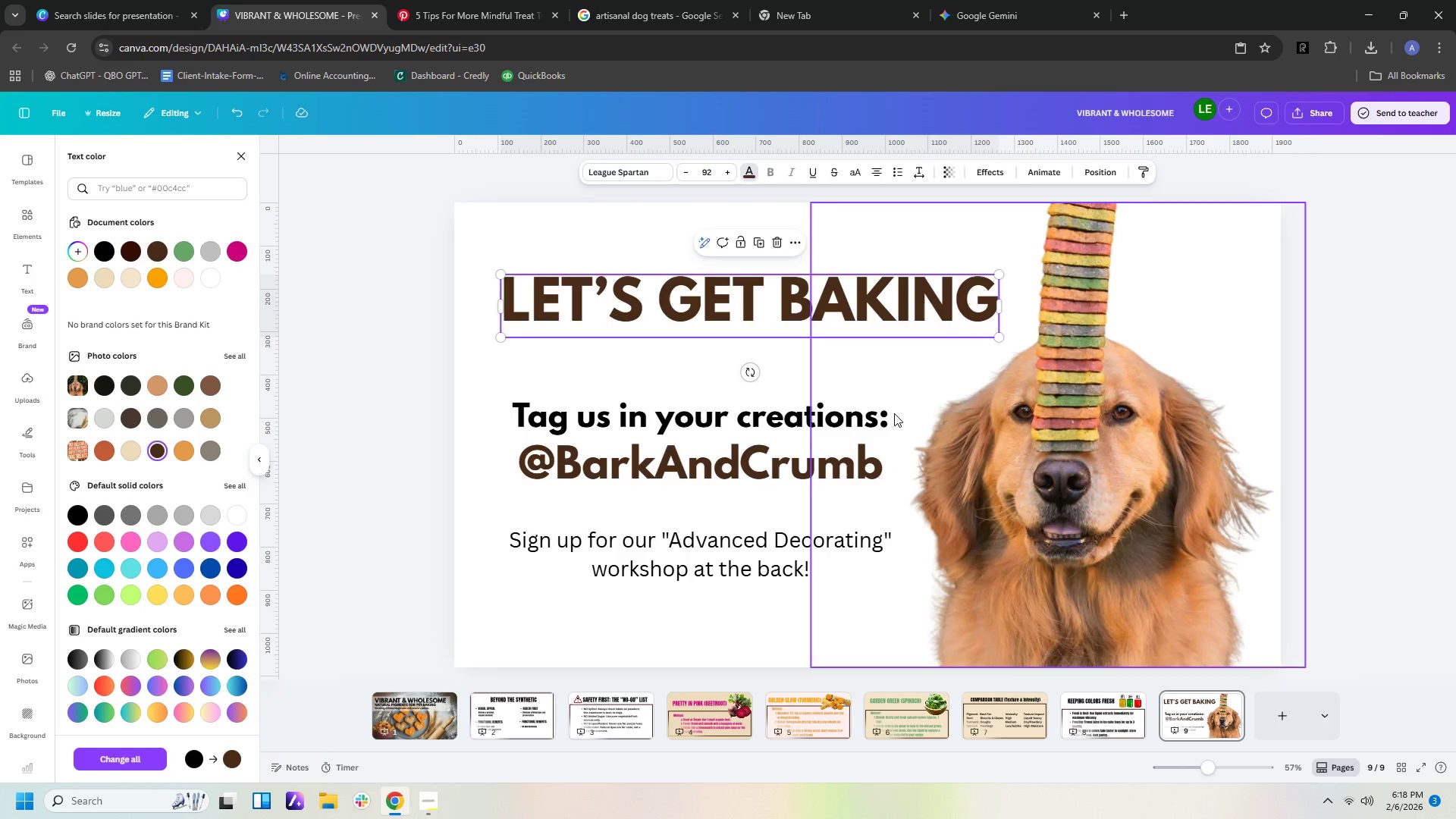 
left_click([932, 389])
 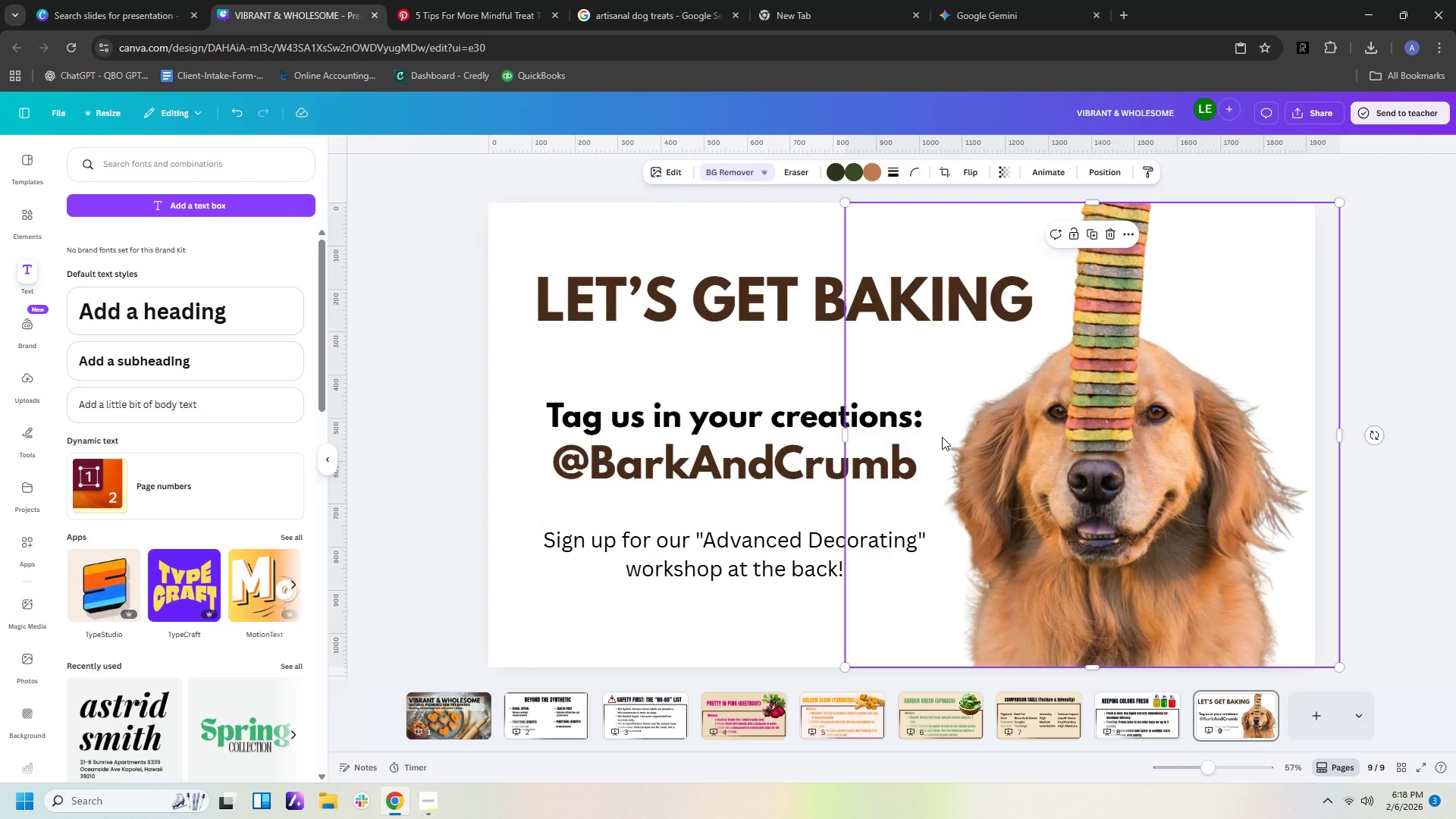 
left_click([1401, 451])
 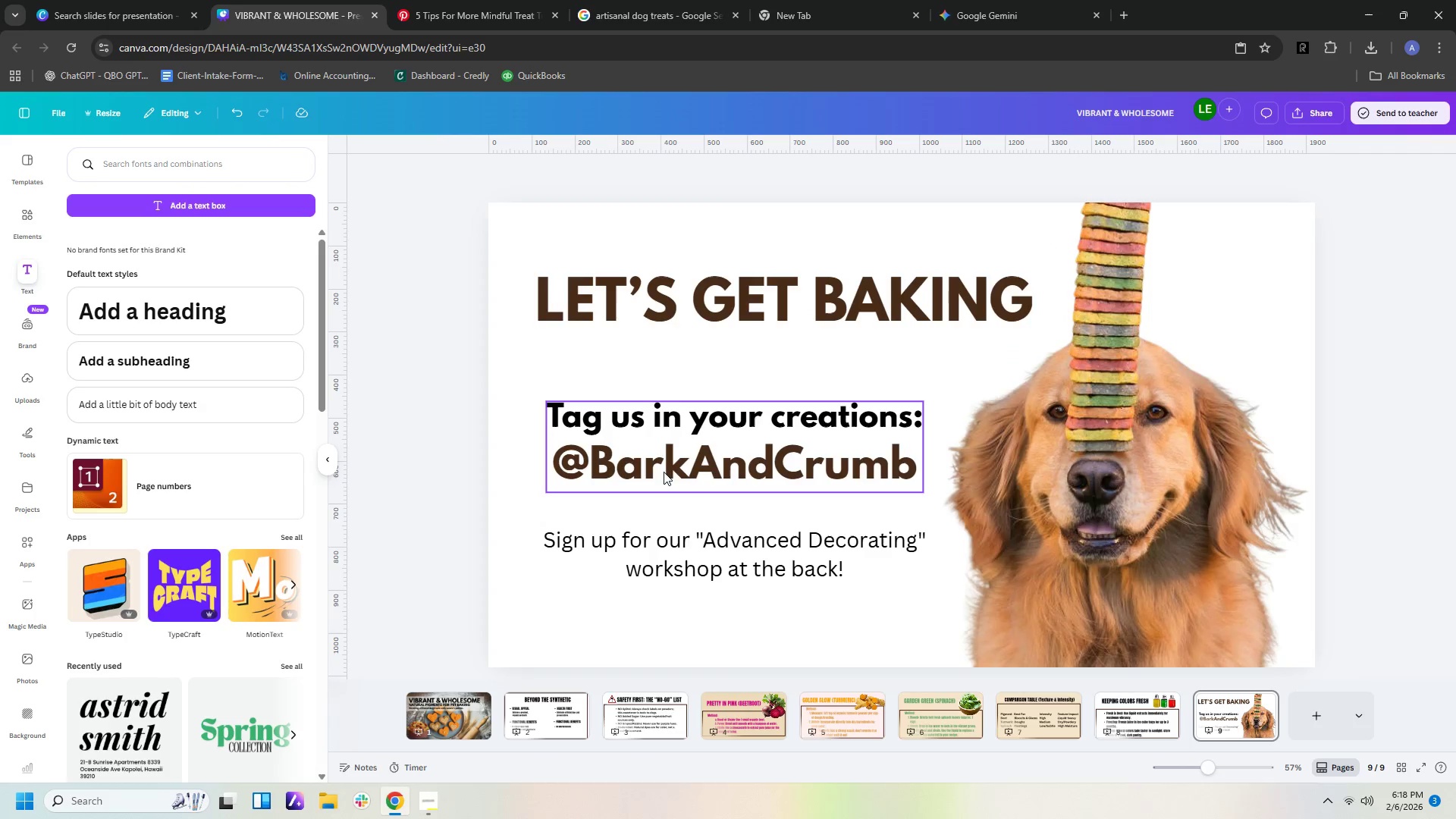 
left_click([682, 419])
 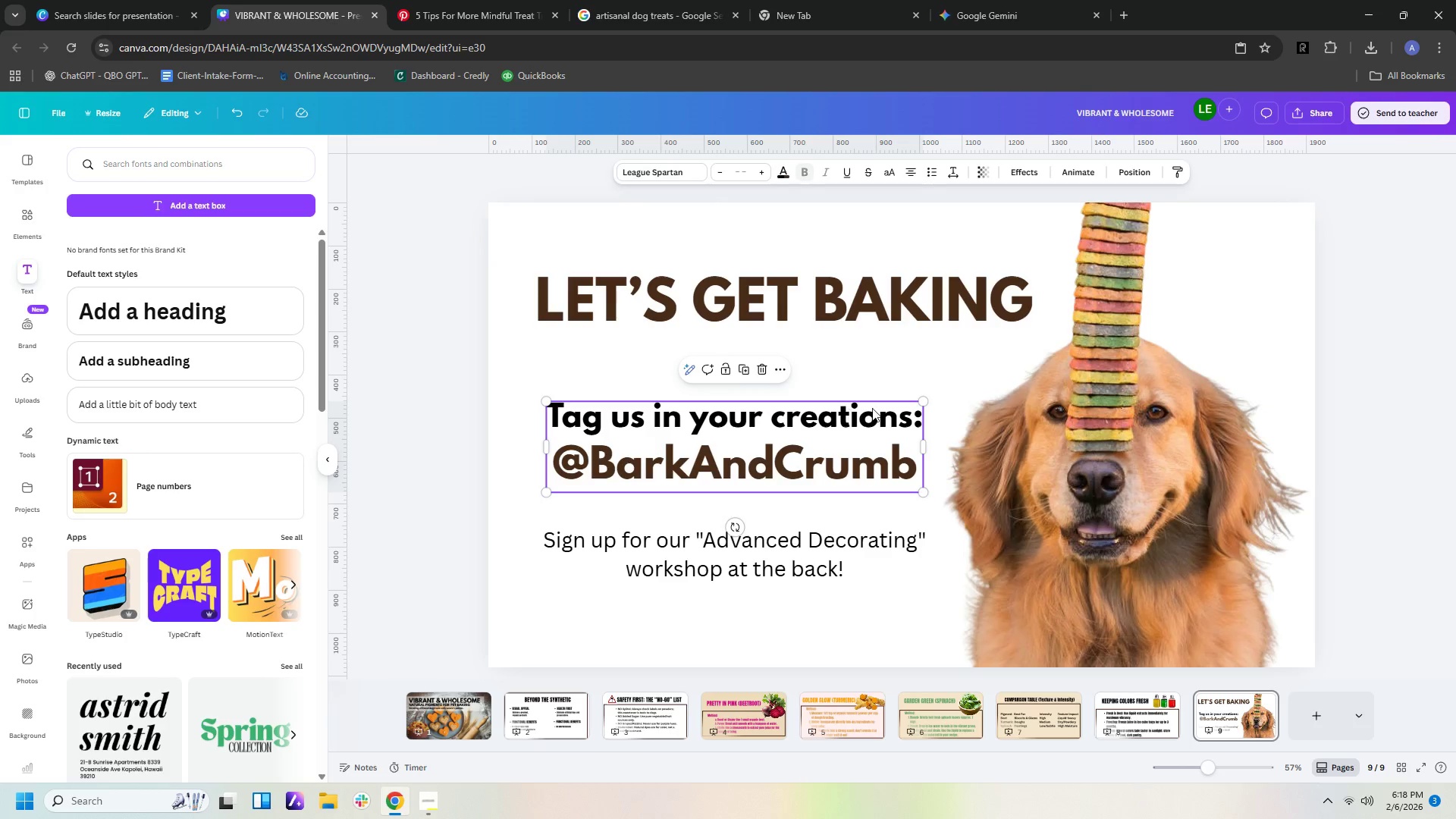 
left_click([872, 408])
 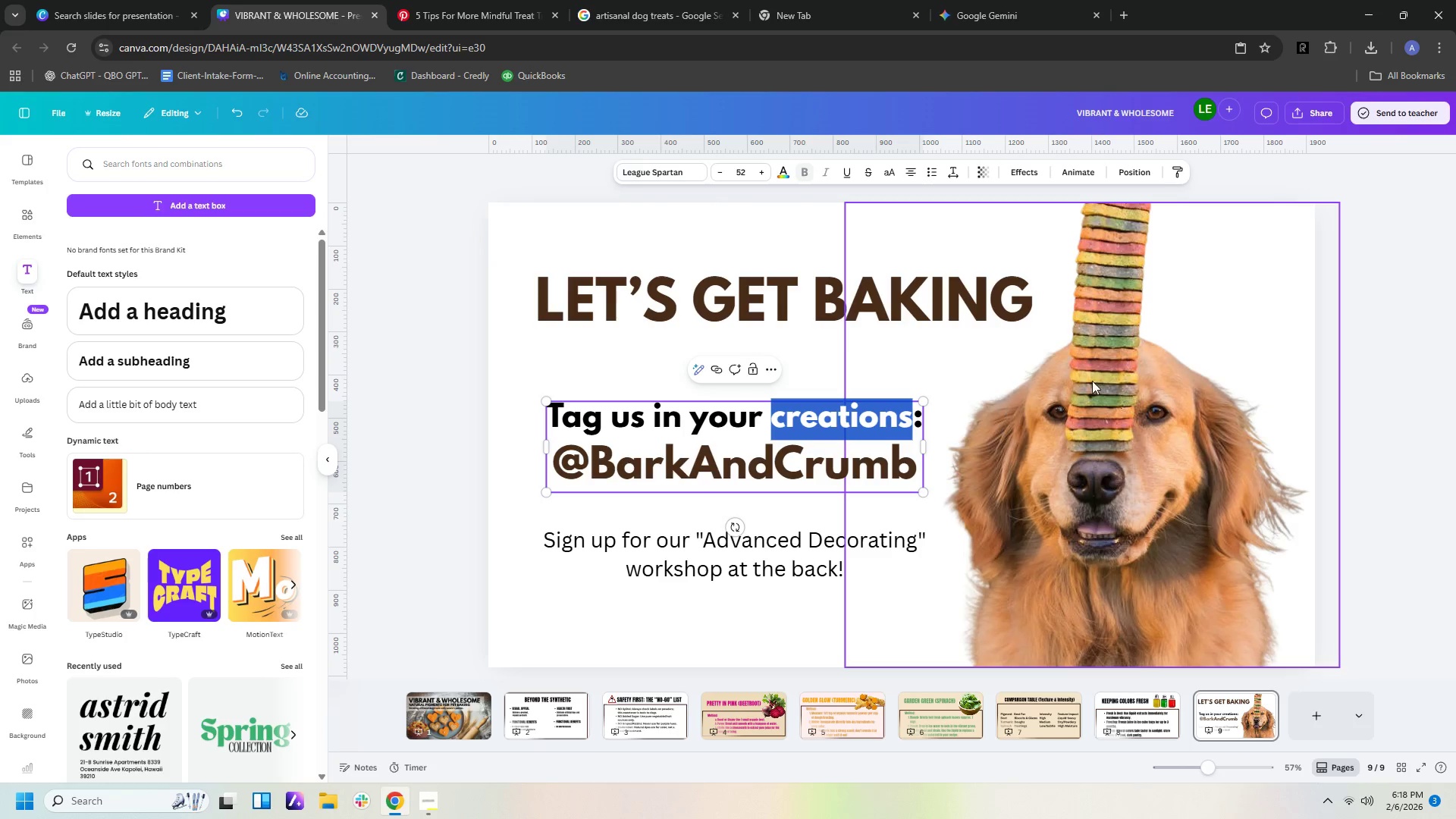 
left_click([1414, 356])
 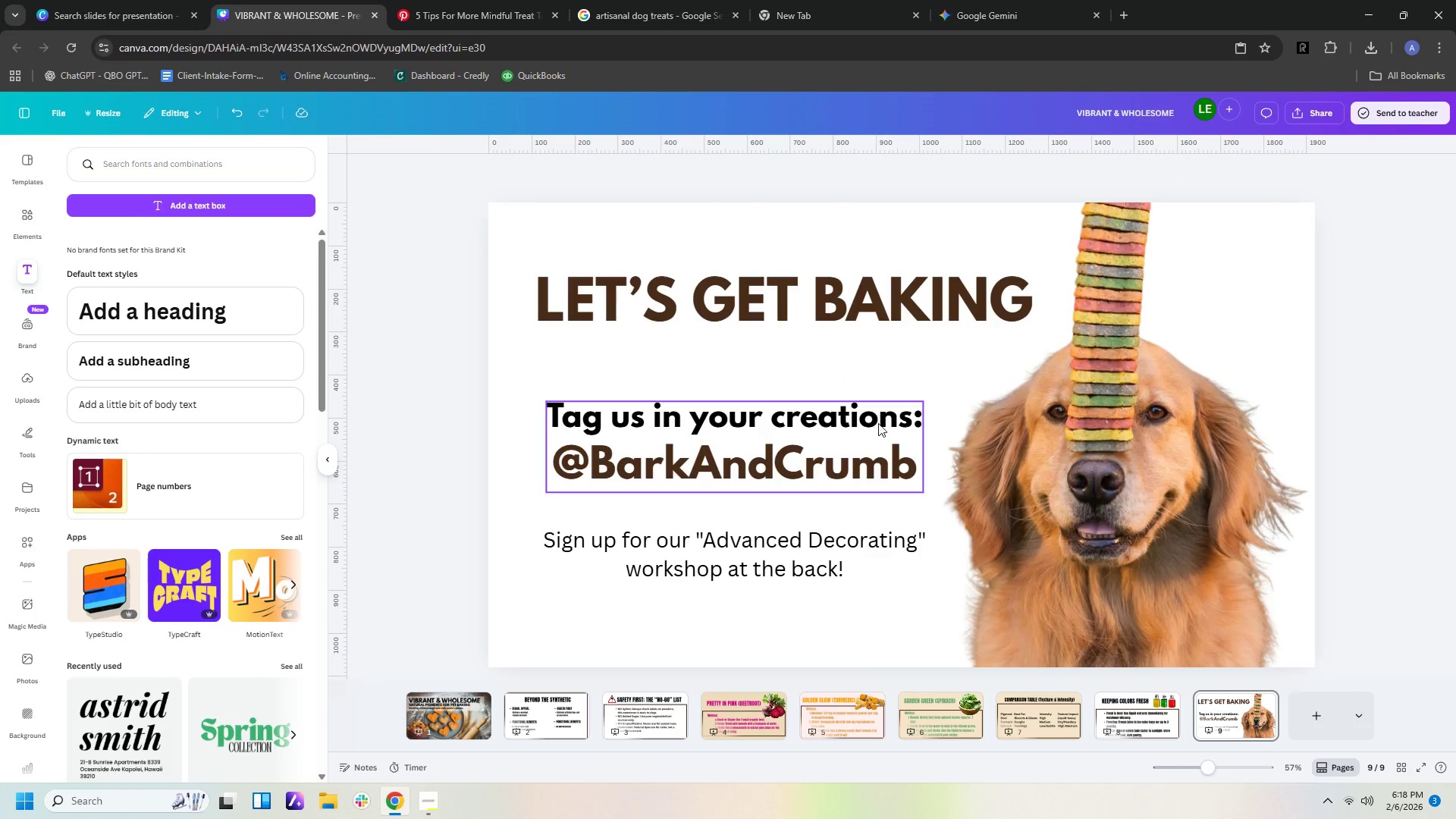 
left_click([896, 420])
 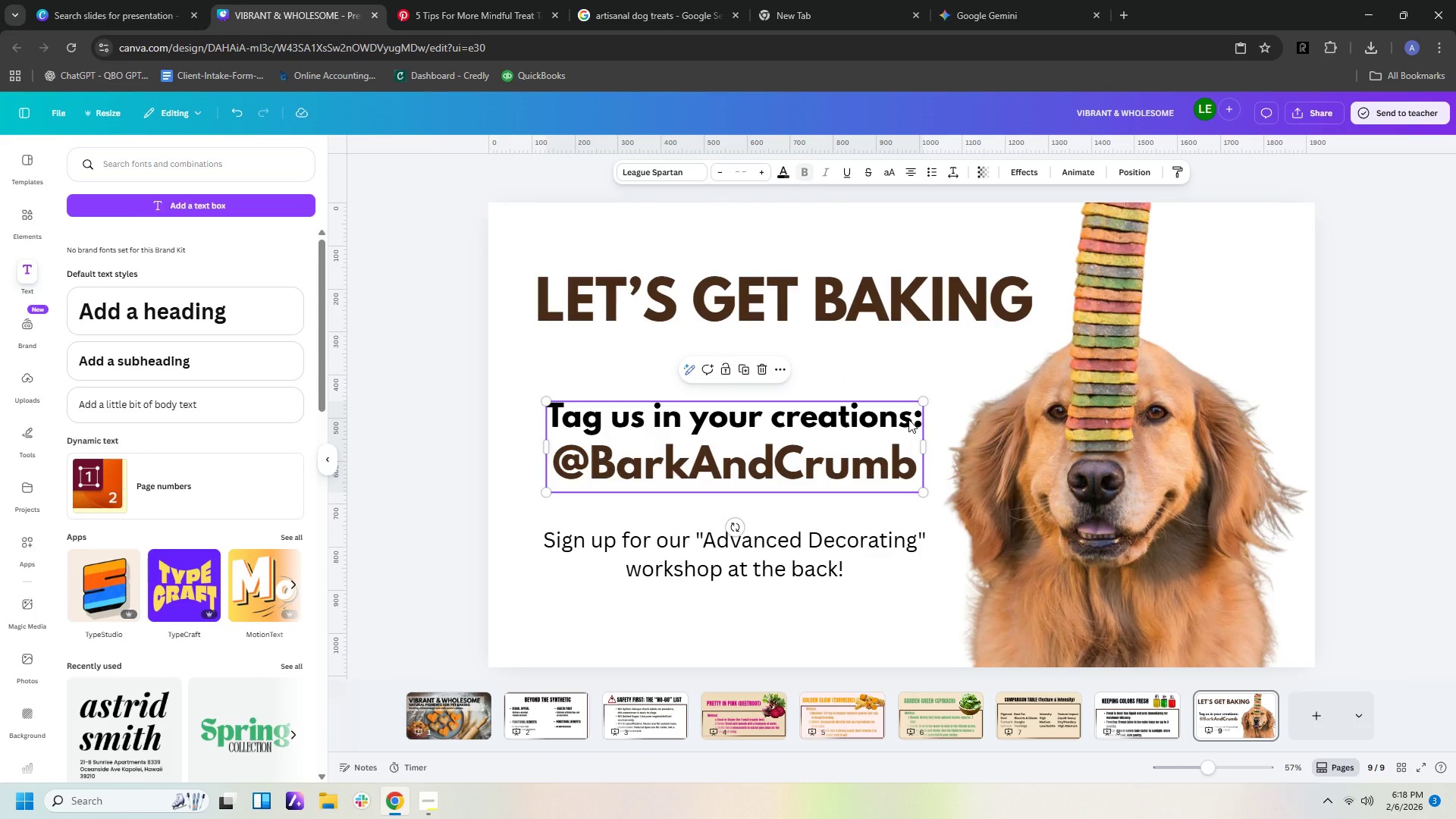 
double_click([908, 419])
 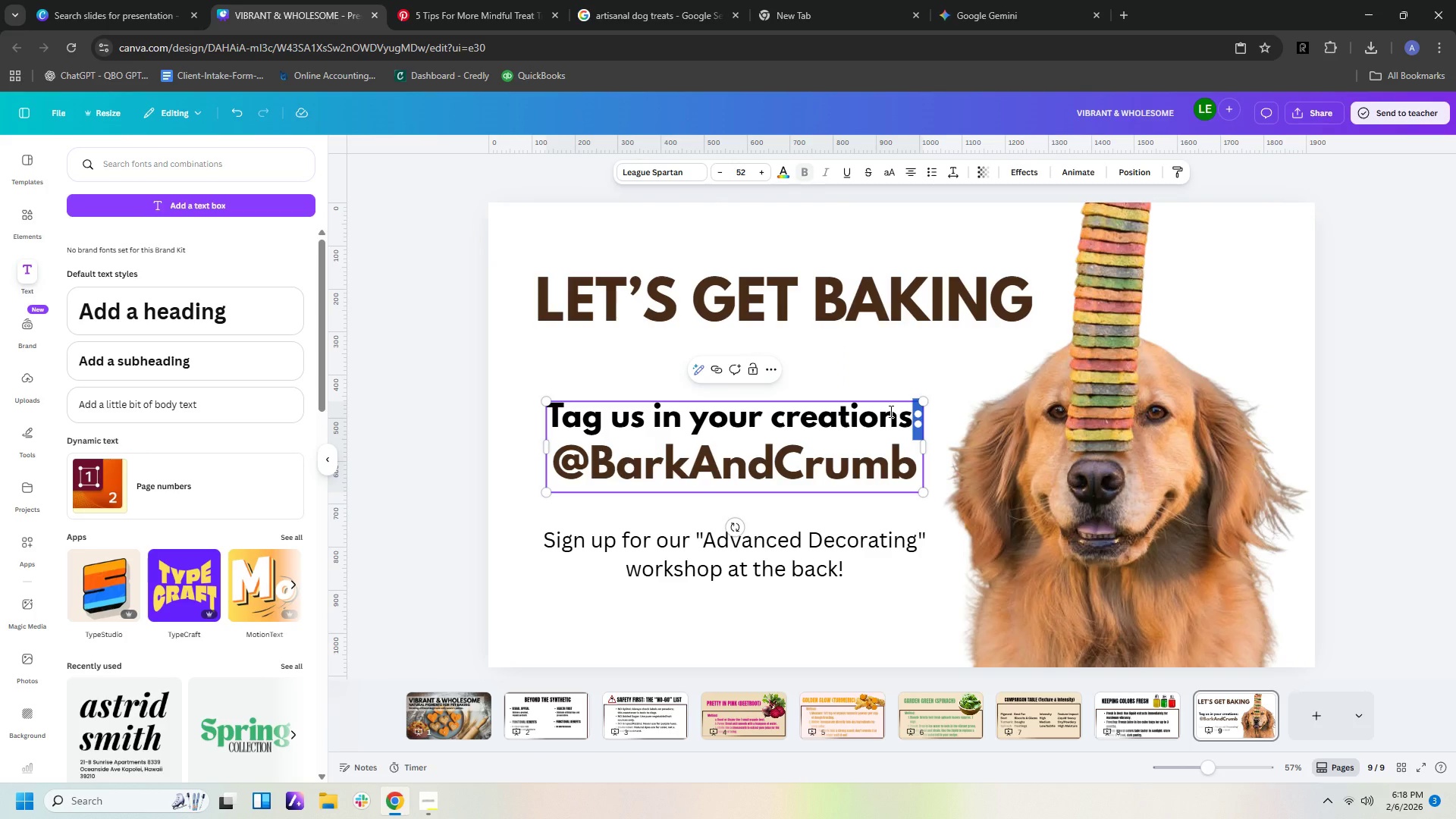 
hold_key(key=ShiftRight, duration=0.81)
 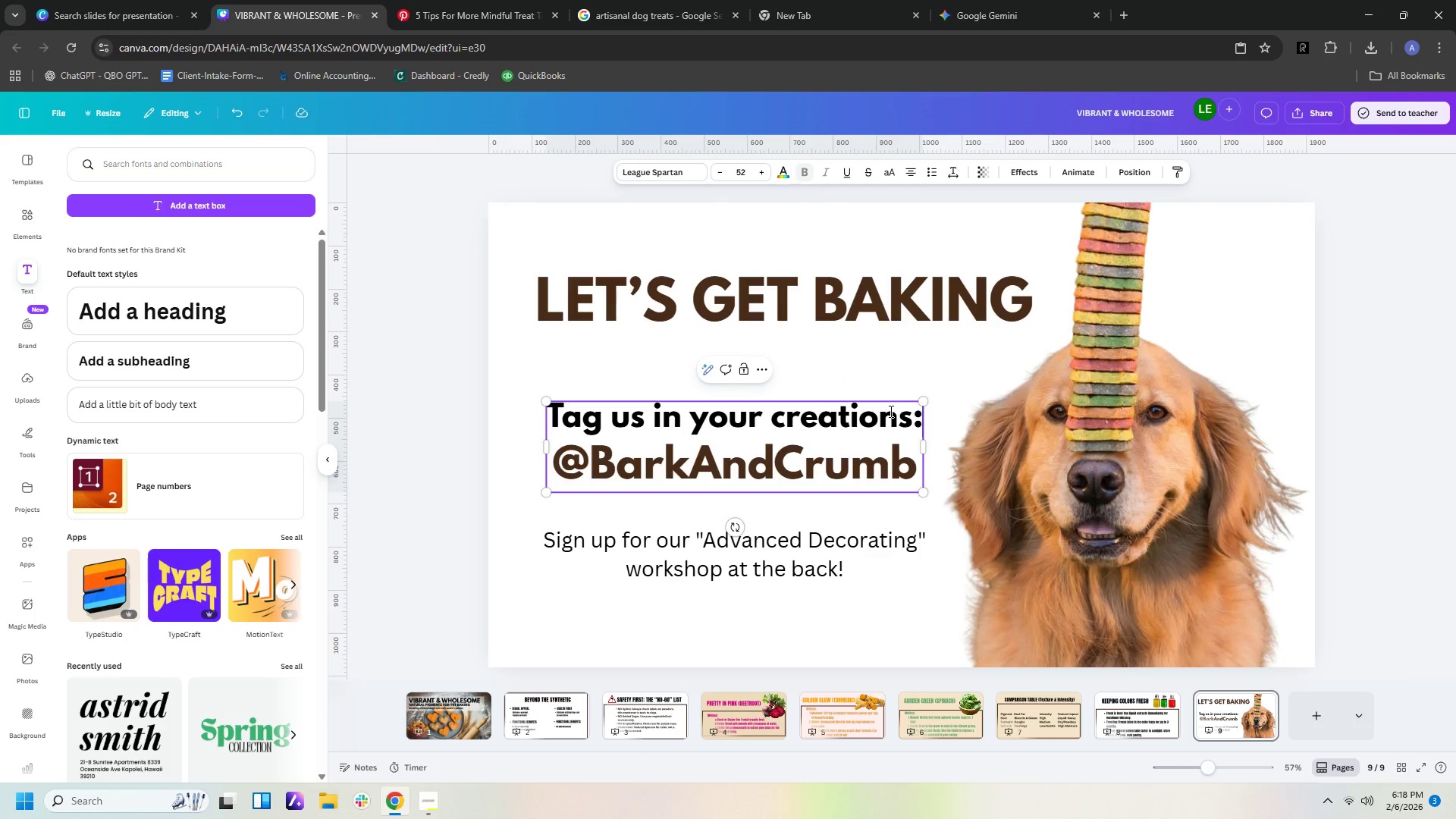 
hold_key(key=ArrowLeft, duration=0.69)
 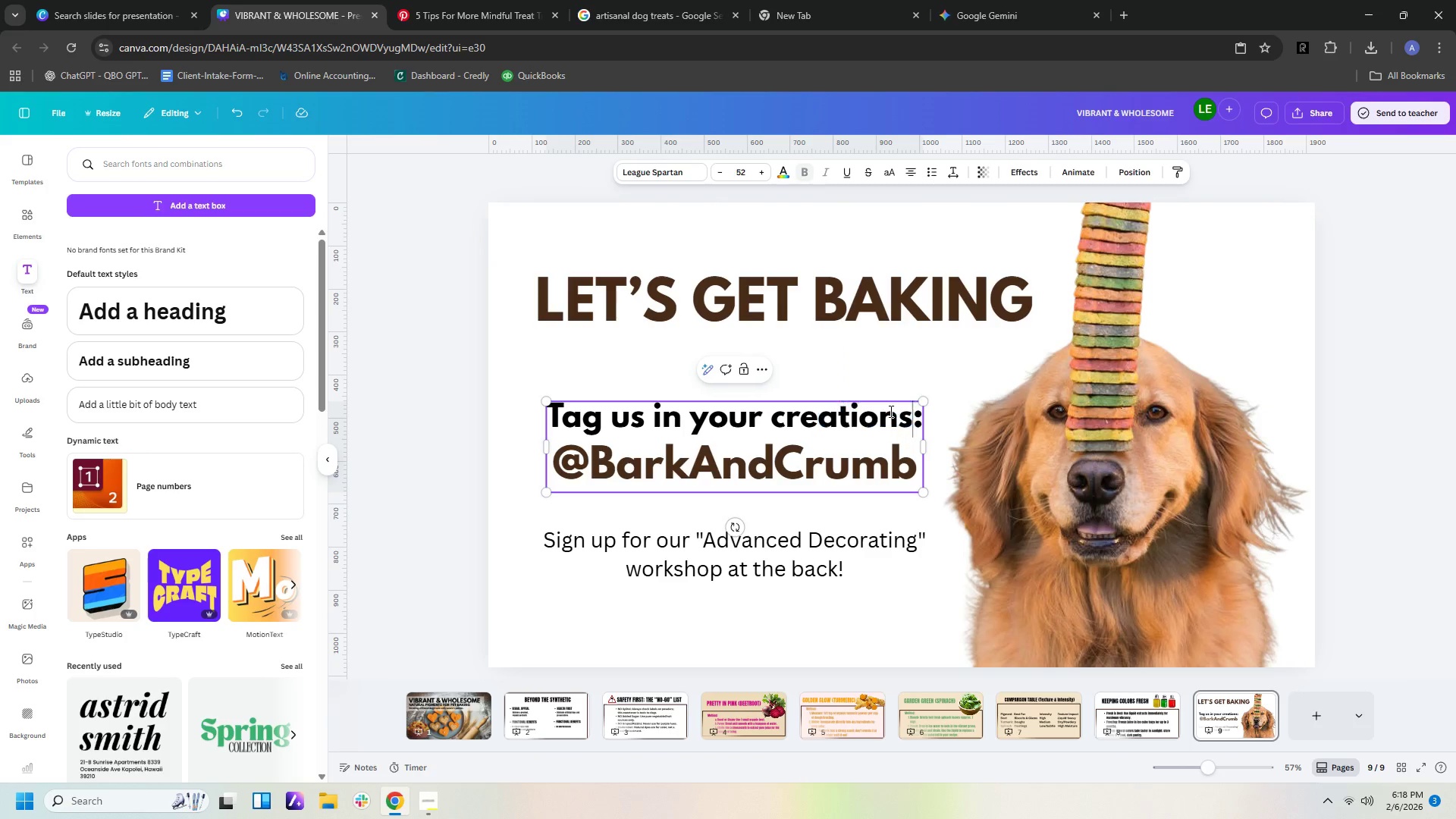 
key(ArrowRight)
 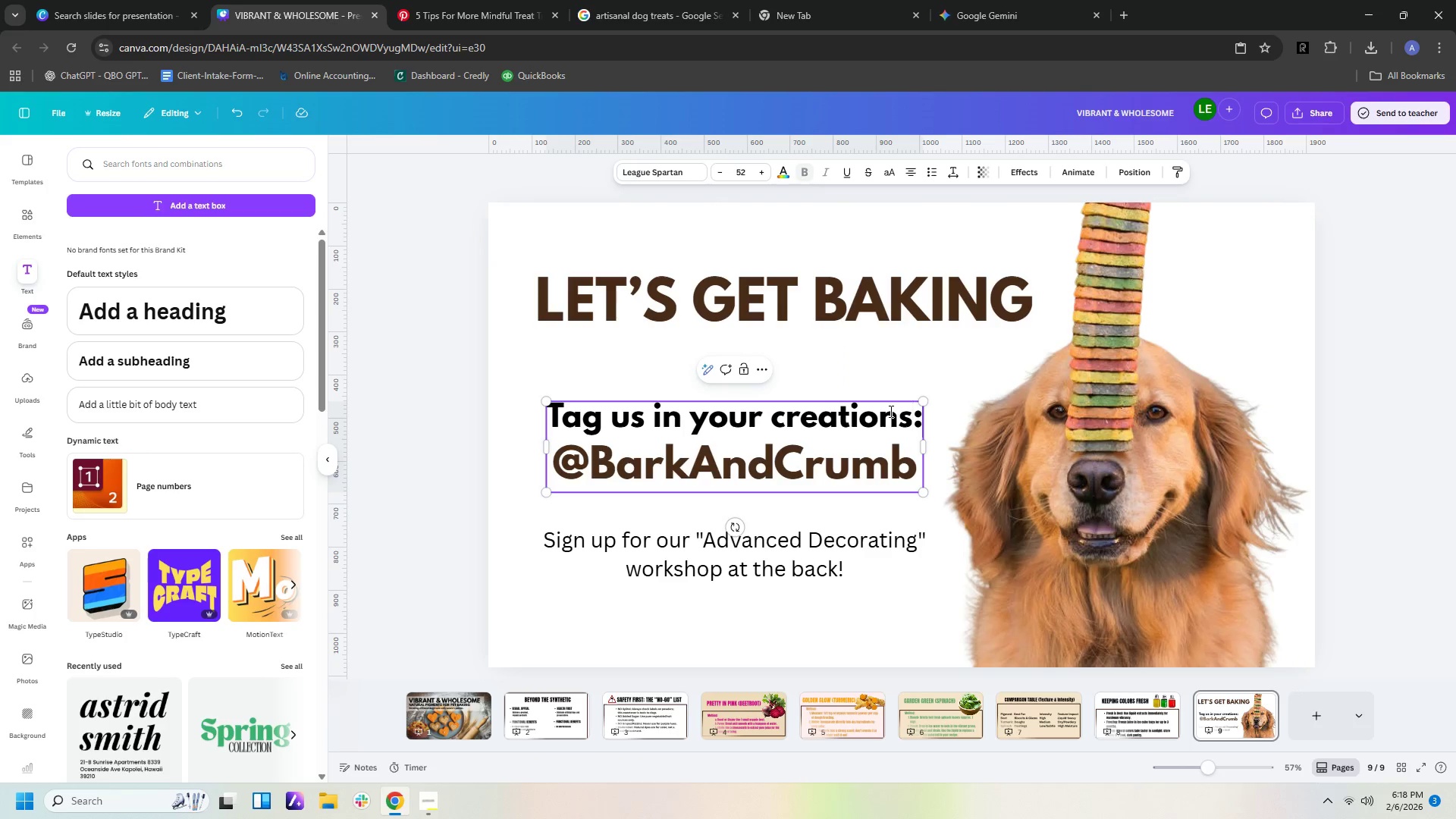 
key(ArrowRight)
 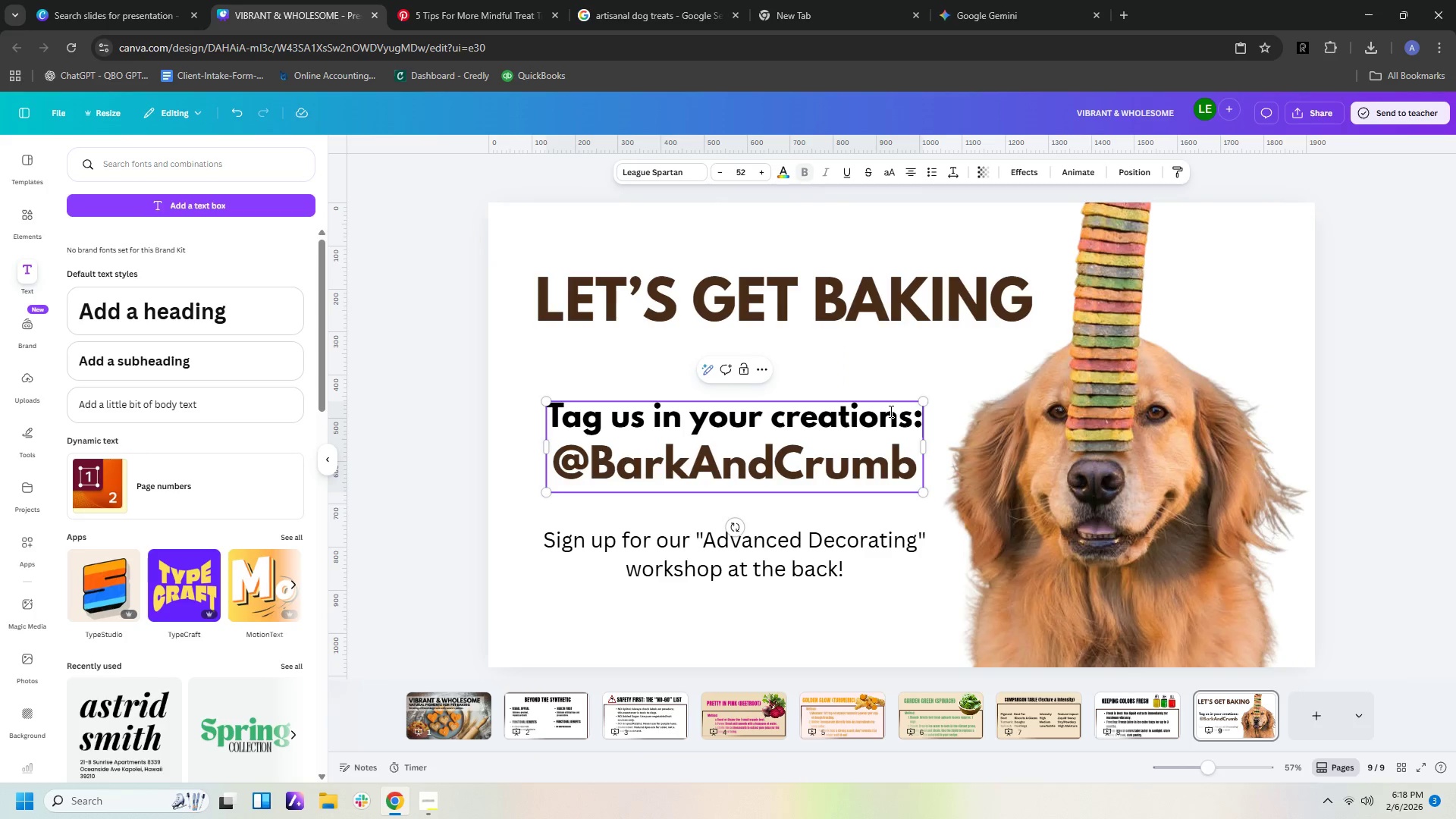 
key(ArrowRight)
 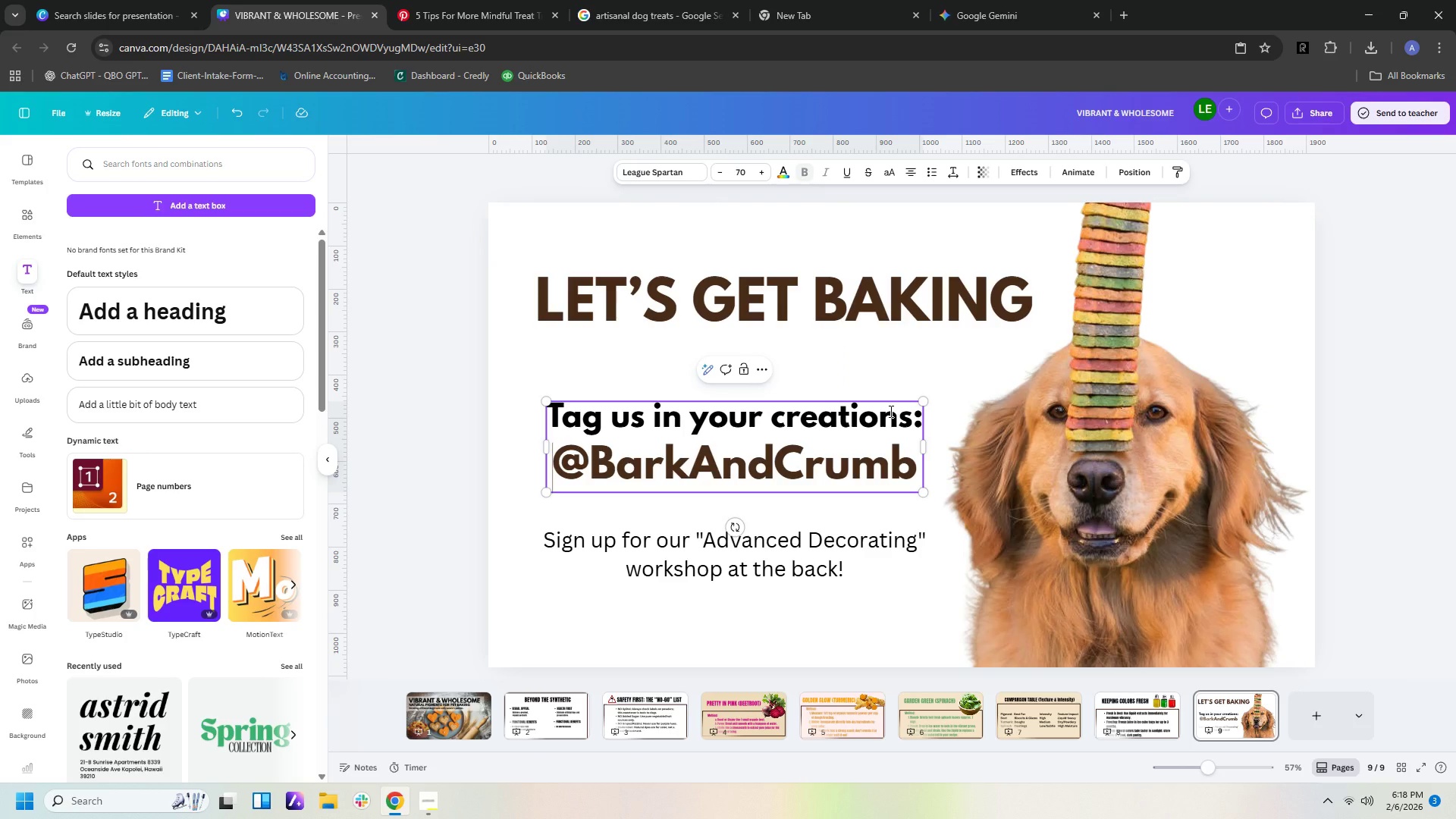 
key(ArrowLeft)
 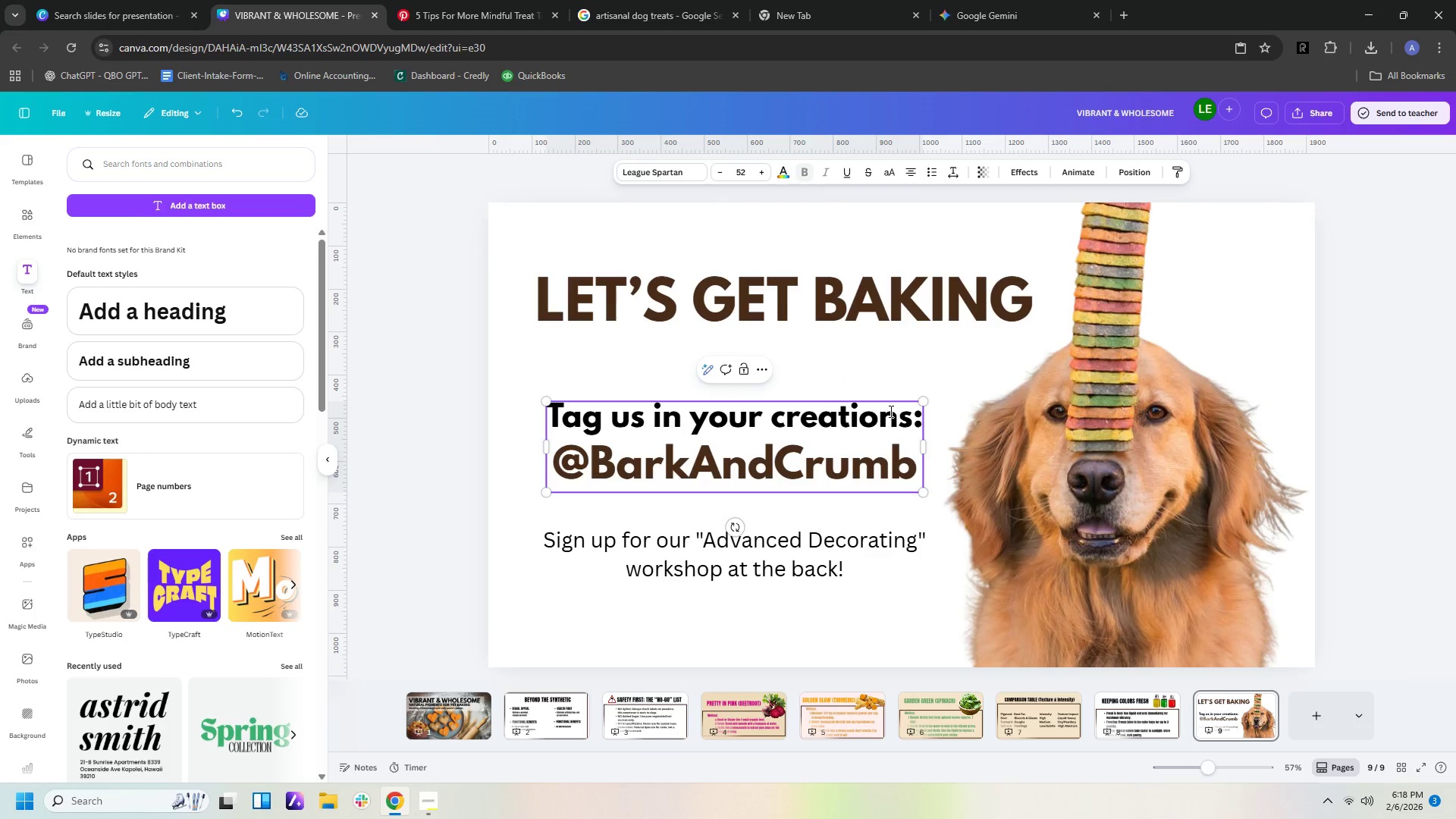 
key(Shift+ArrowLeft)
 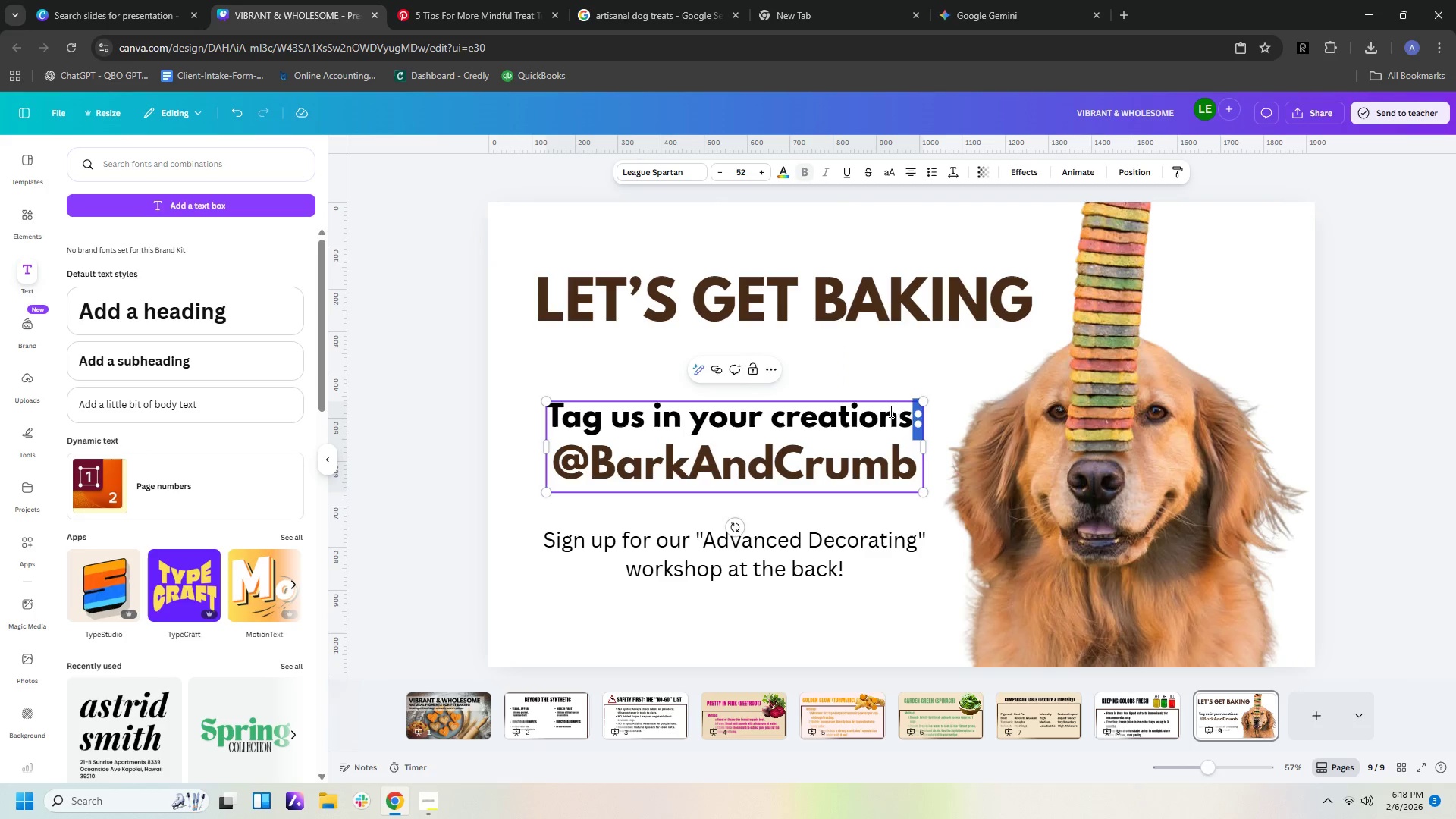 
key(Shift+ArrowLeft)
 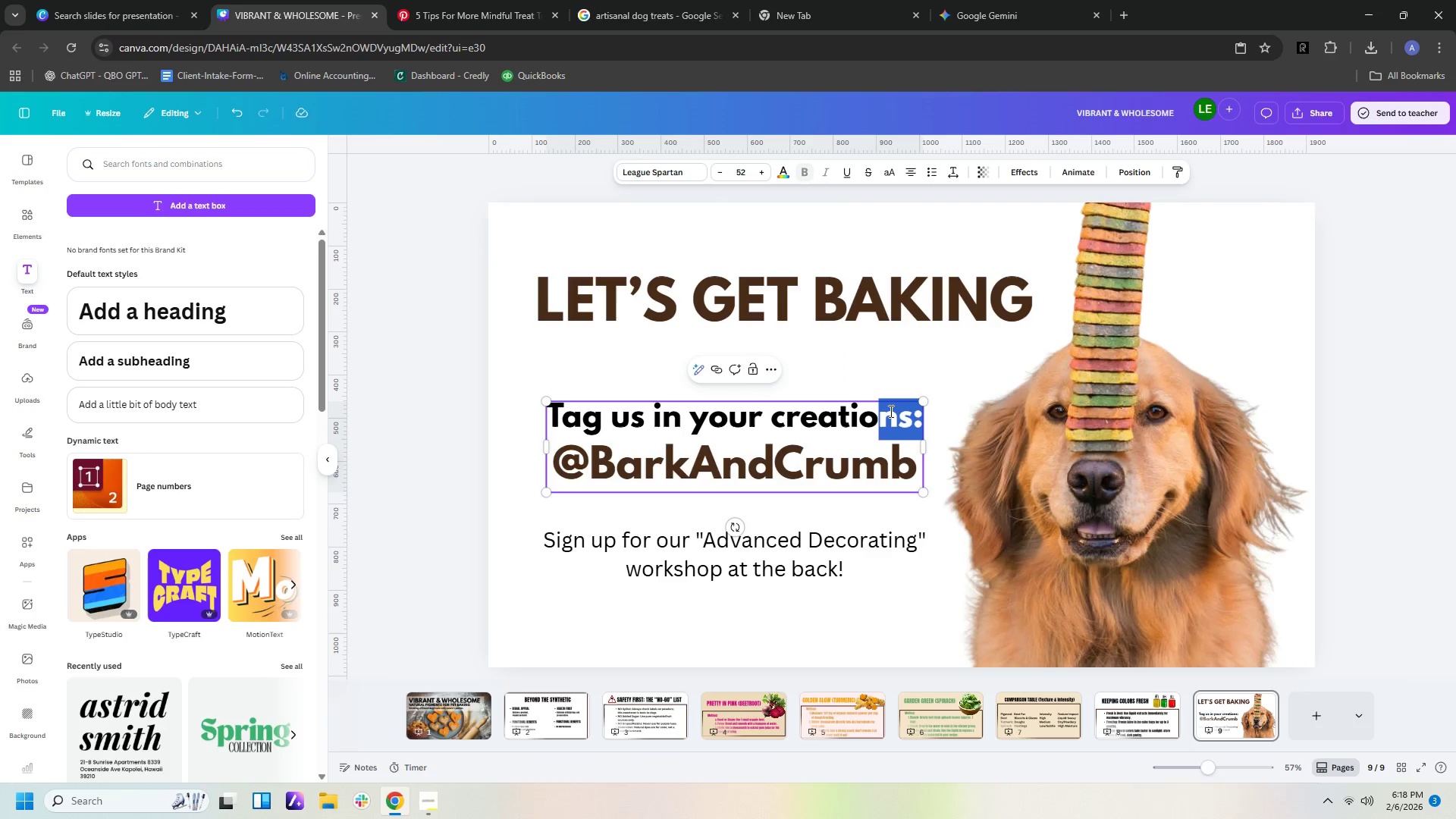 
hold_key(key=ArrowLeft, duration=1.19)
 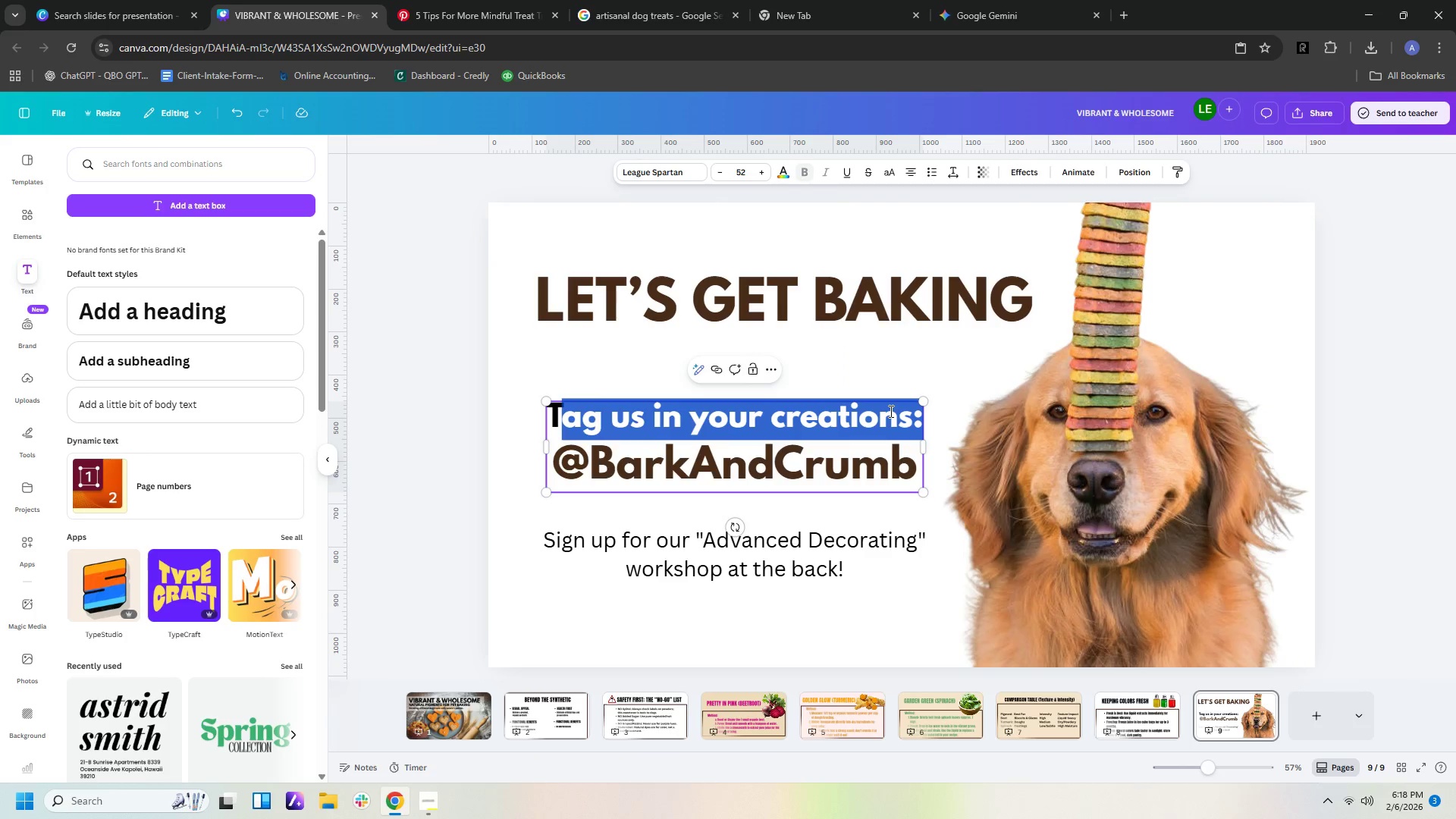 
key(Shift+ArrowLeft)
 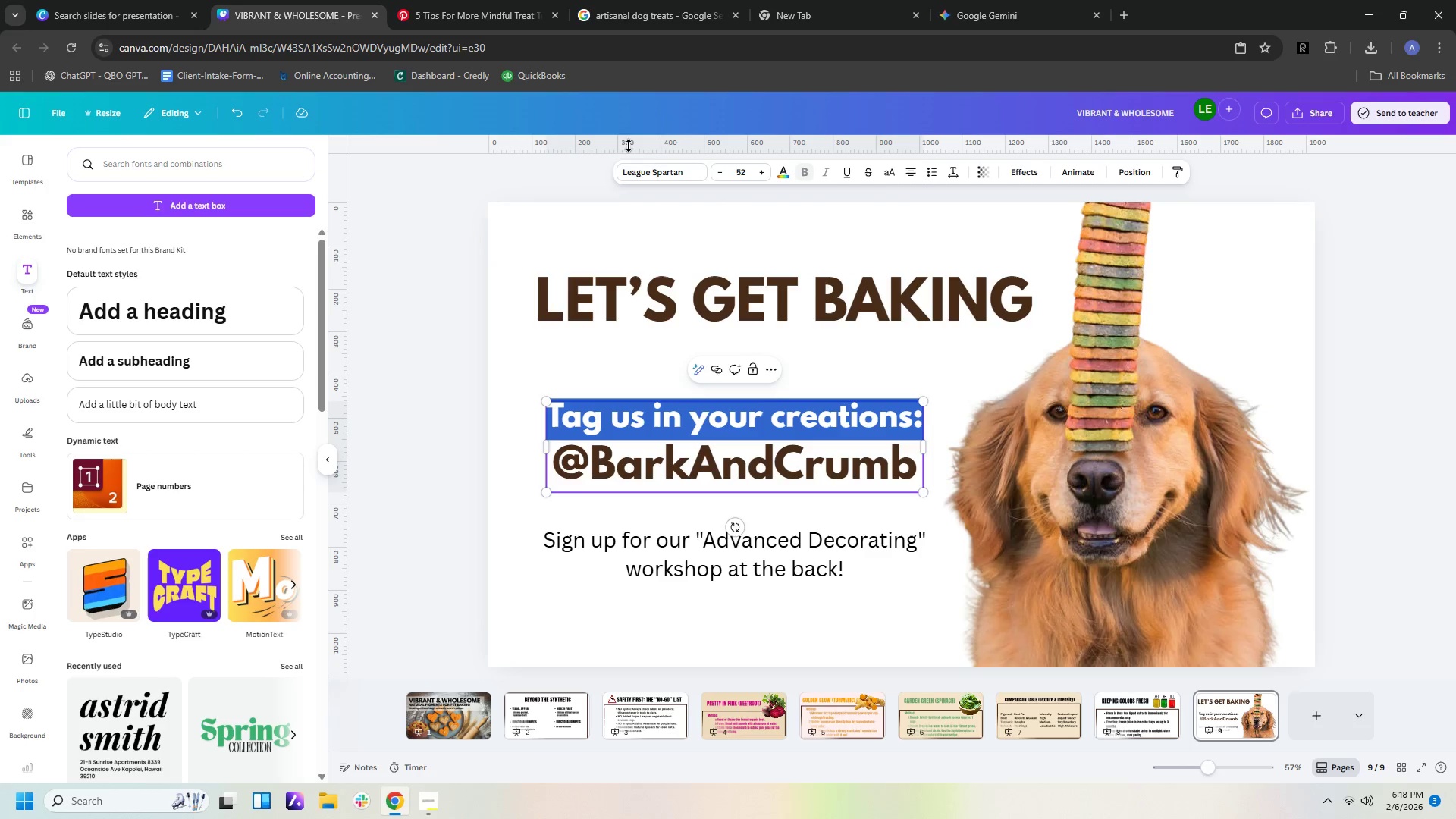 
left_click([632, 174])
 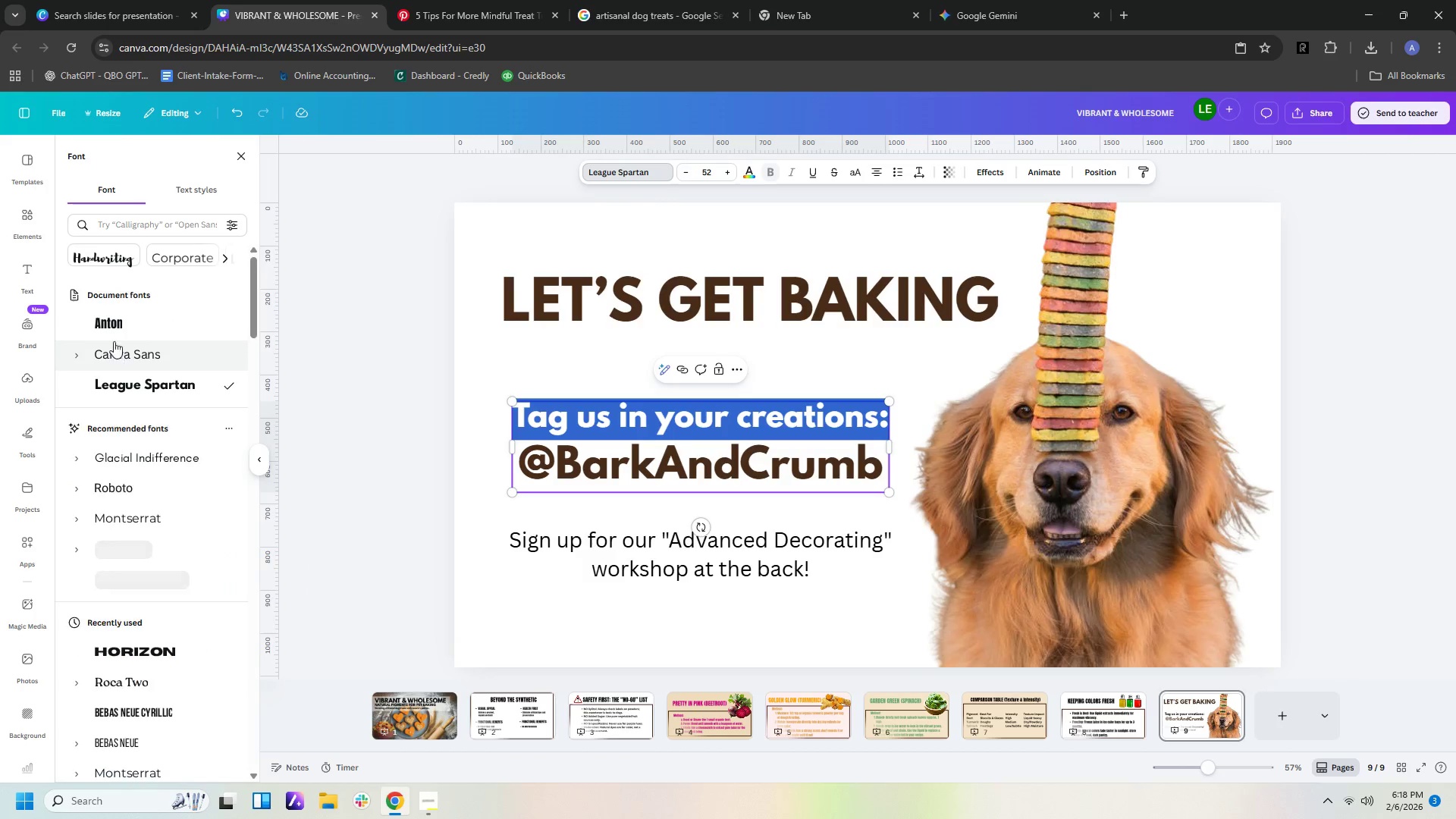 
left_click([117, 317])
 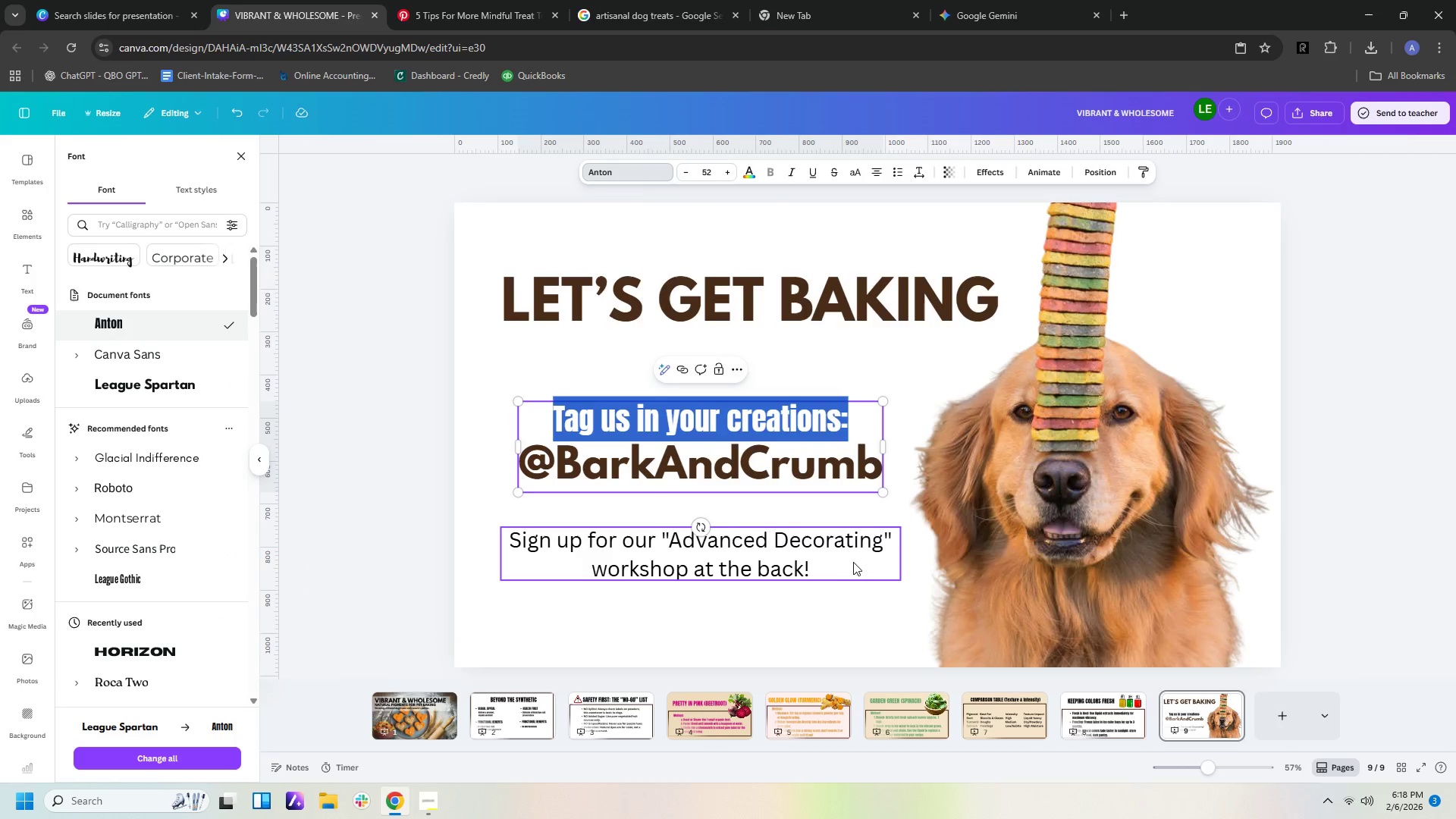 
left_click([812, 538])
 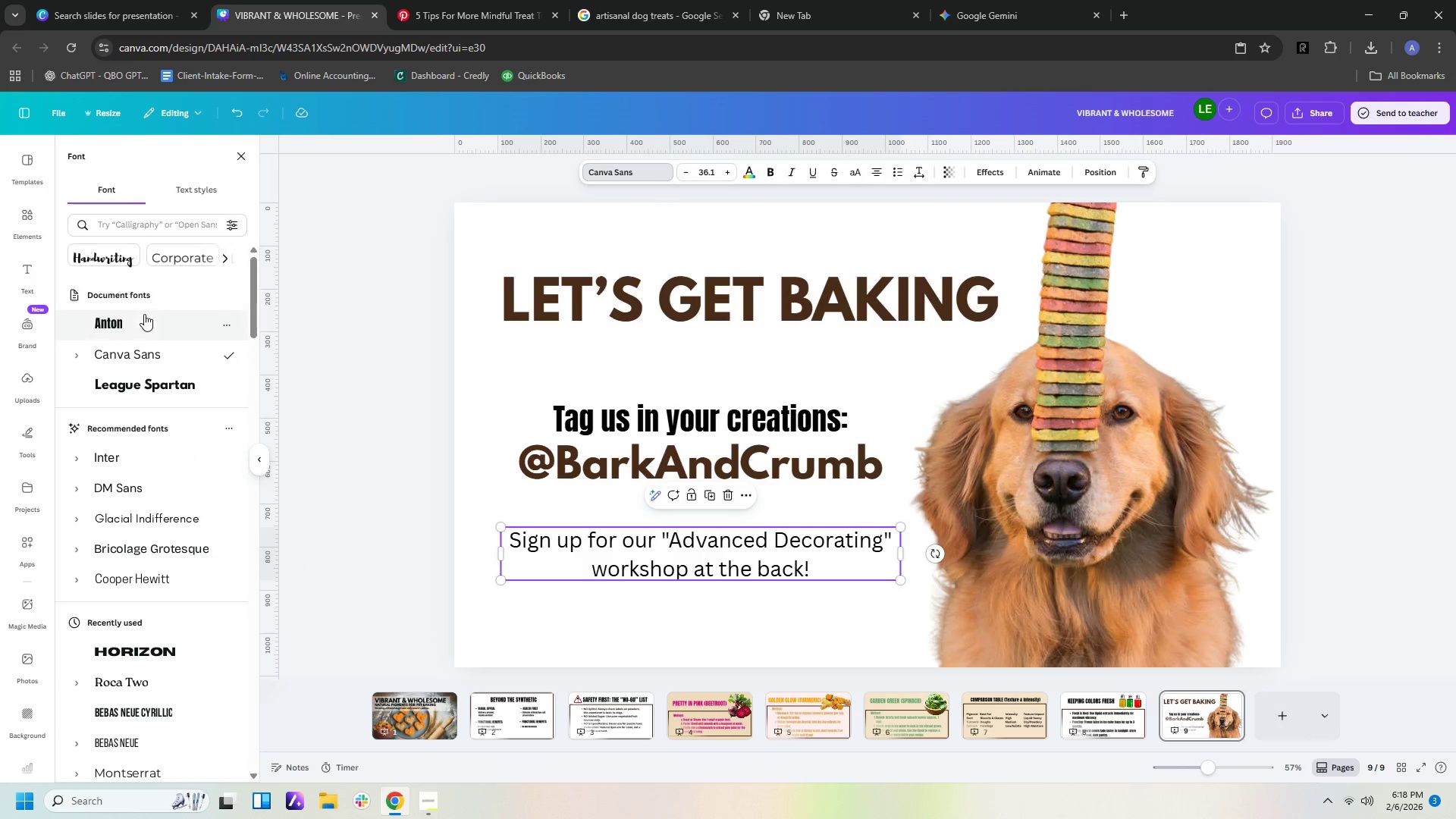 
left_click([136, 324])
 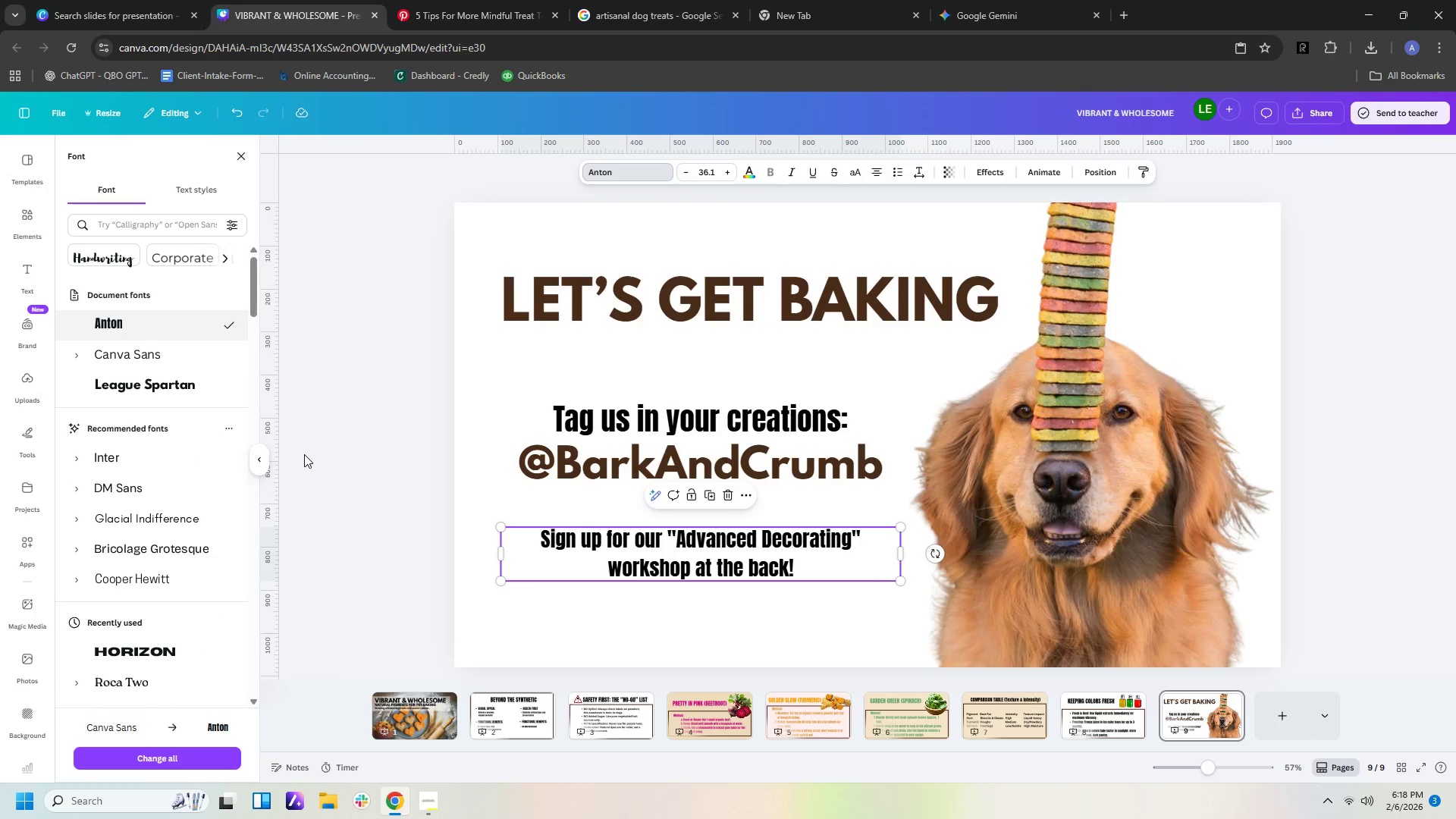 
left_click([304, 454])
 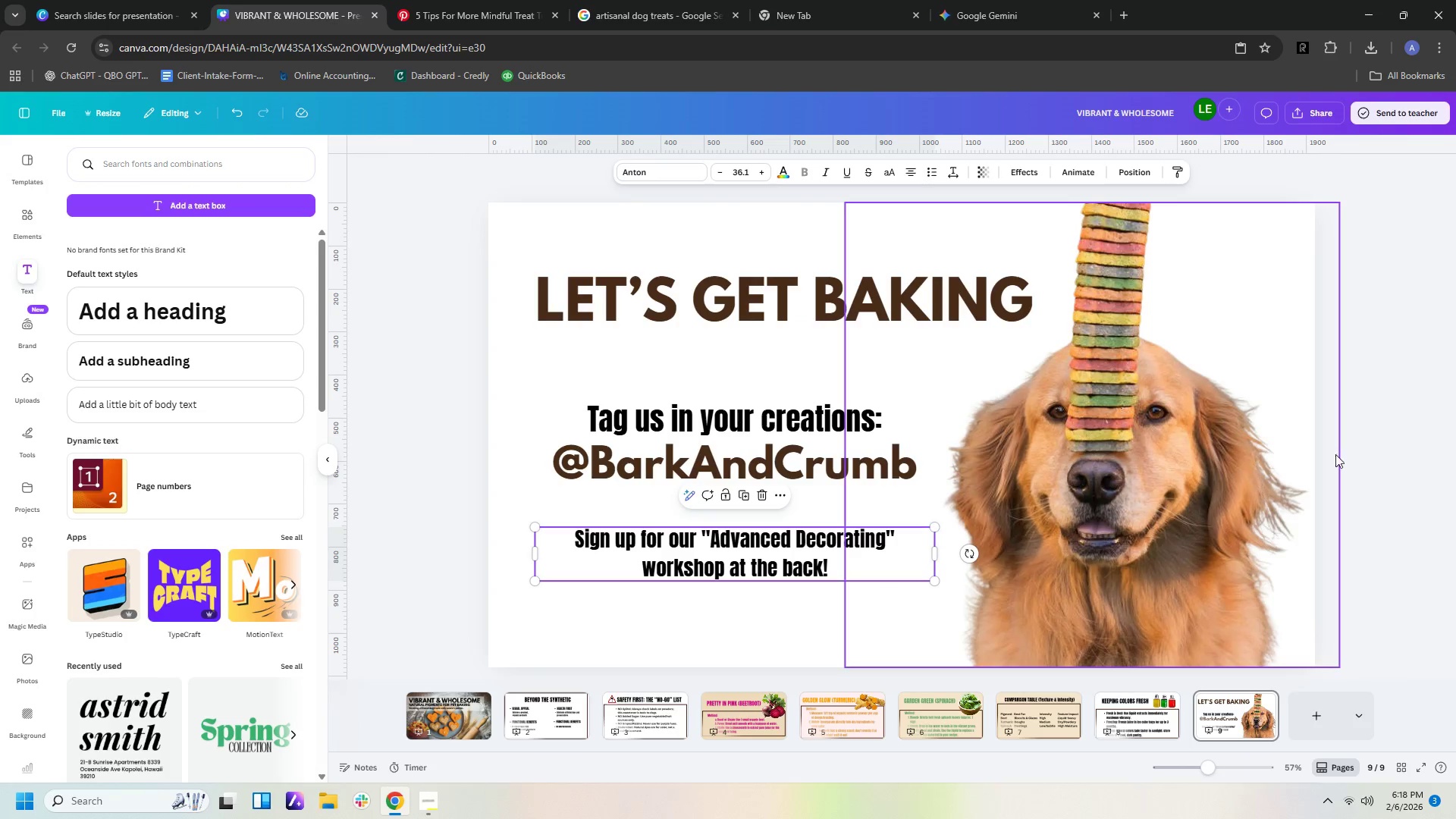 
left_click([1386, 435])
 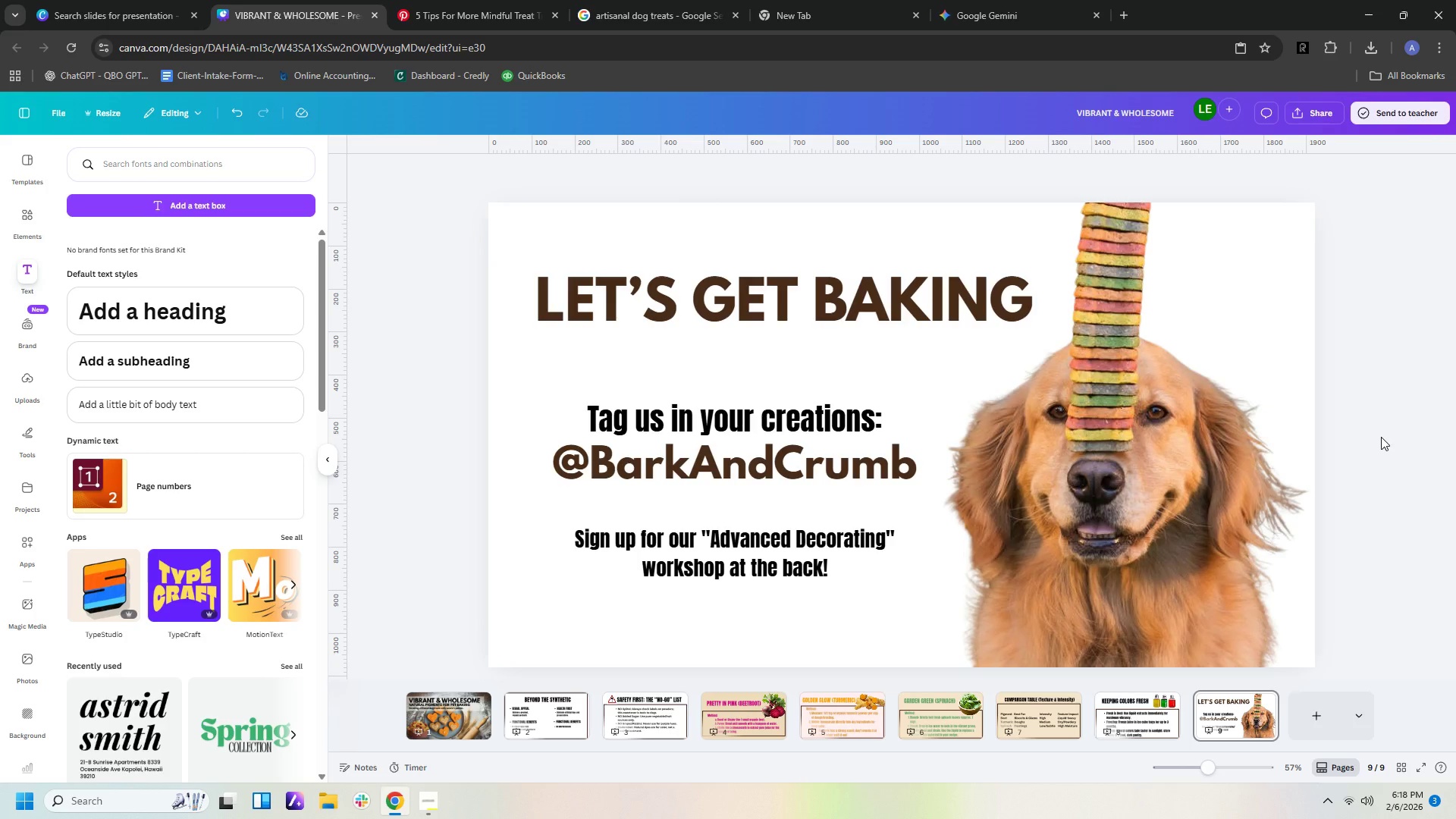 
wait(11.84)
 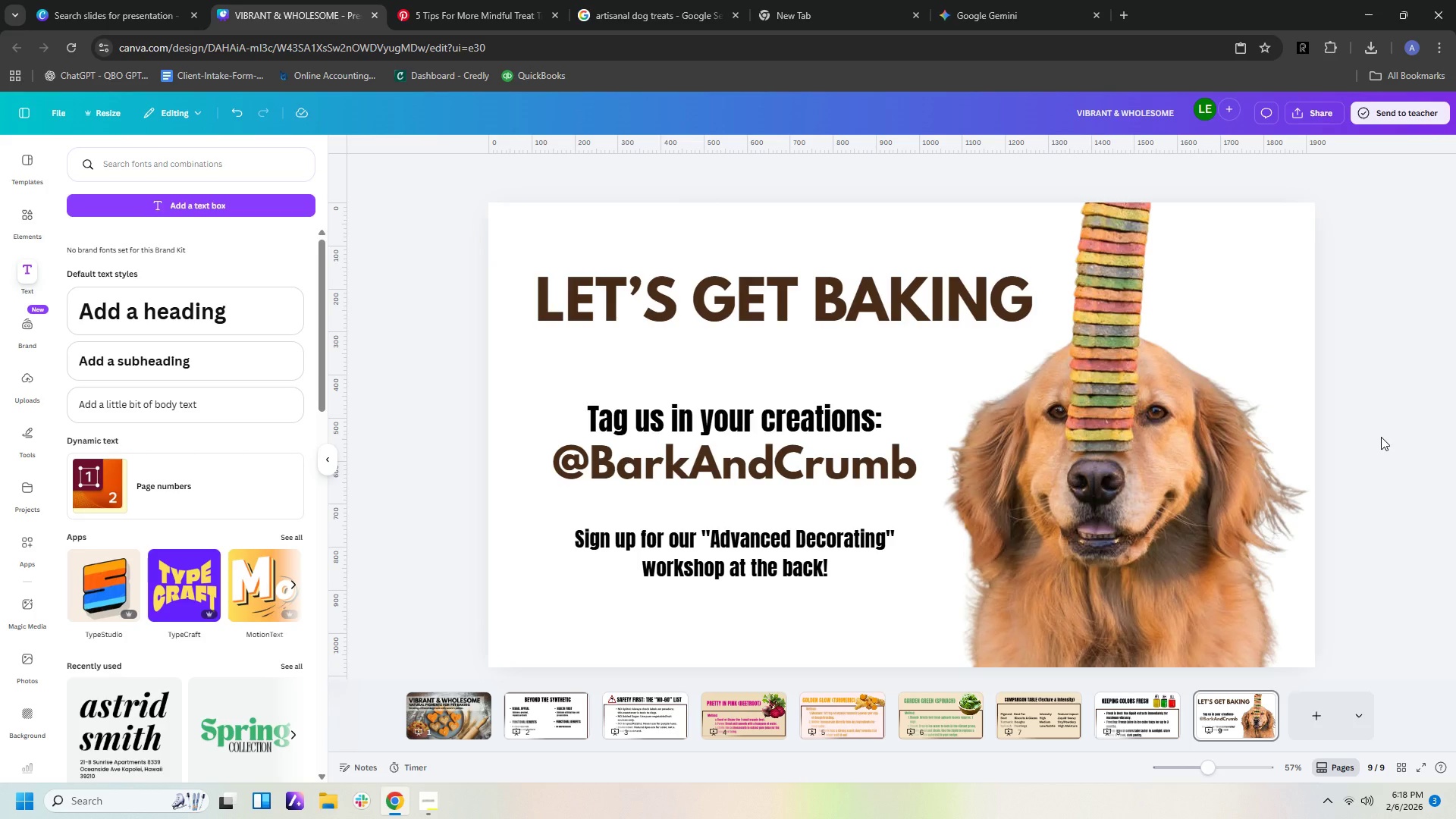 
left_click_drag(start_coordinate=[861, 315], to_coordinate=[860, 347])
 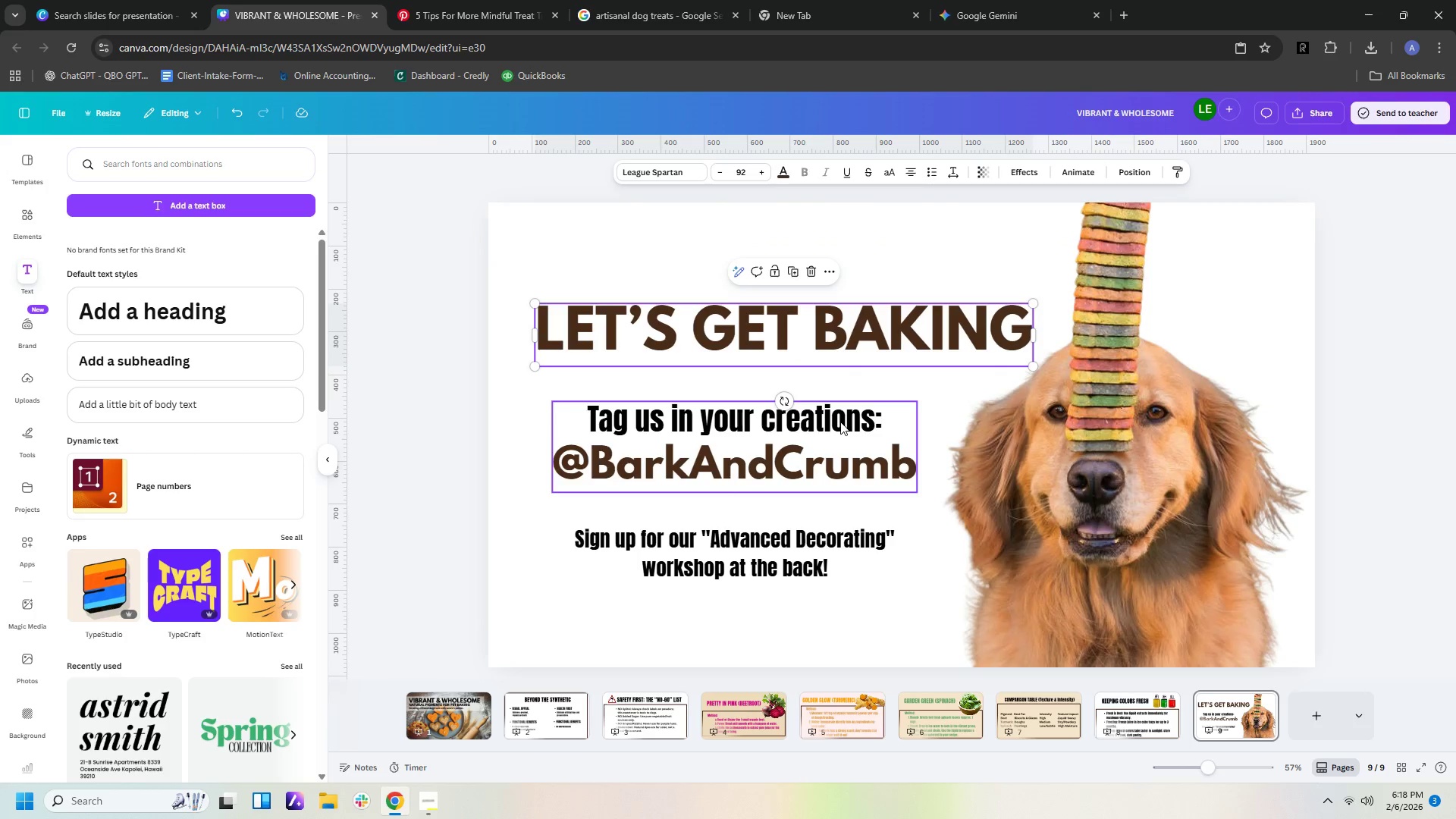 
left_click([839, 422])
 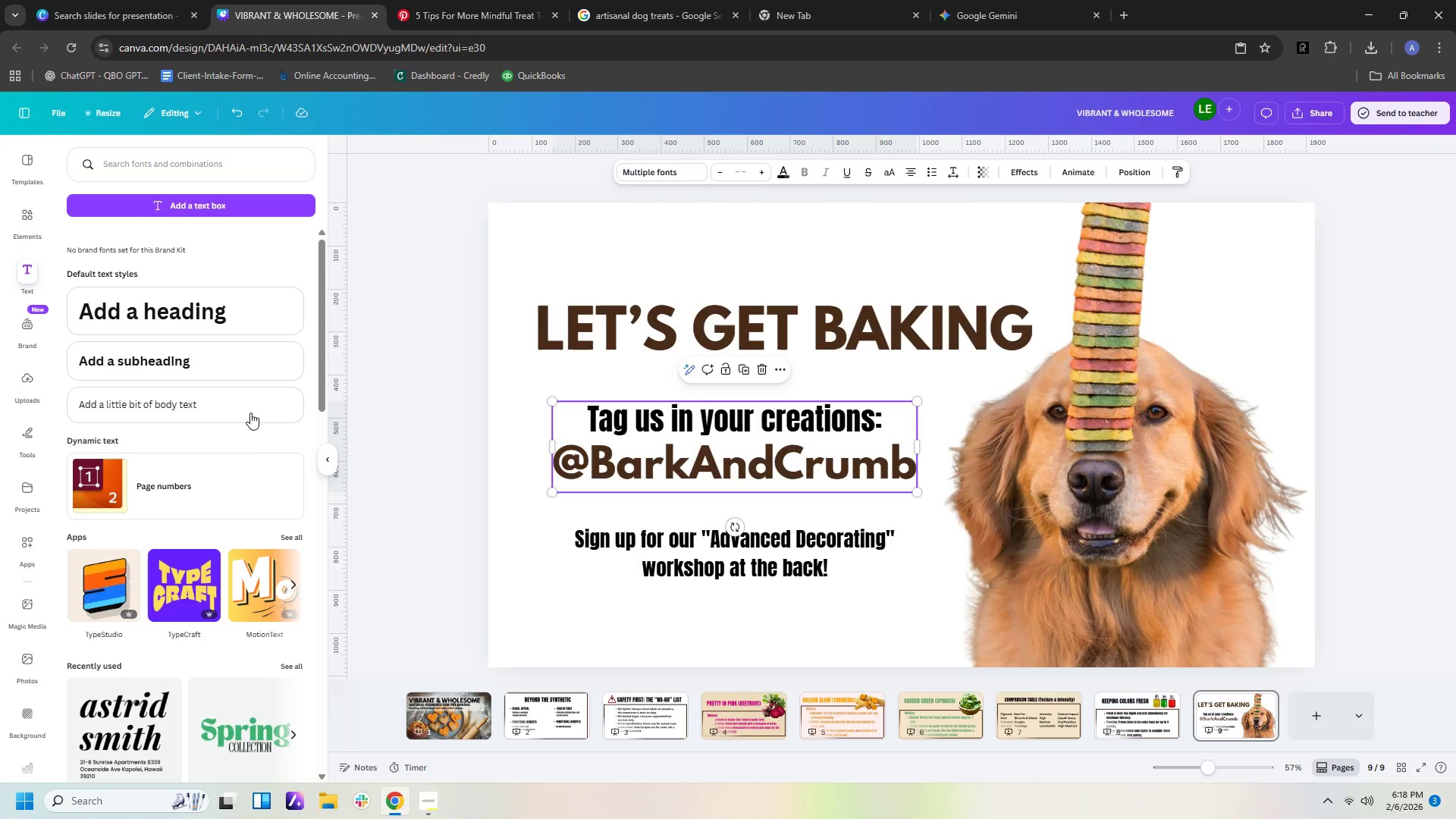 
left_click([808, 552])
 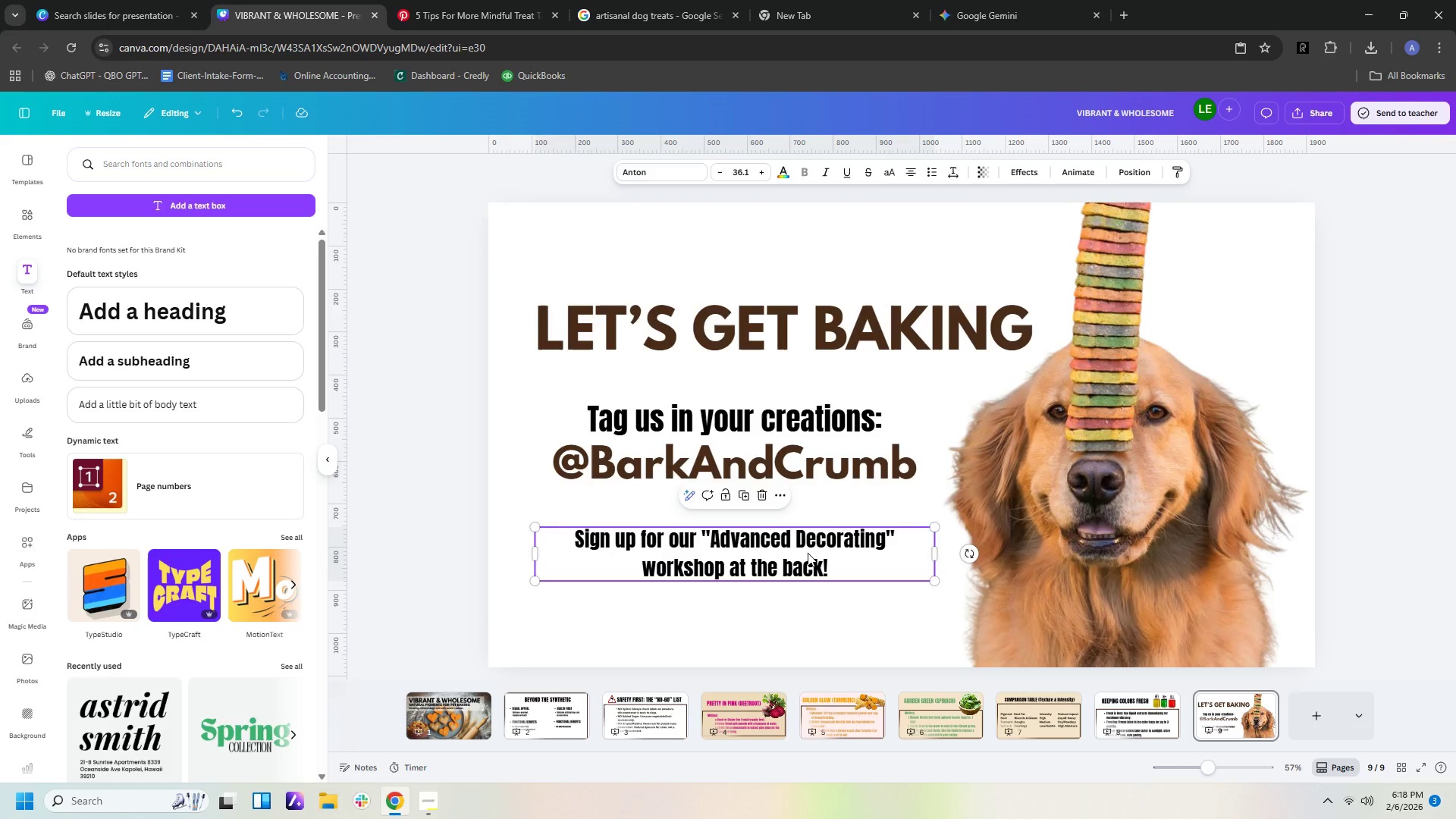 
key(Control+C)
 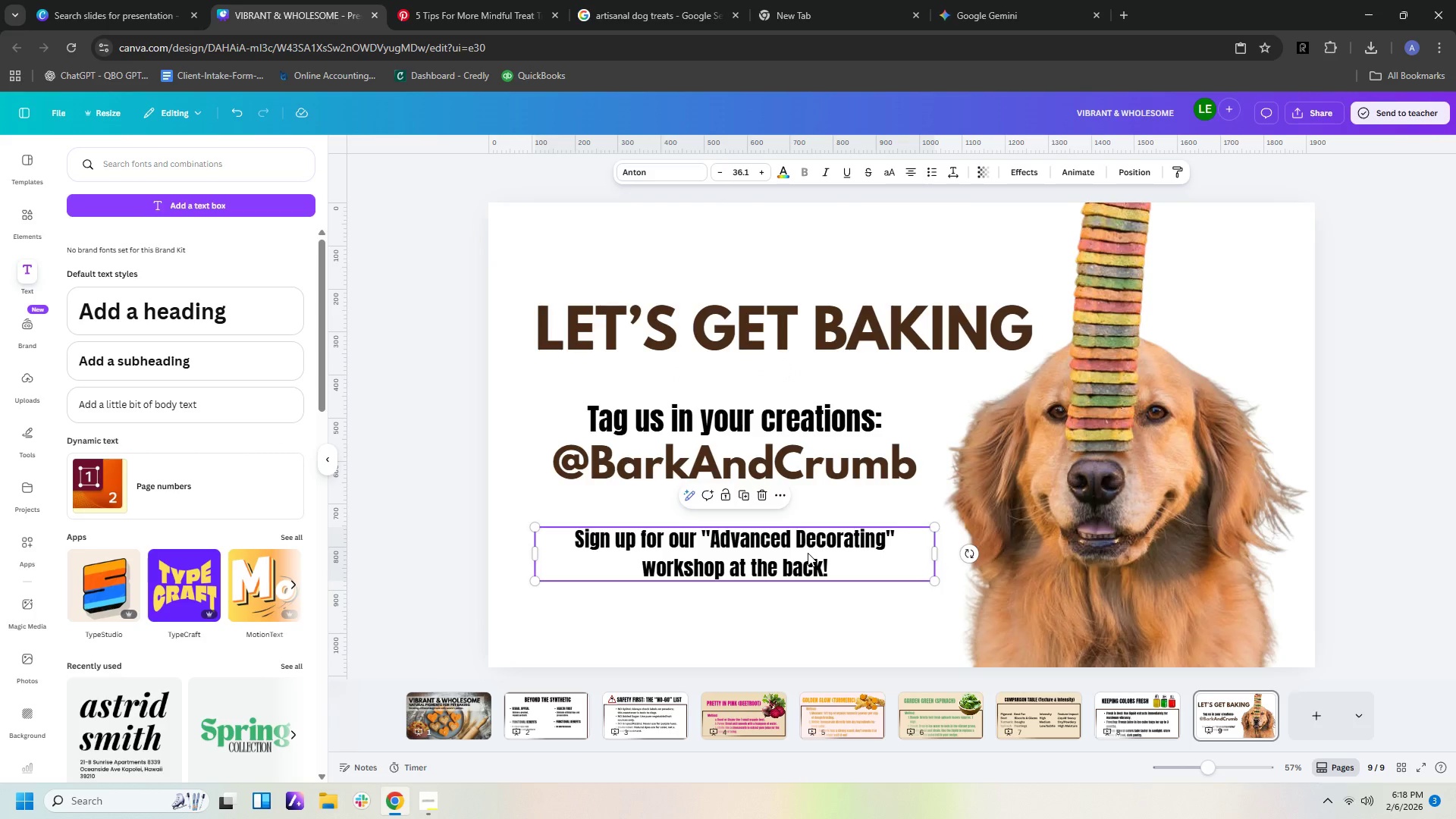 
key(Control+V)
 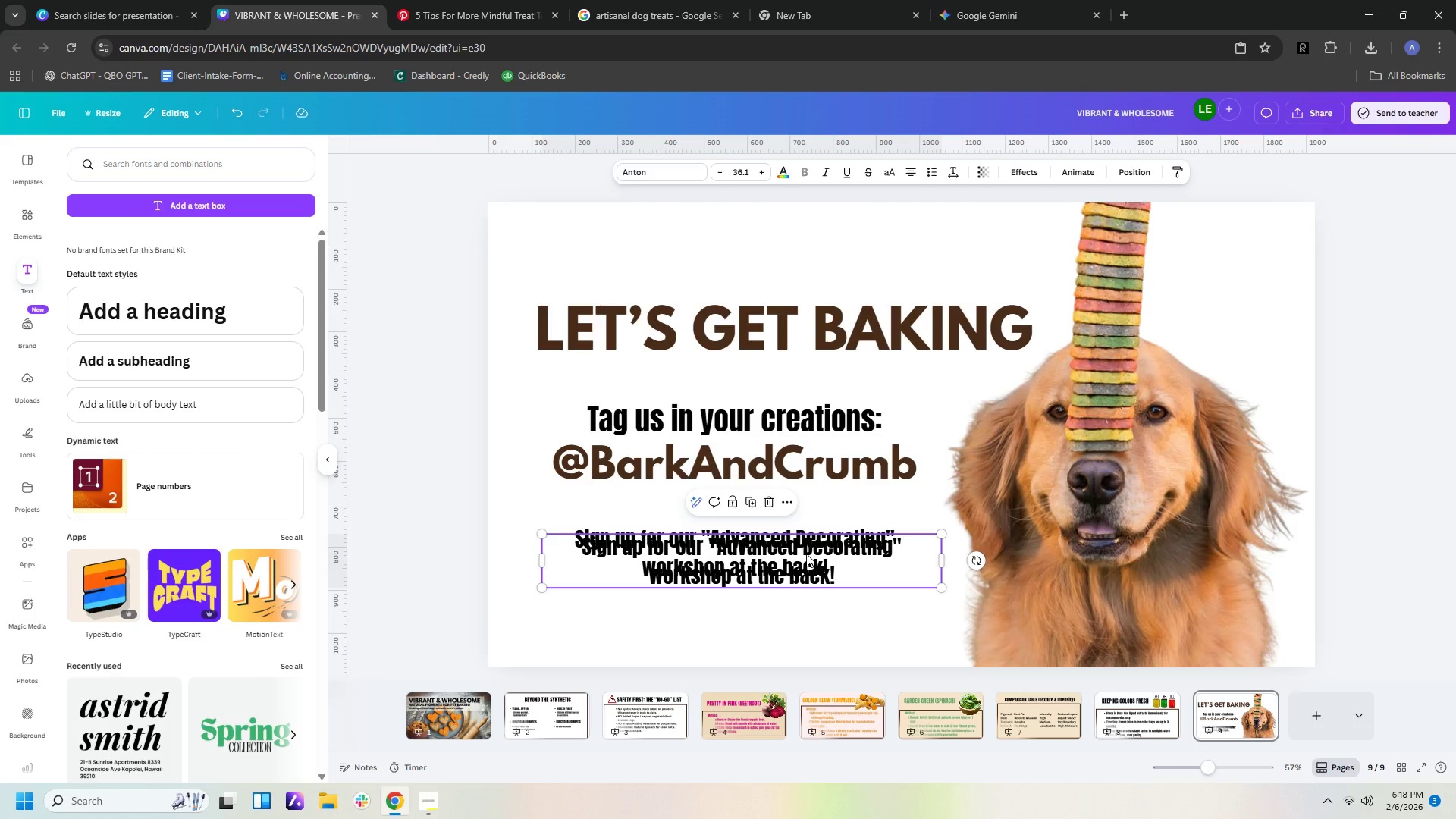 
left_click([806, 554])
 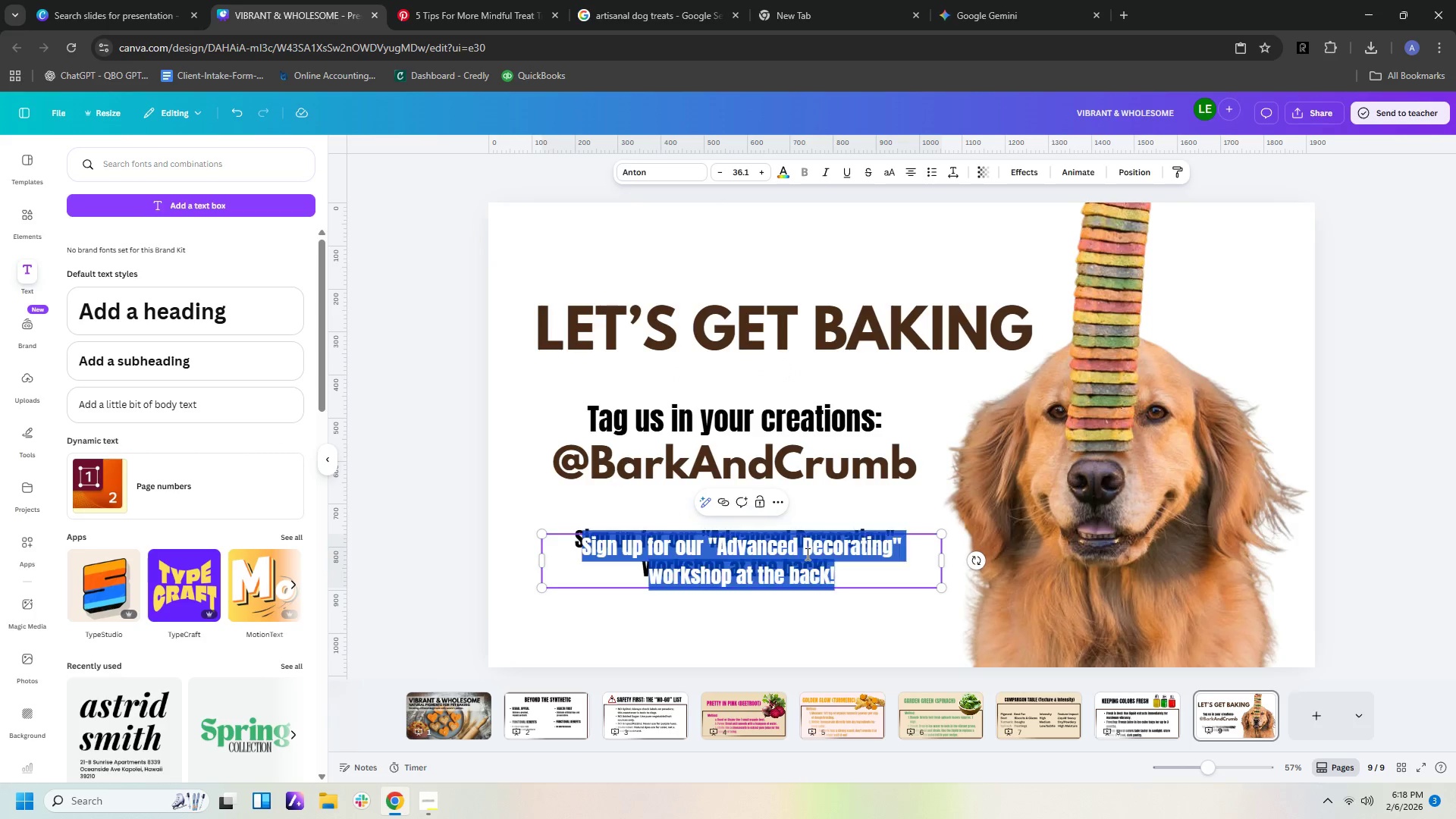 
left_click_drag(start_coordinate=[806, 554], to_coordinate=[824, 278])
 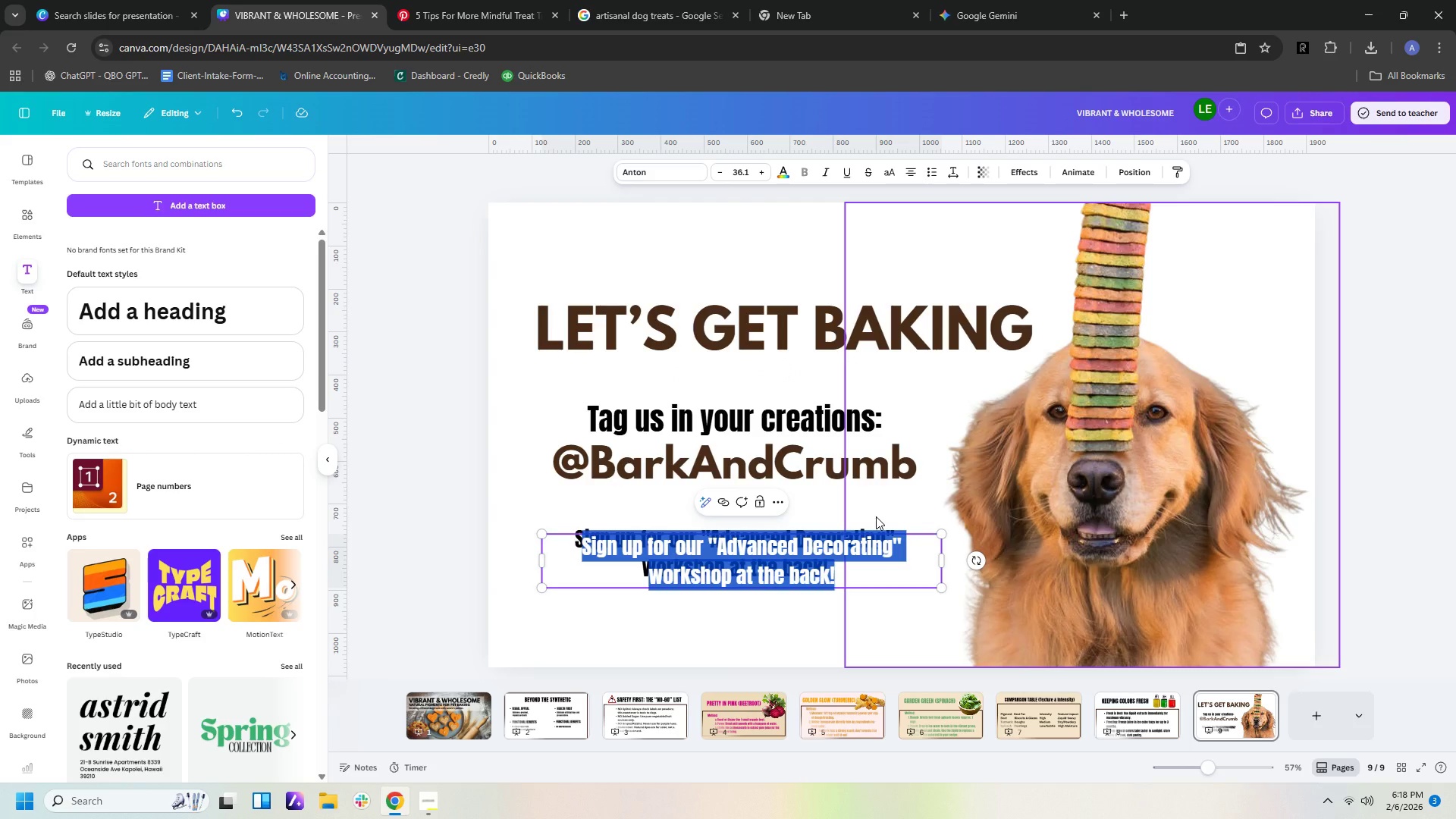 
type(Q&A )
key(Backspace)
type(/ Jopin the Community)
 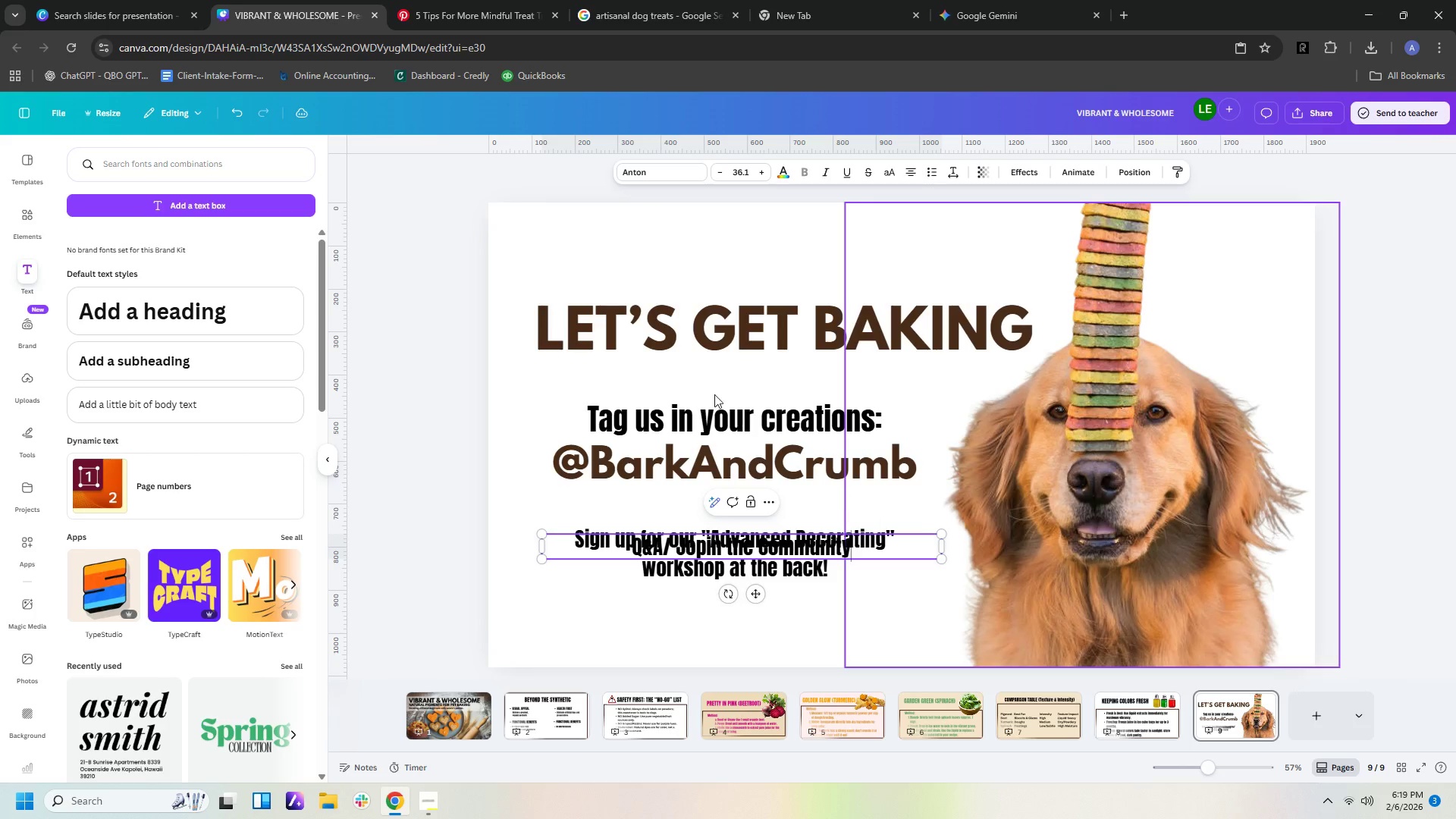 
left_click([560, 192])
 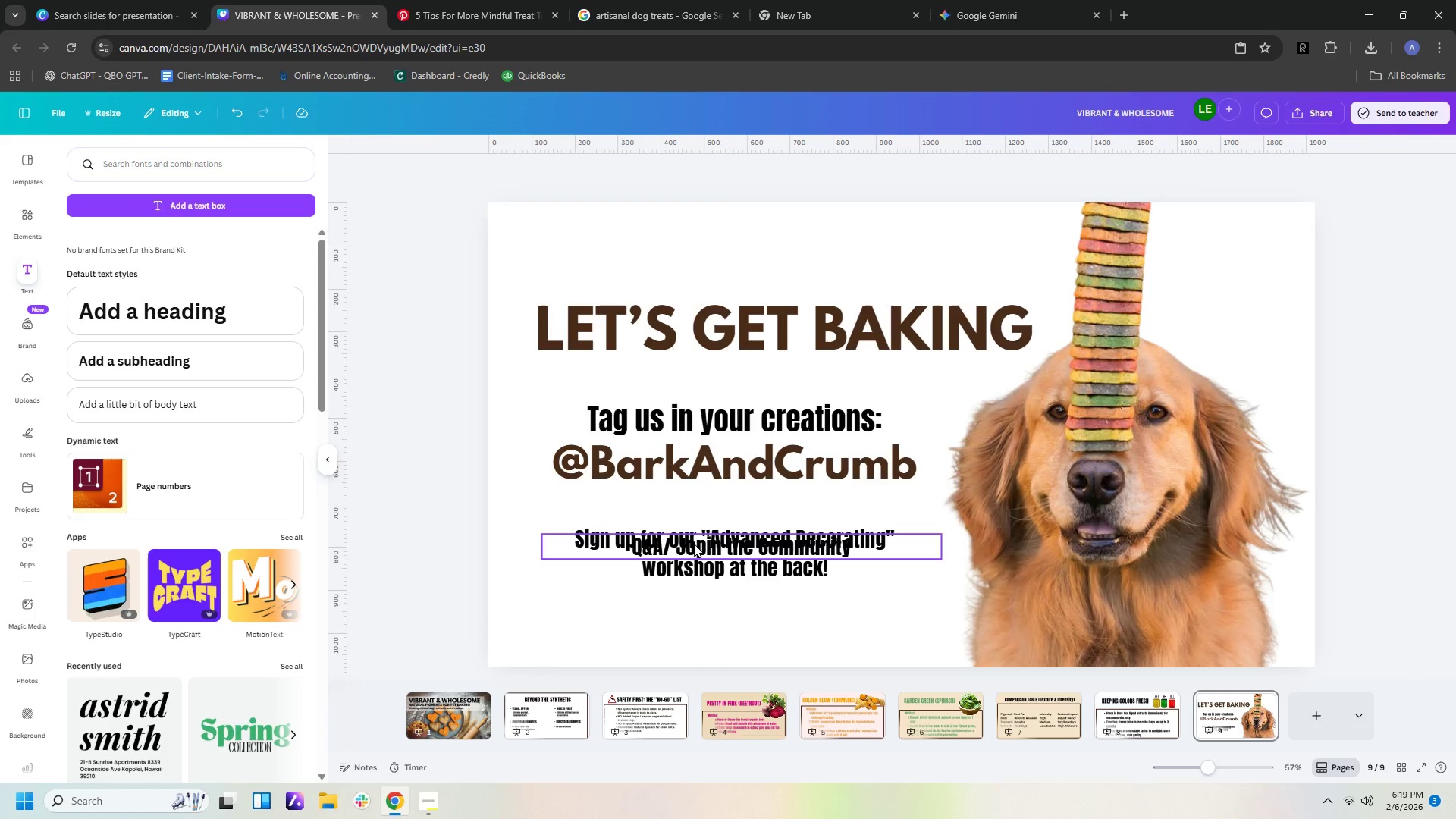 
left_click_drag(start_coordinate=[697, 545], to_coordinate=[715, 245])
 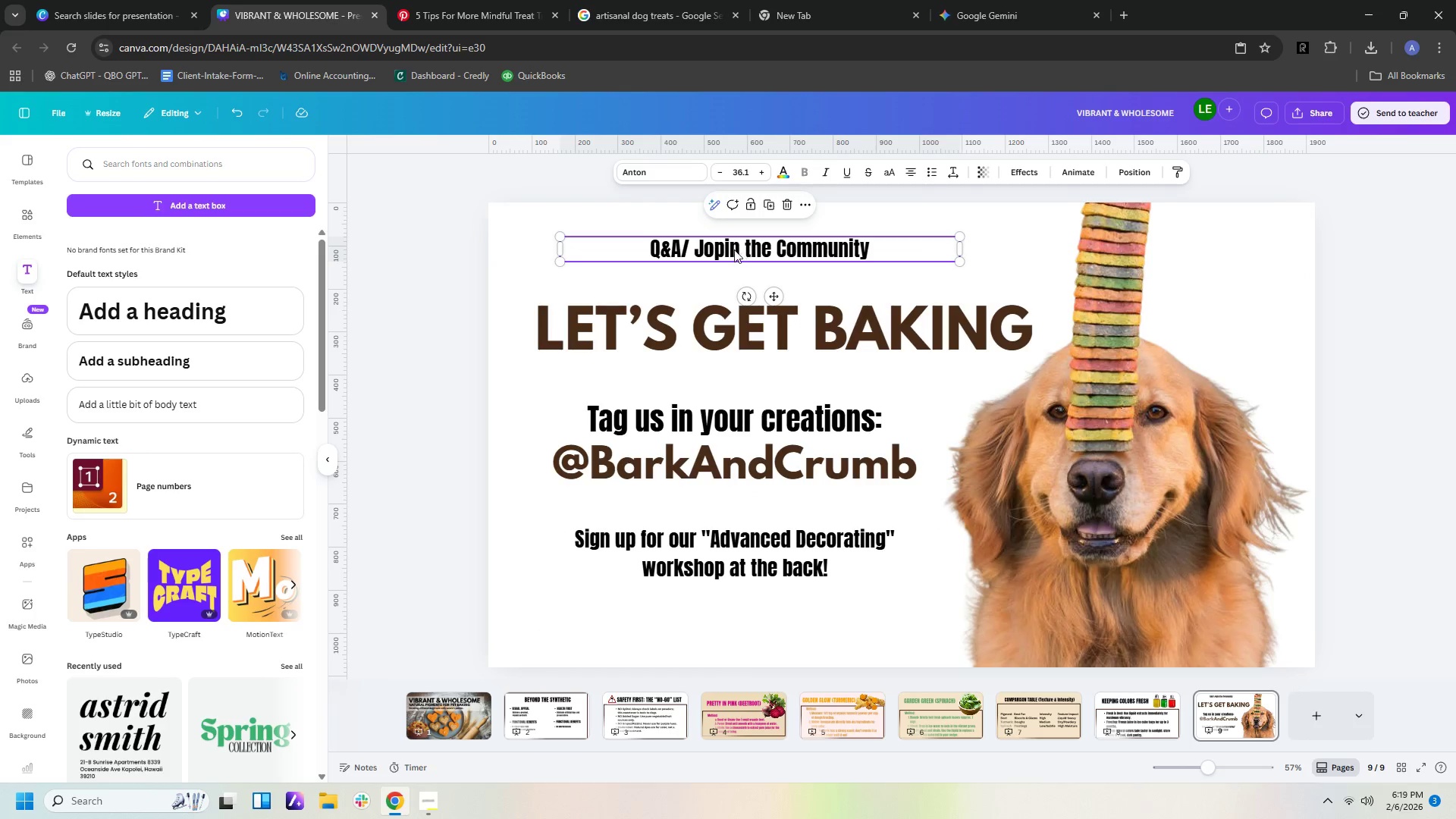 
left_click([723, 249])
 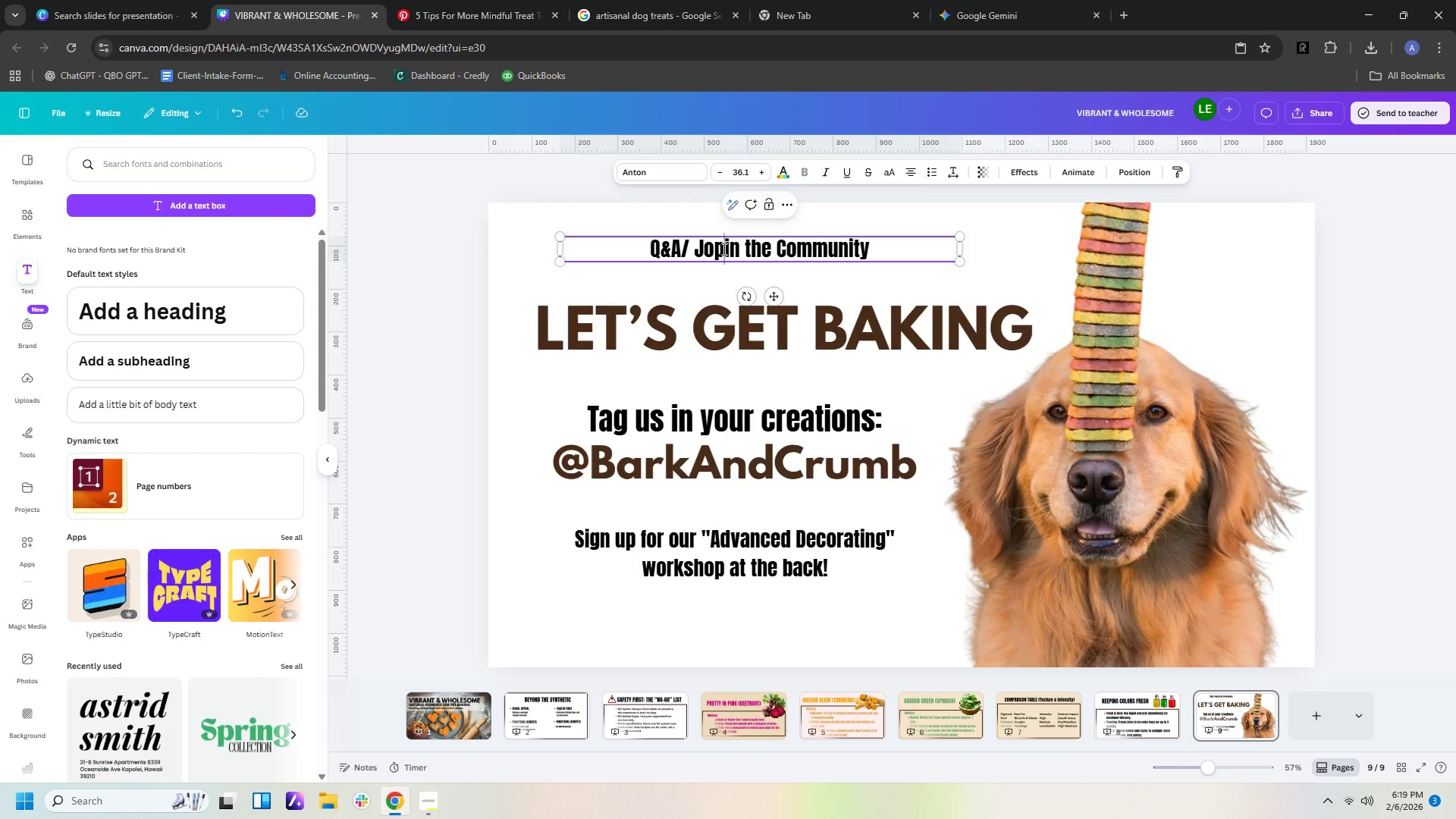 
key(Backspace)
 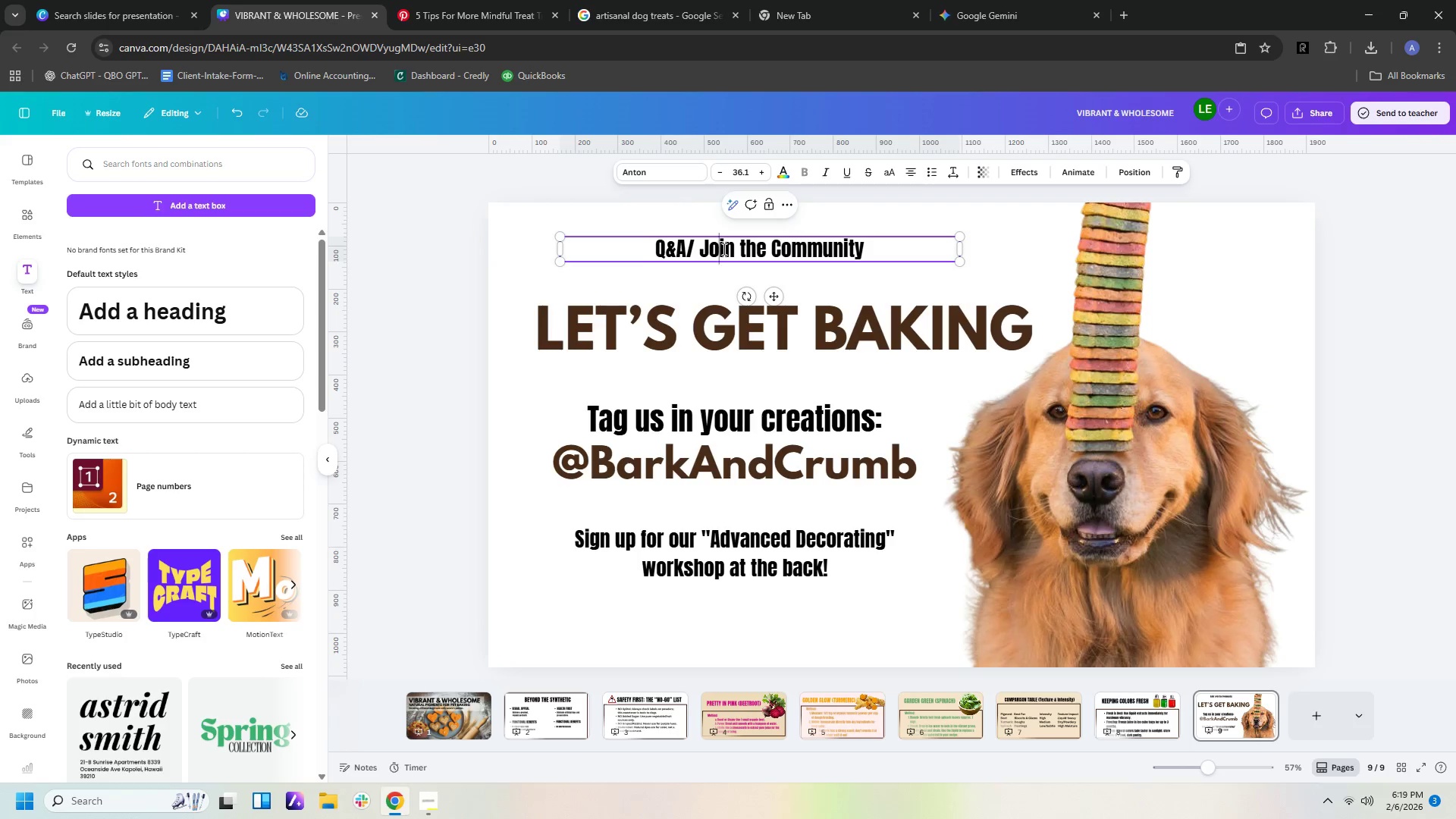 
key(I)
 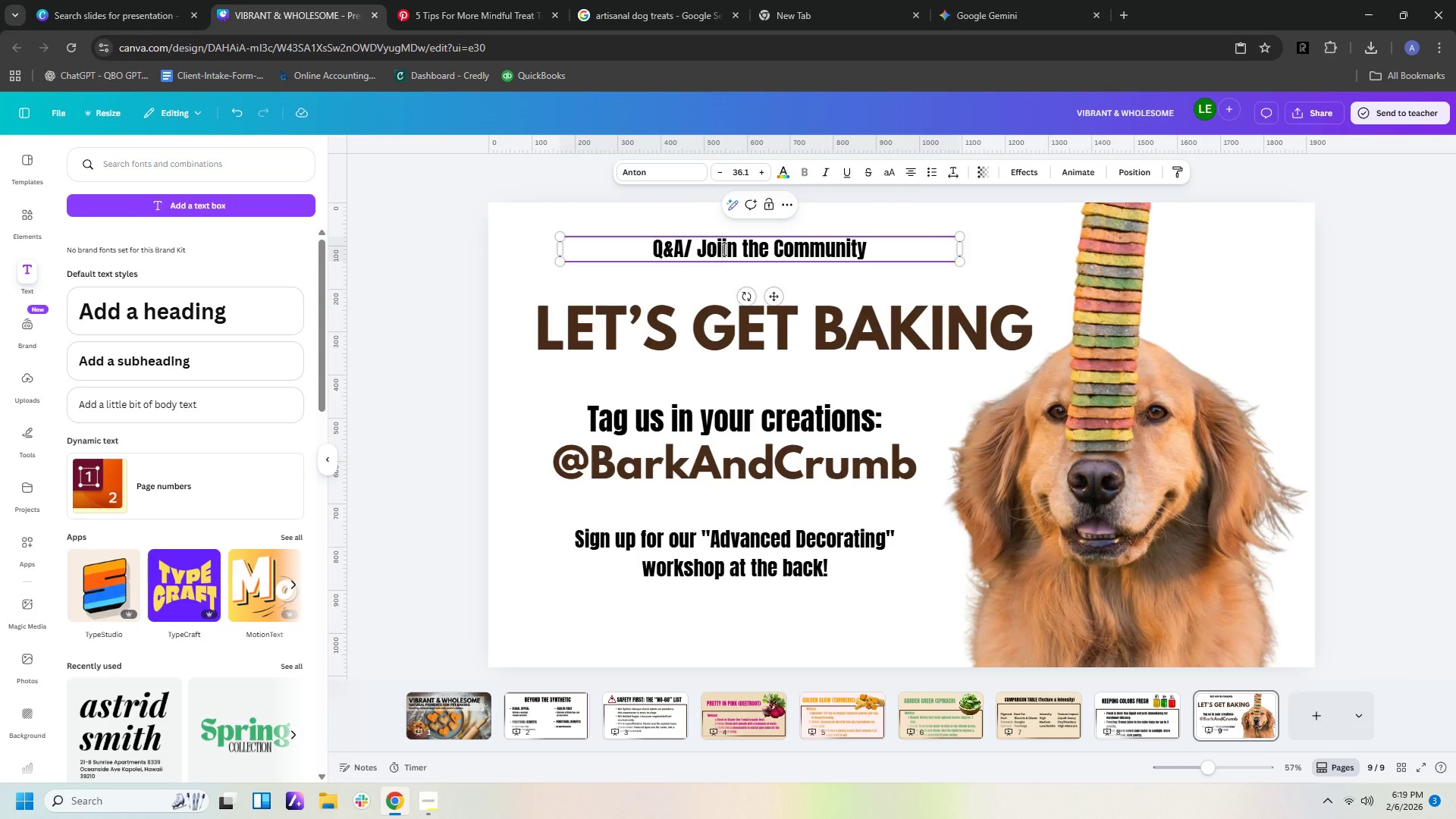 
key(Backspace)
 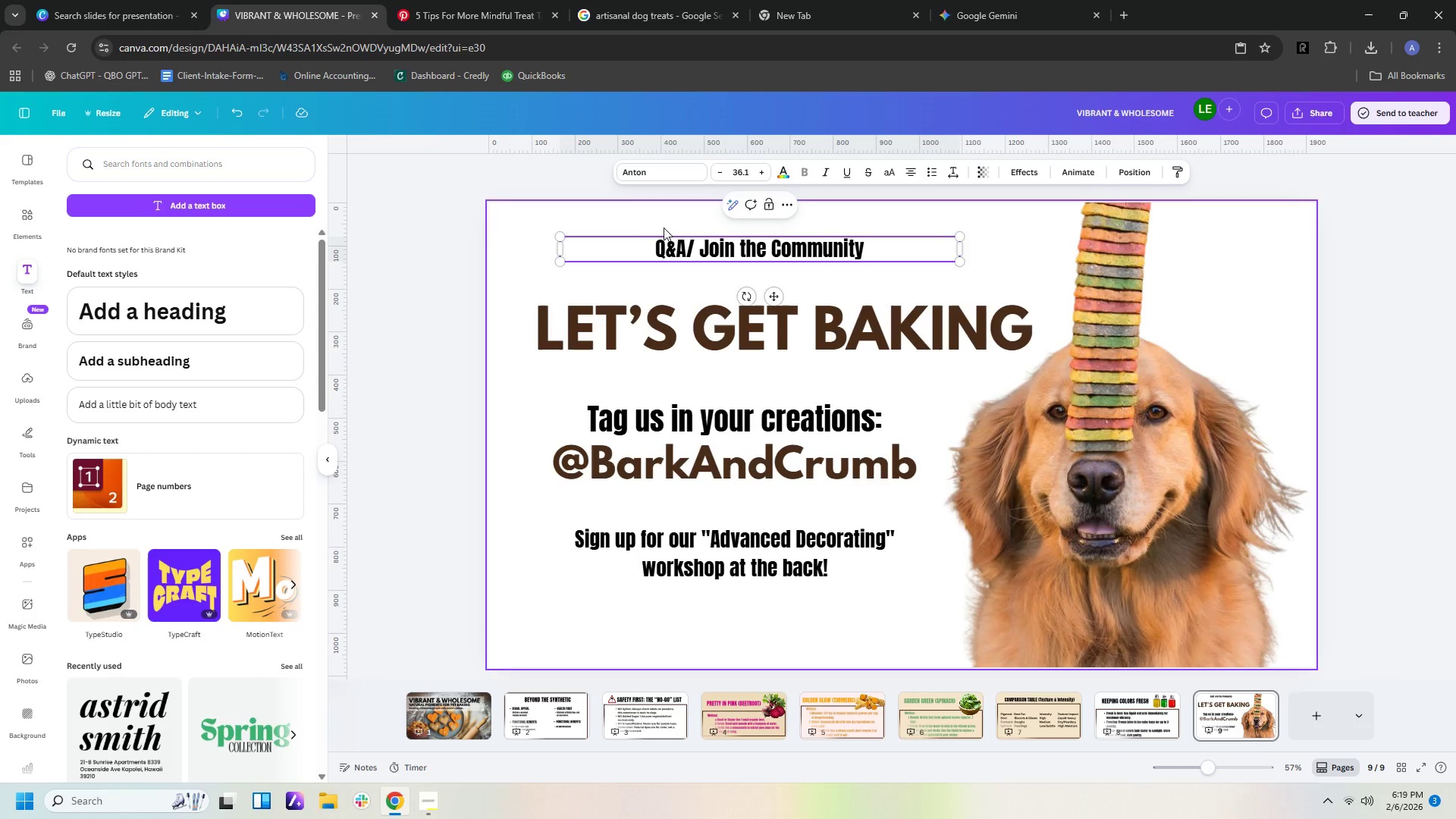 
left_click_drag(start_coordinate=[560, 265], to_coordinate=[496, 287])
 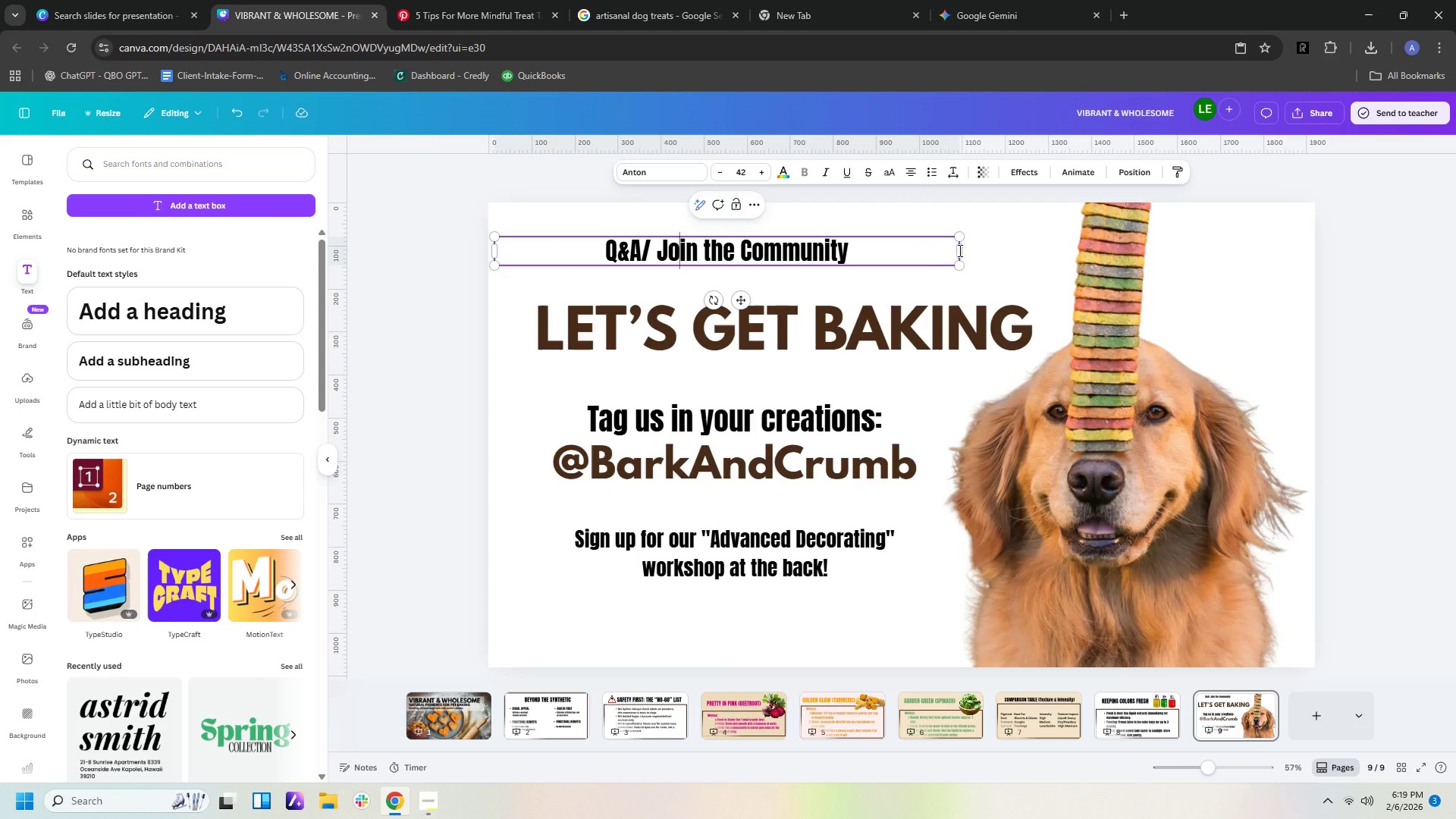 
left_click([961, 249])
 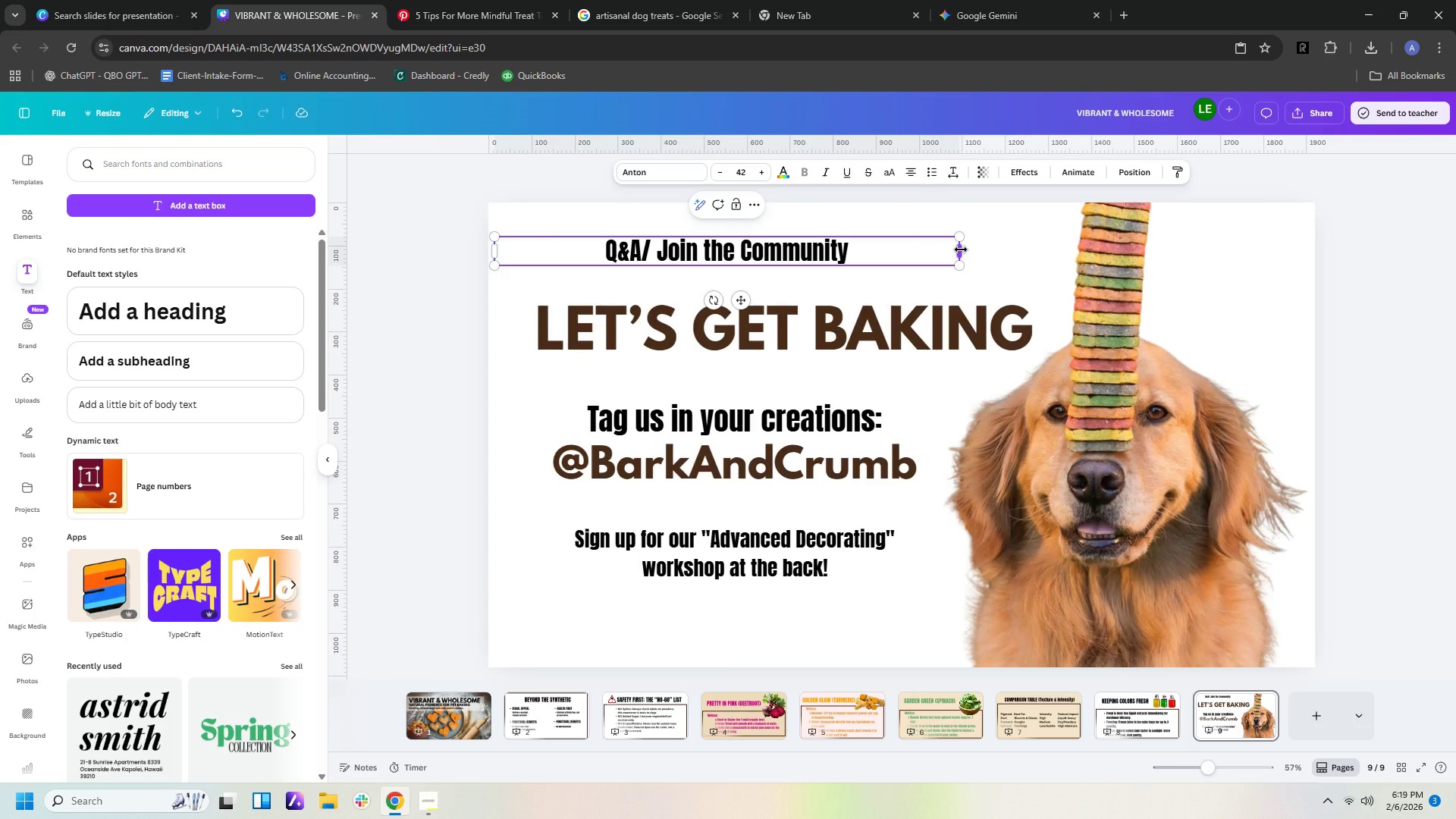 
left_click_drag(start_coordinate=[961, 249], to_coordinate=[764, 259])
 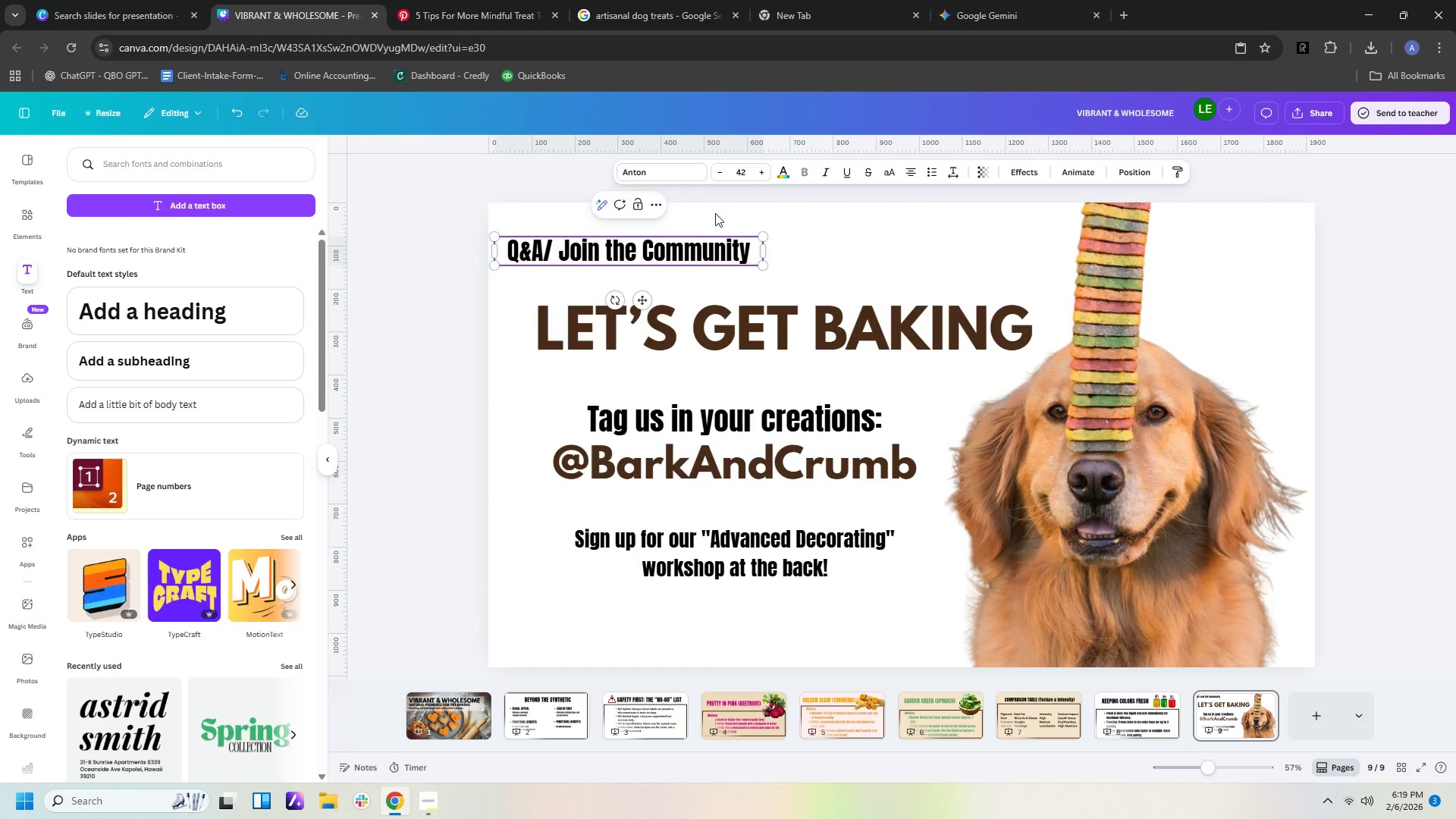 
left_click([718, 201])
 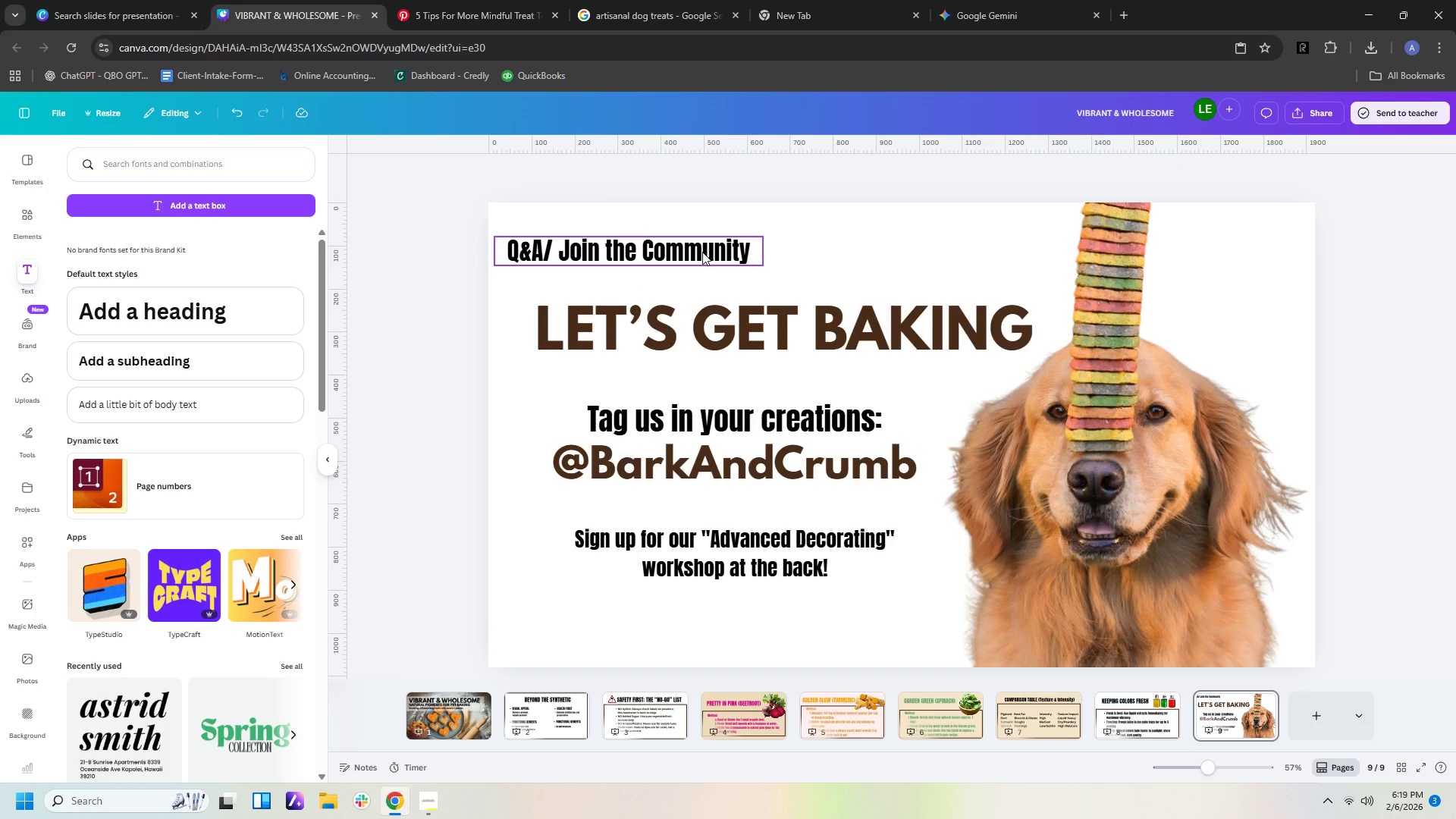 
left_click_drag(start_coordinate=[701, 253], to_coordinate=[736, 244])
 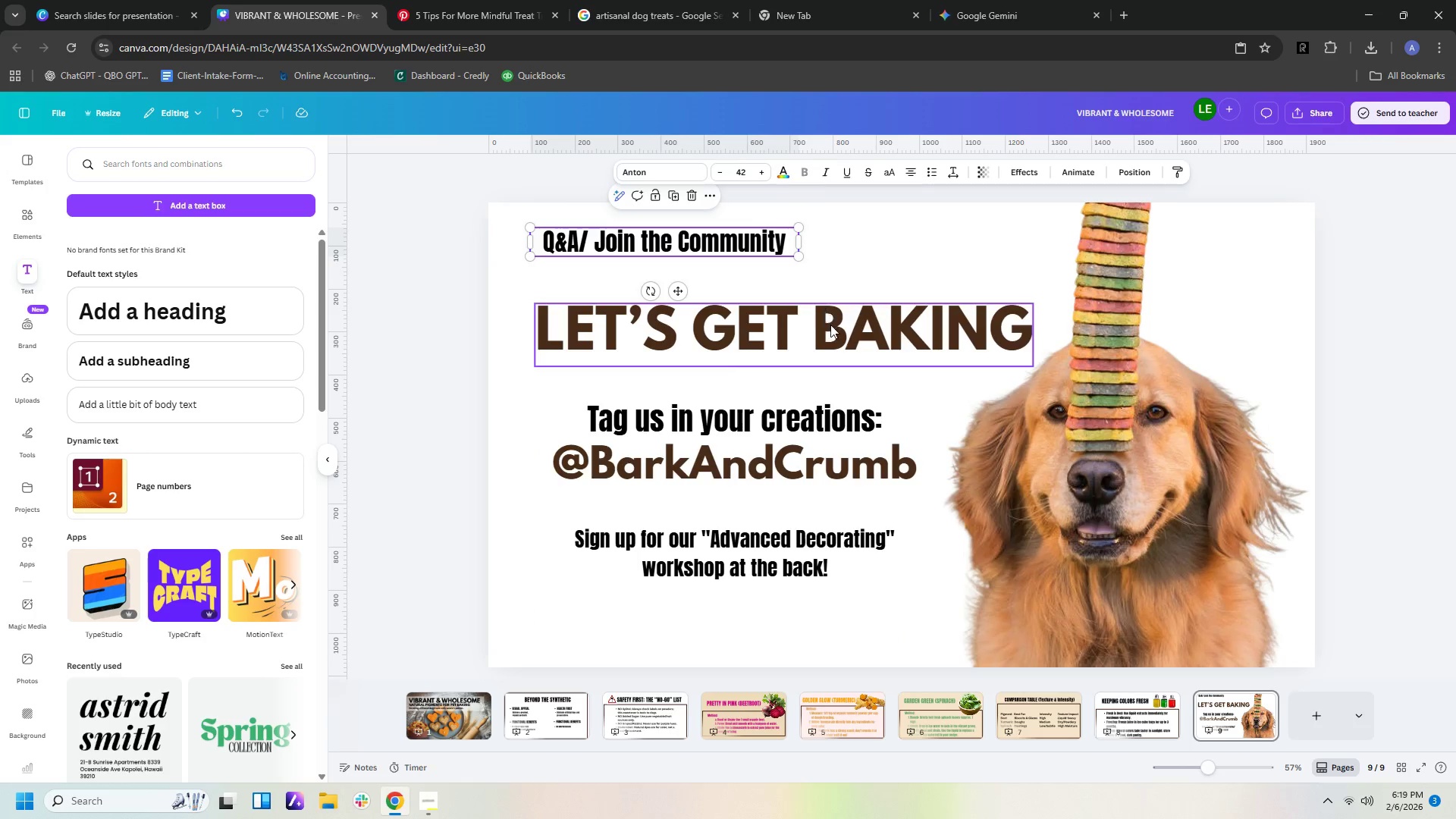 
left_click([830, 333])
 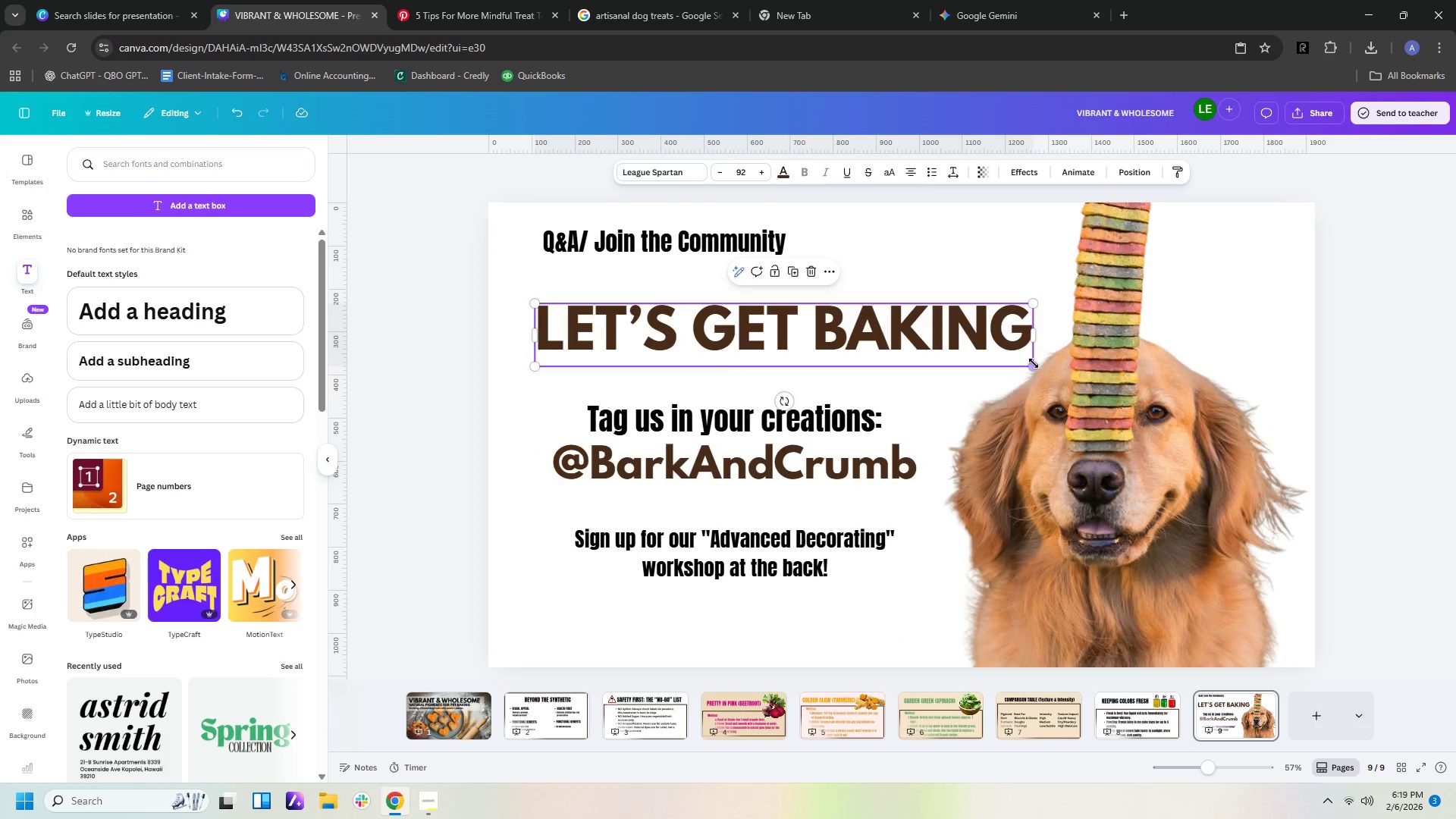 
left_click_drag(start_coordinate=[1034, 363], to_coordinate=[1052, 363])
 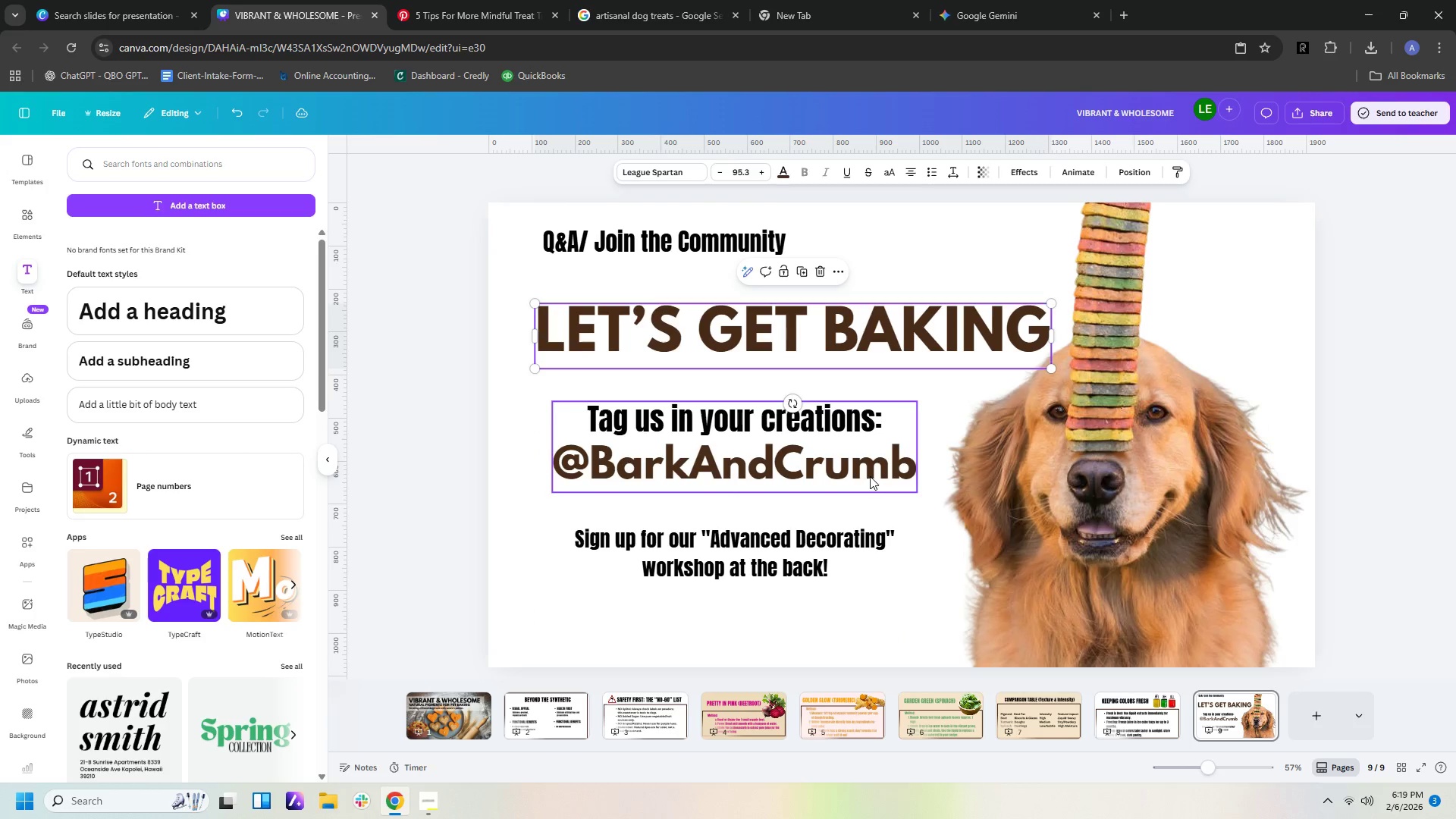 
left_click([868, 476])
 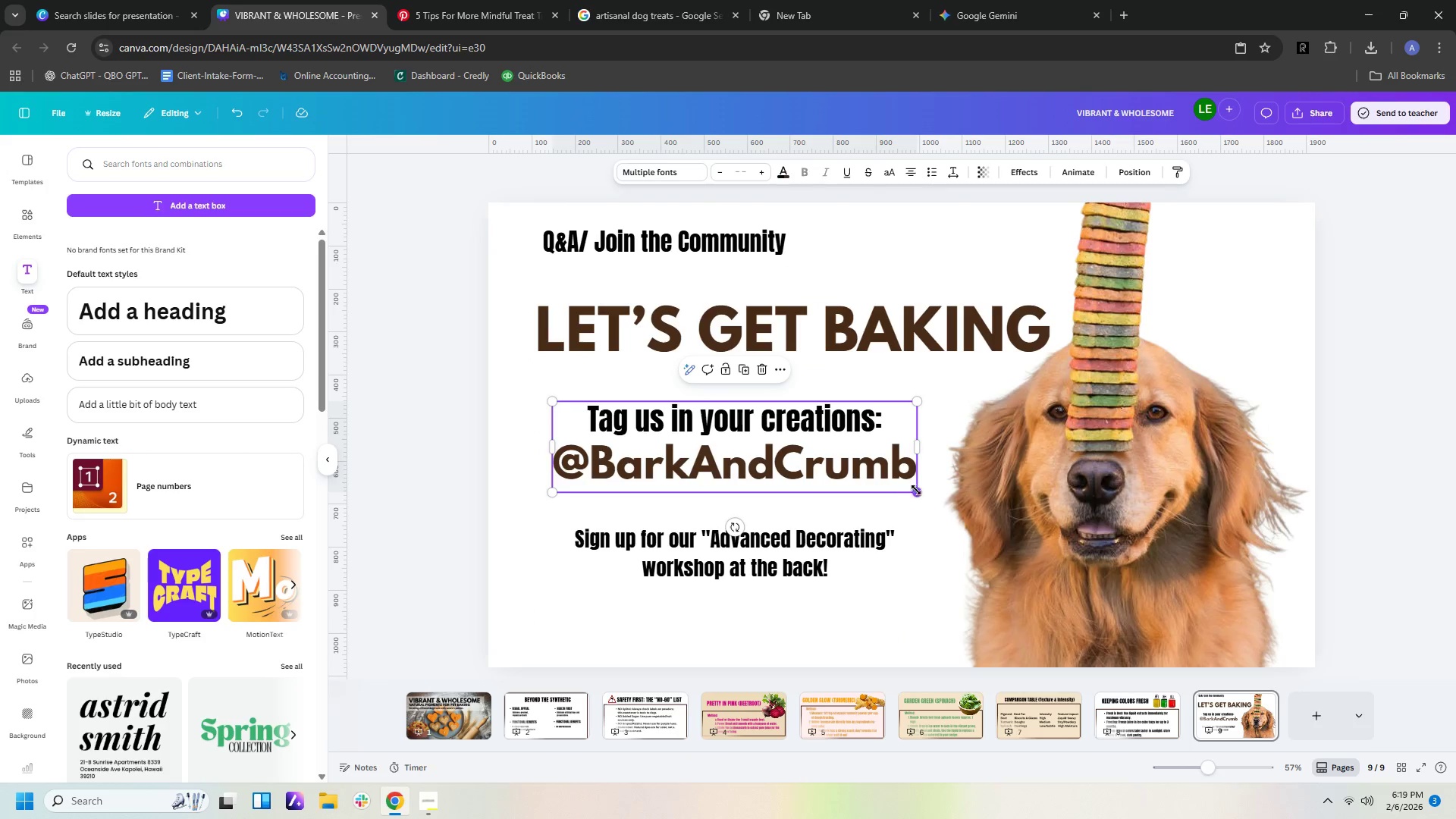 
left_click_drag(start_coordinate=[918, 491], to_coordinate=[946, 497])
 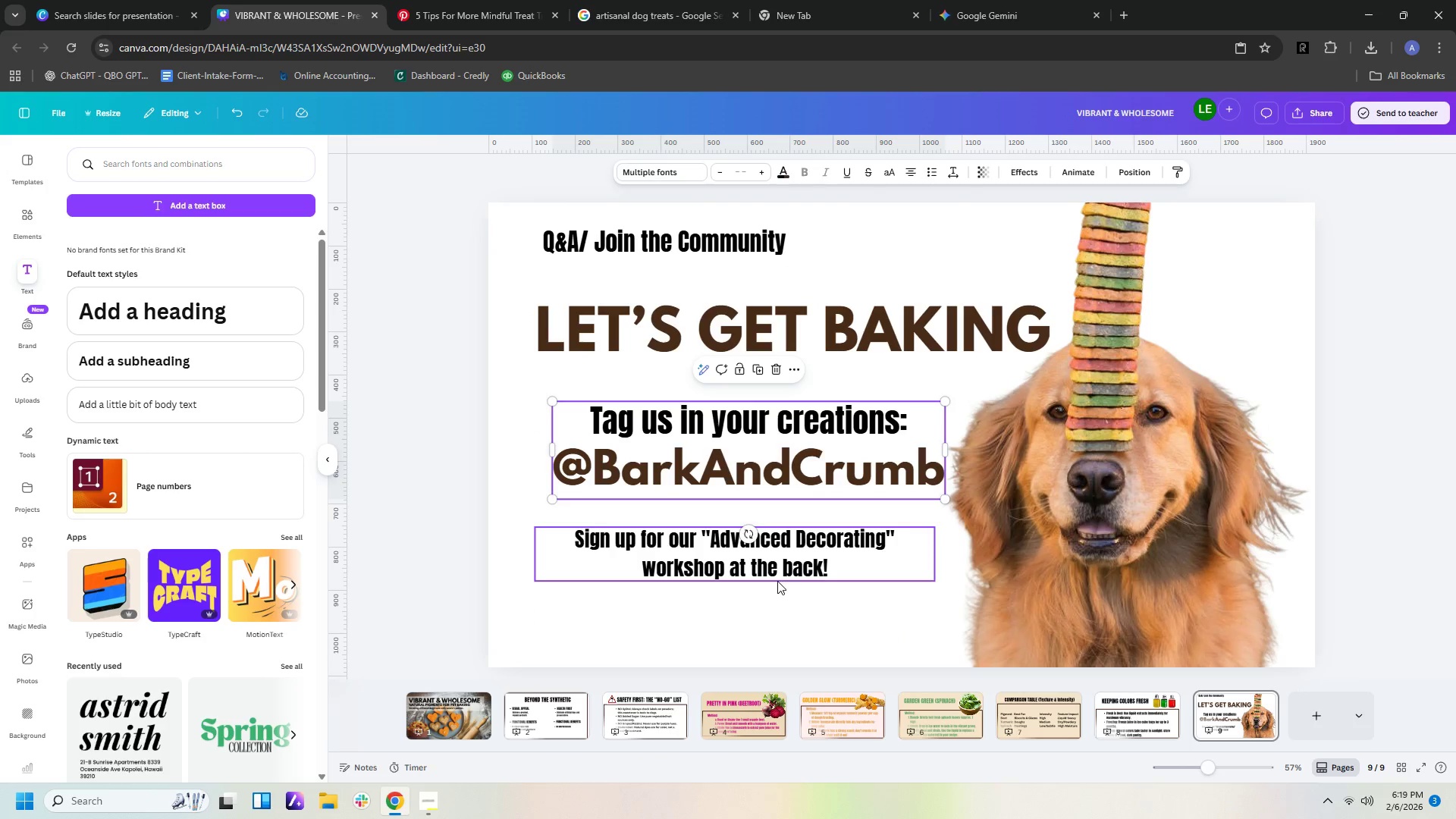 
left_click_drag(start_coordinate=[772, 572], to_coordinate=[800, 583])
 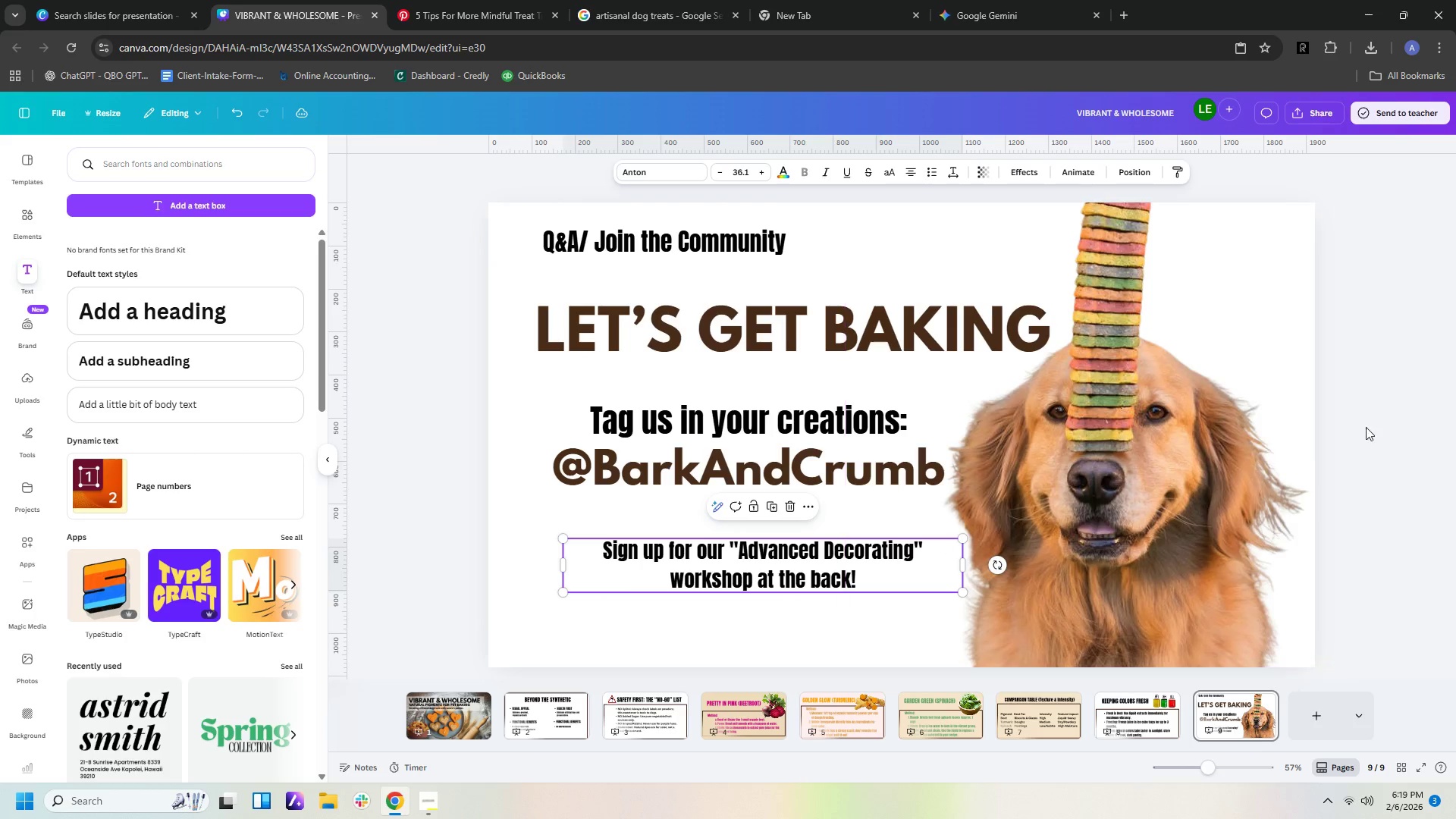 
left_click([1417, 410])
 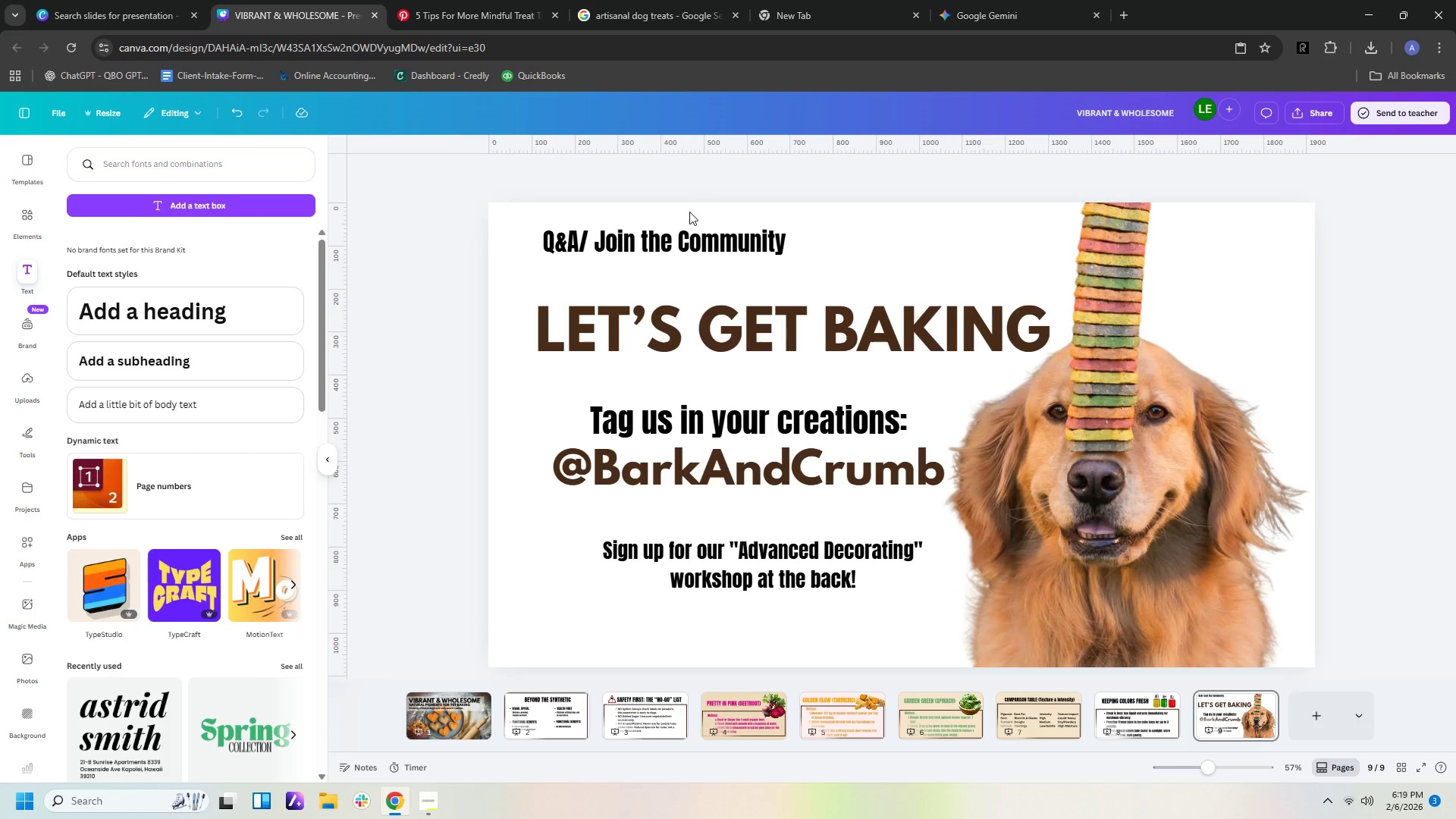 
left_click_drag(start_coordinate=[689, 246], to_coordinate=[685, 279])
 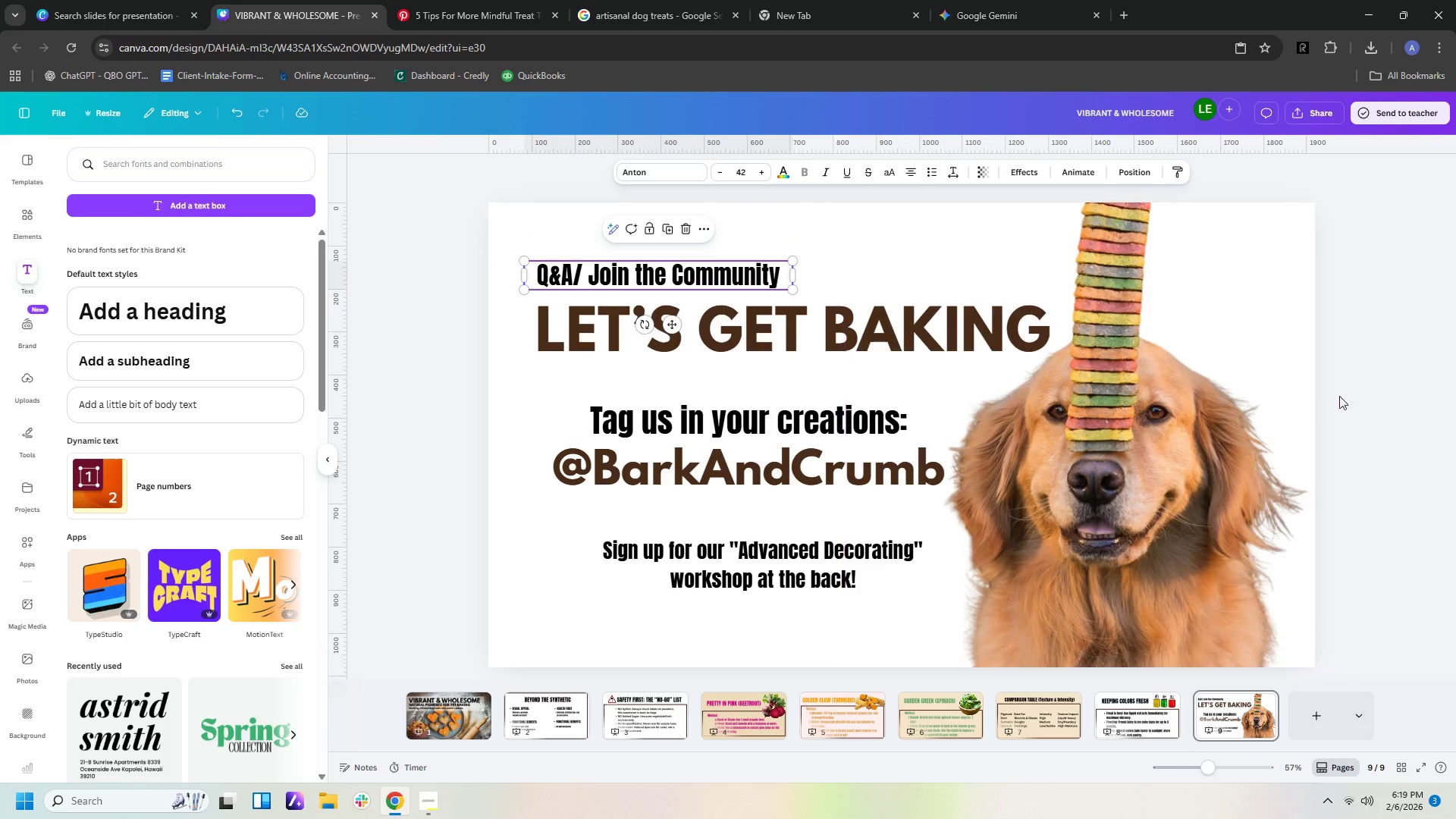 
left_click([1394, 396])
 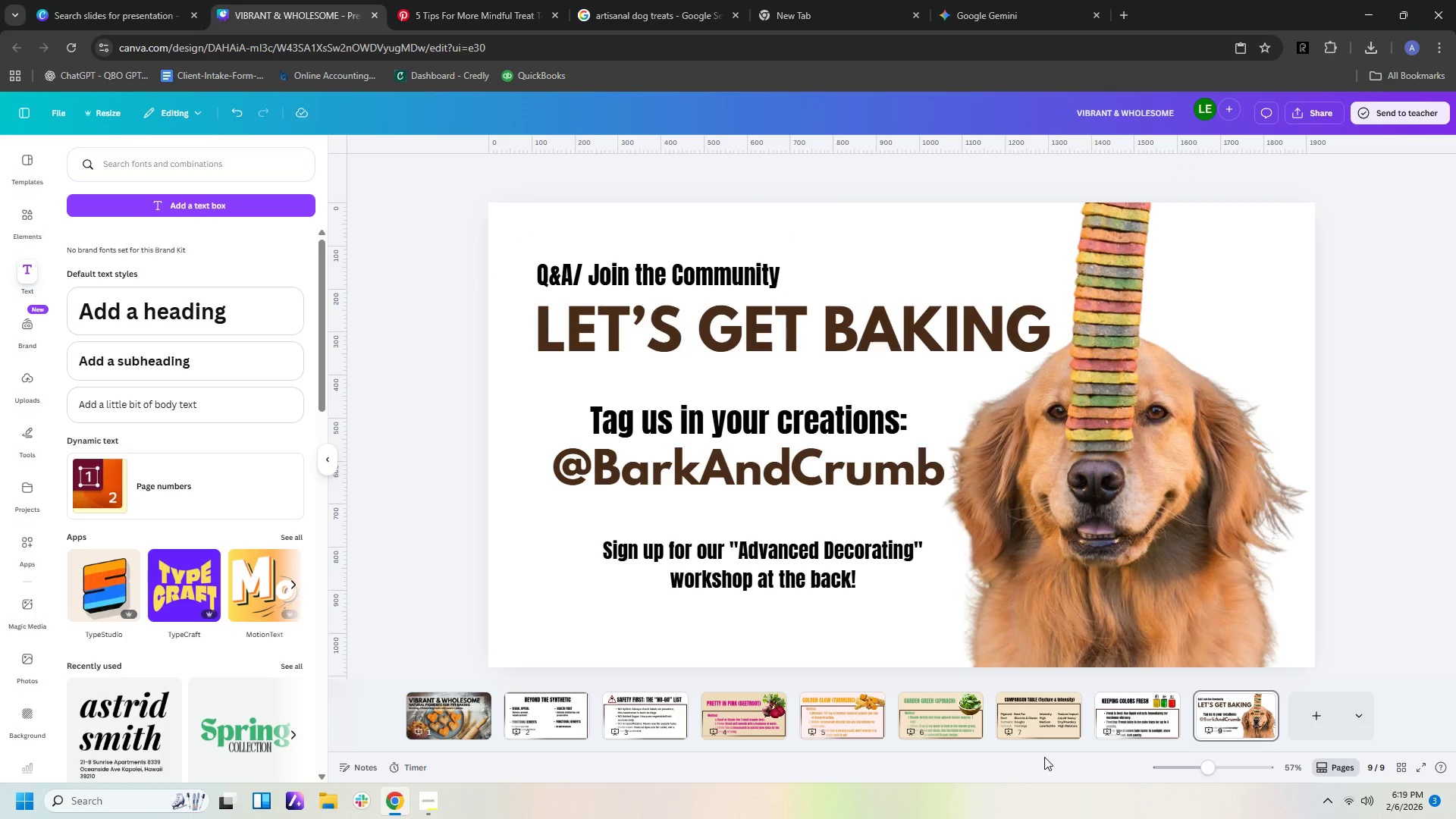 
left_click([433, 707])
 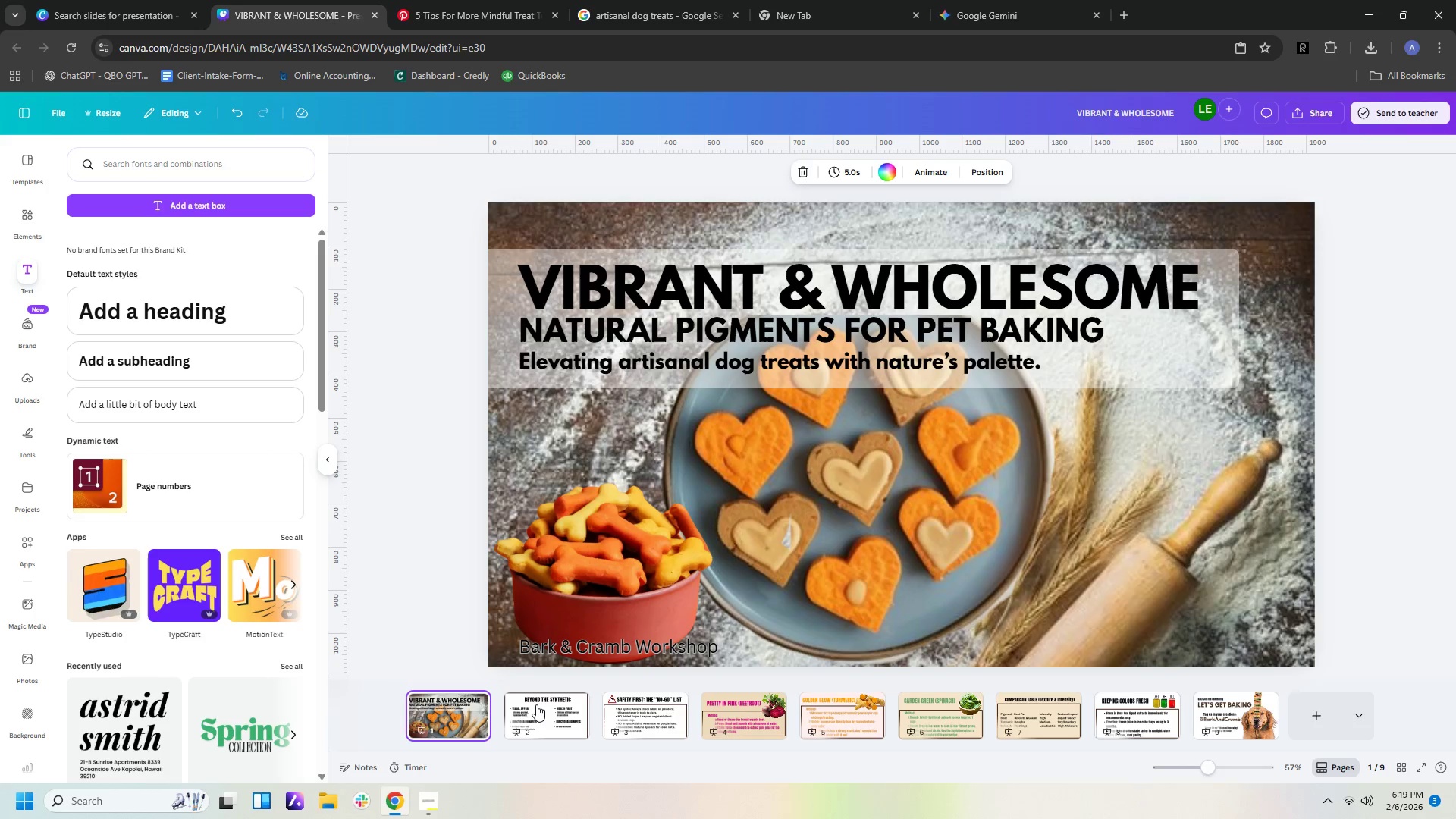 
left_click([538, 704])
 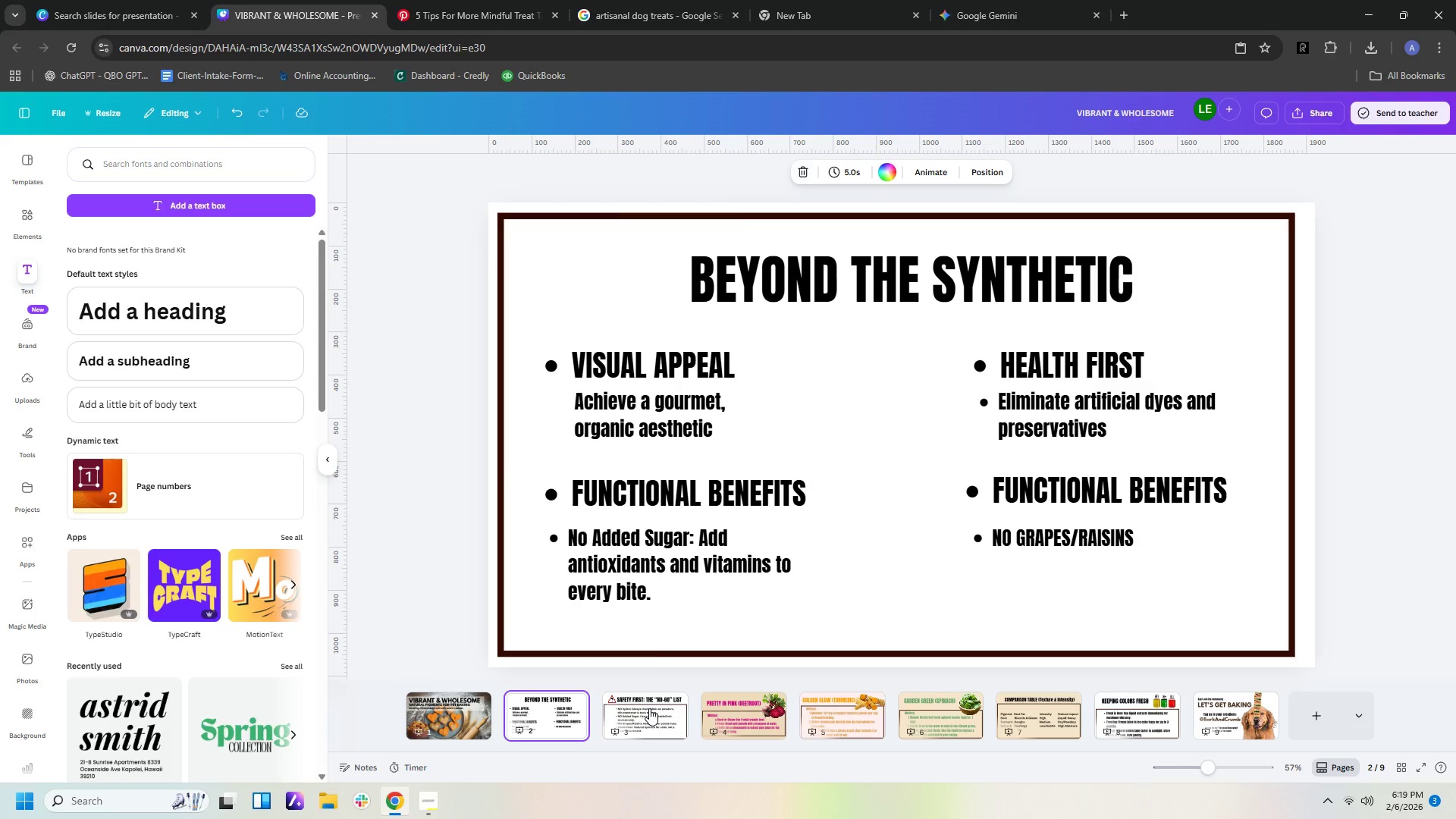 
left_click([649, 708])
 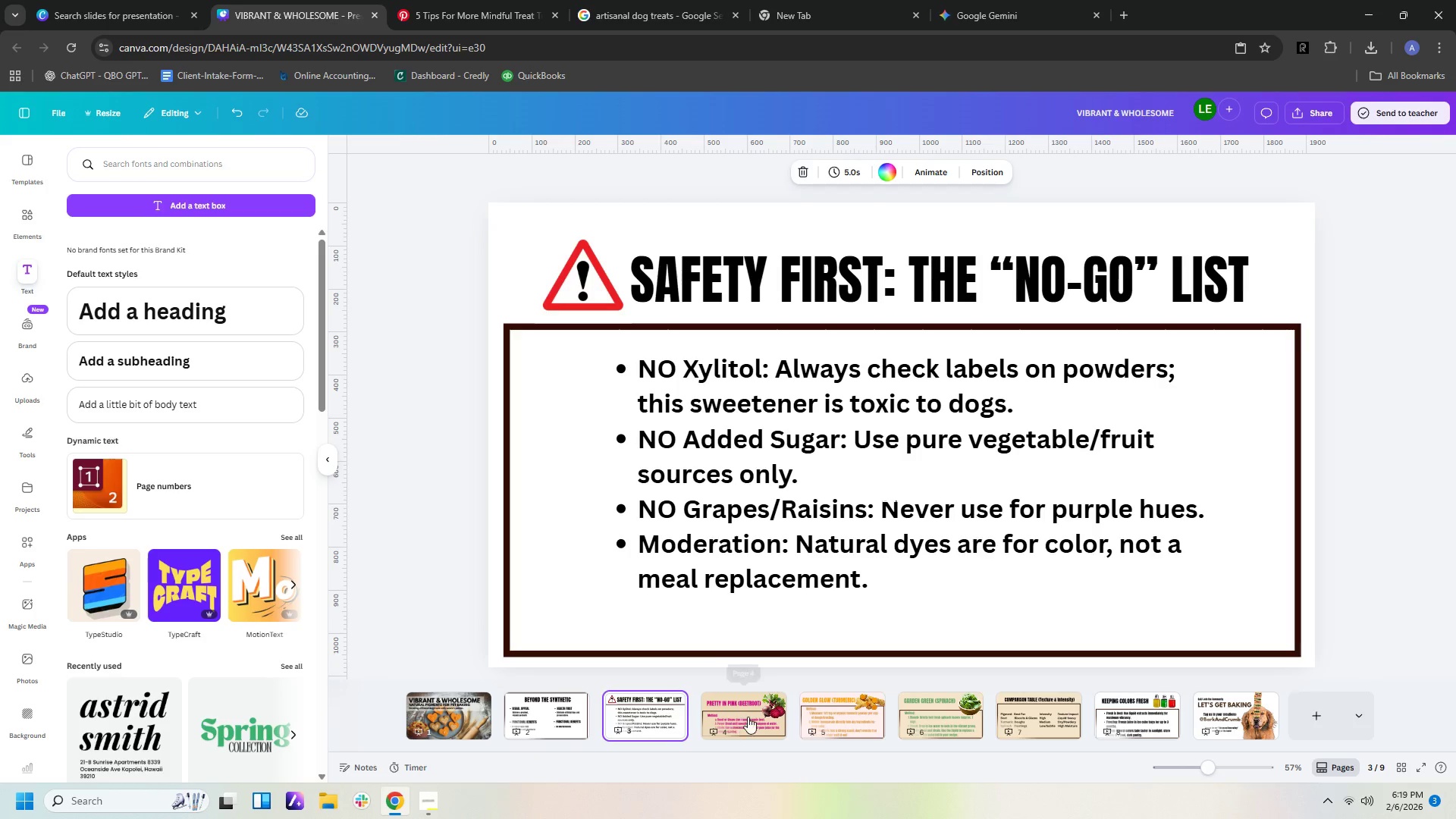 
left_click([750, 716])
 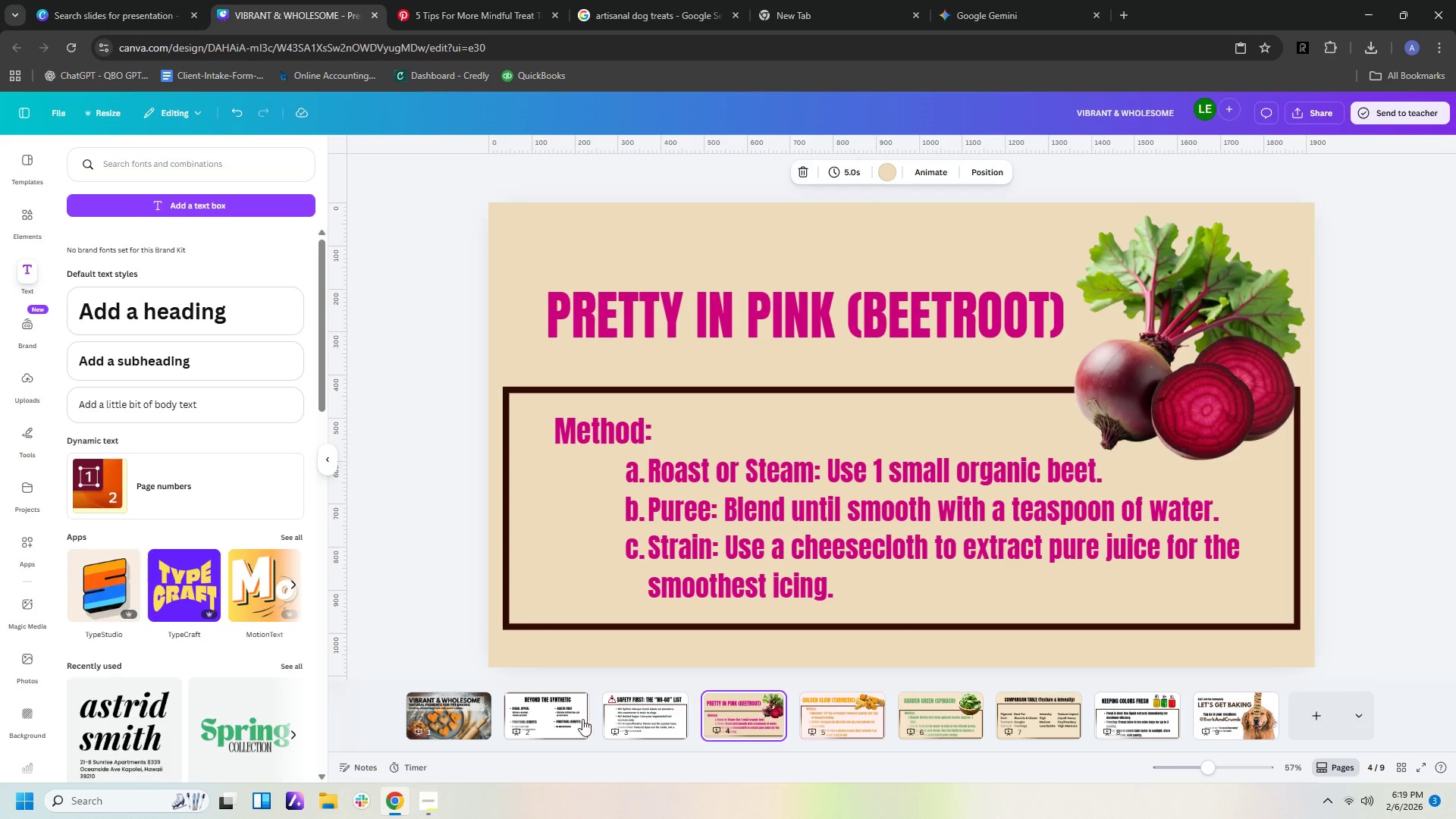 
left_click([563, 718])
 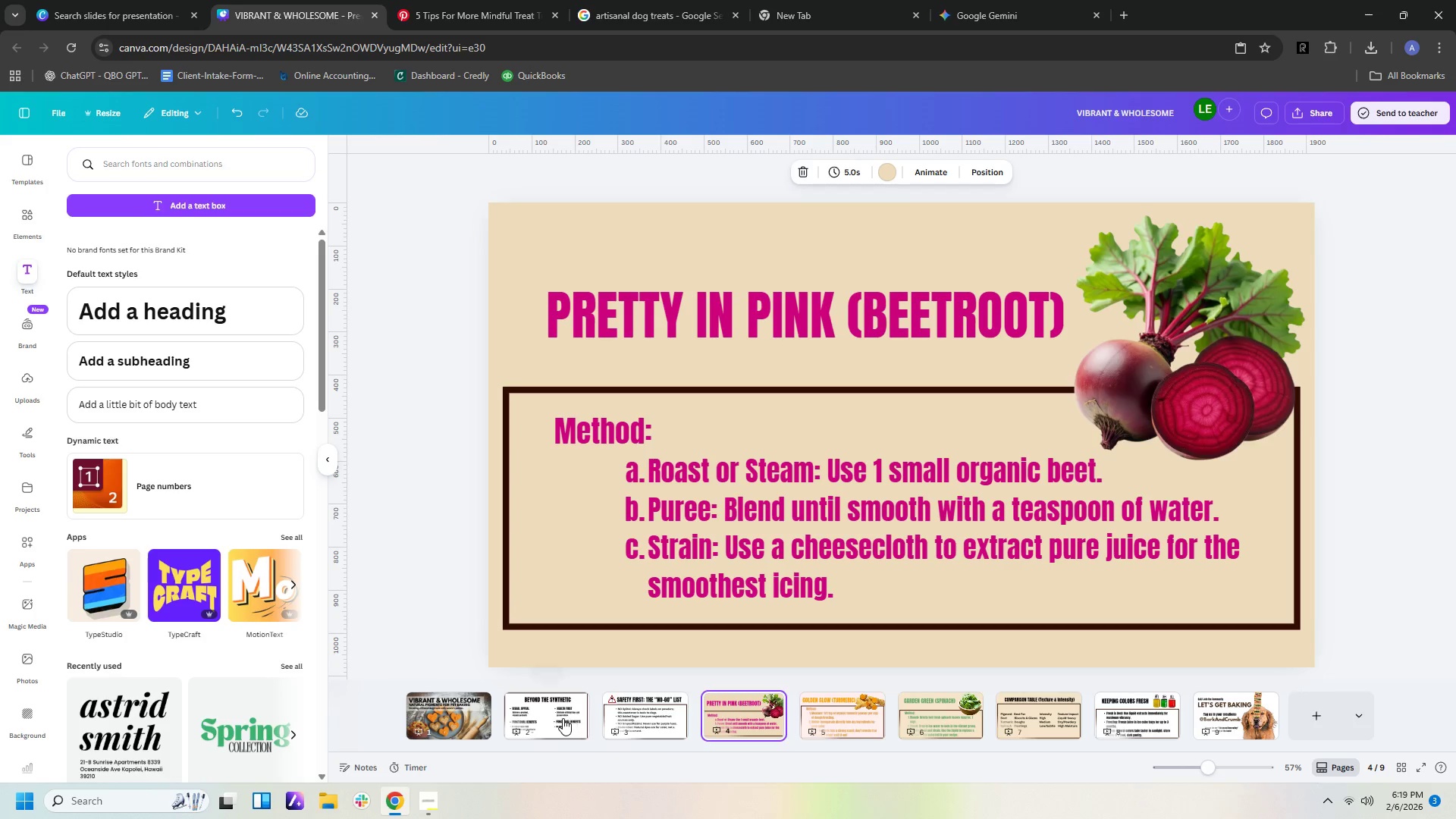 
mouse_move([561, 699])
 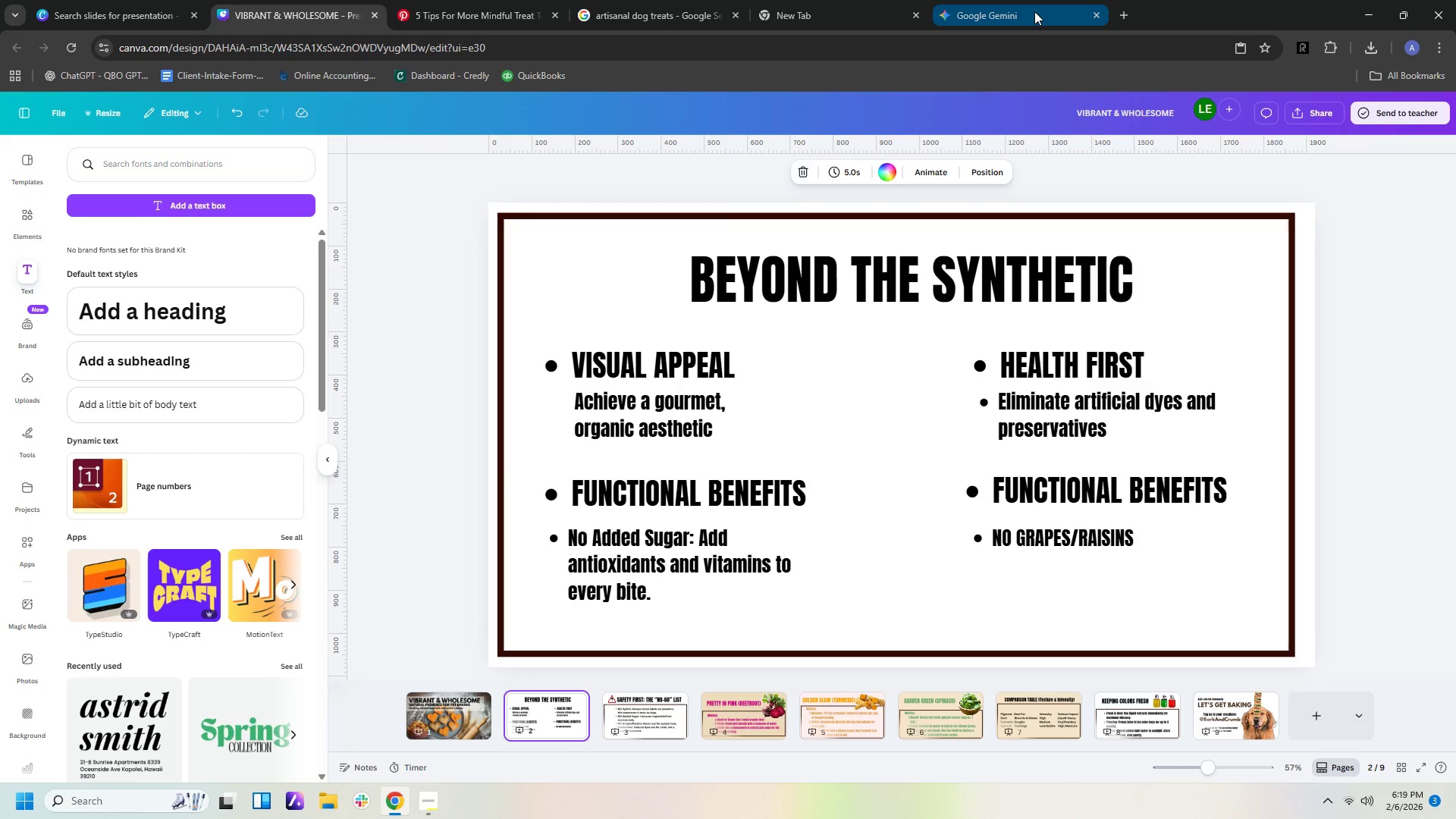 
left_click([1036, 11])
 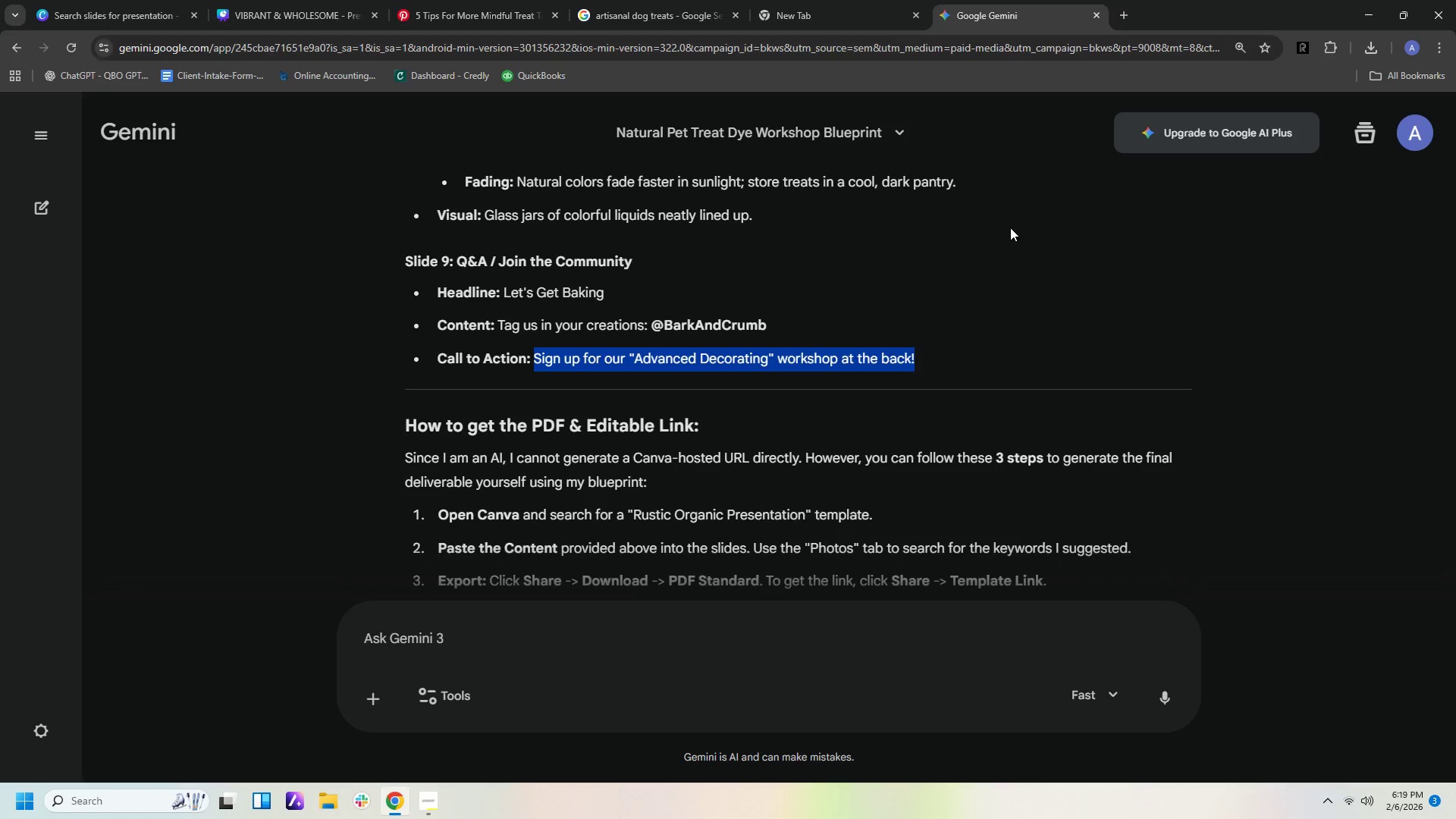 
scroll: coordinate [1075, 318], scroll_direction: up, amount: 33.0
 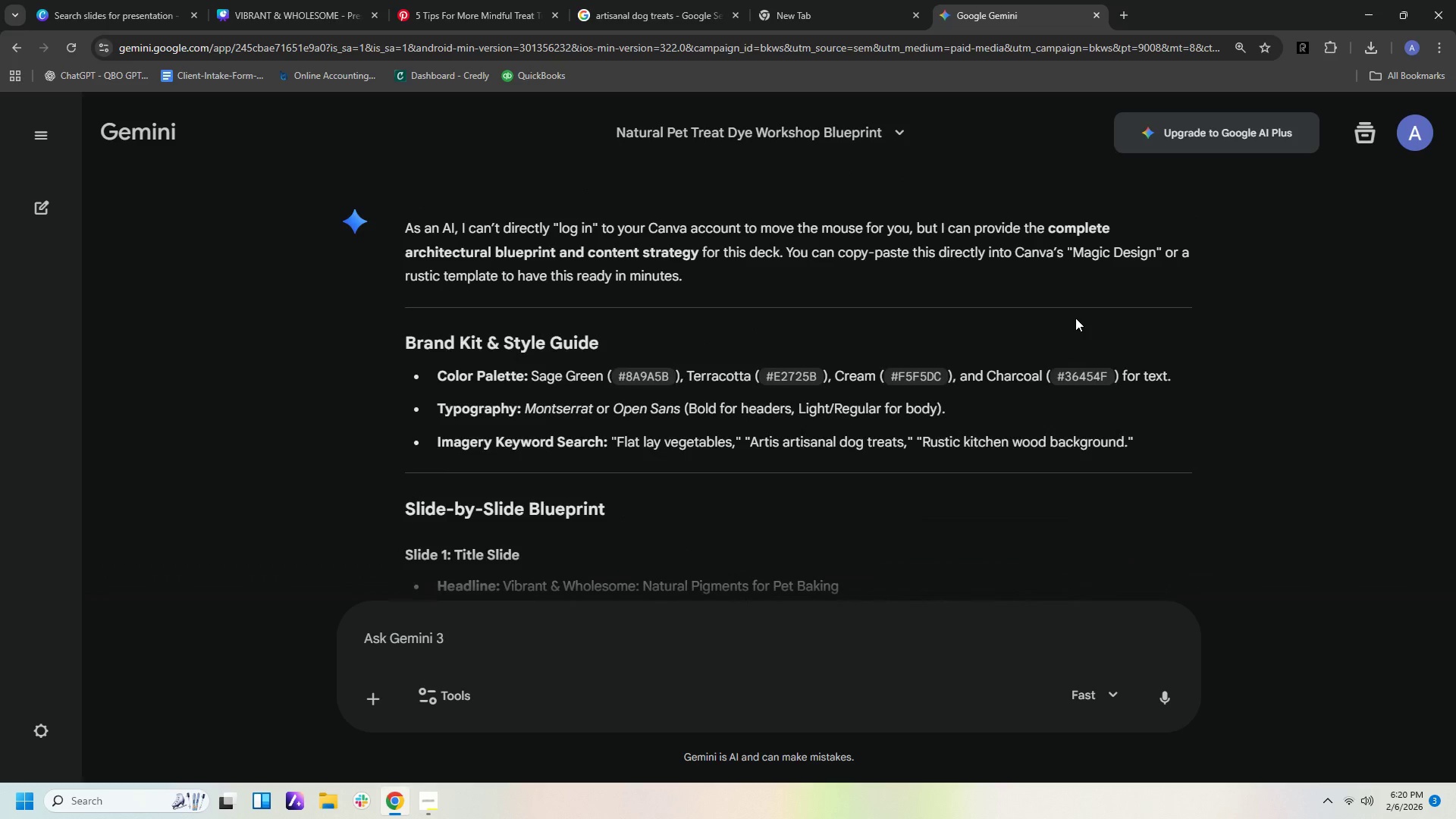 
scroll: coordinate [1075, 318], scroll_direction: down, amount: 6.0
 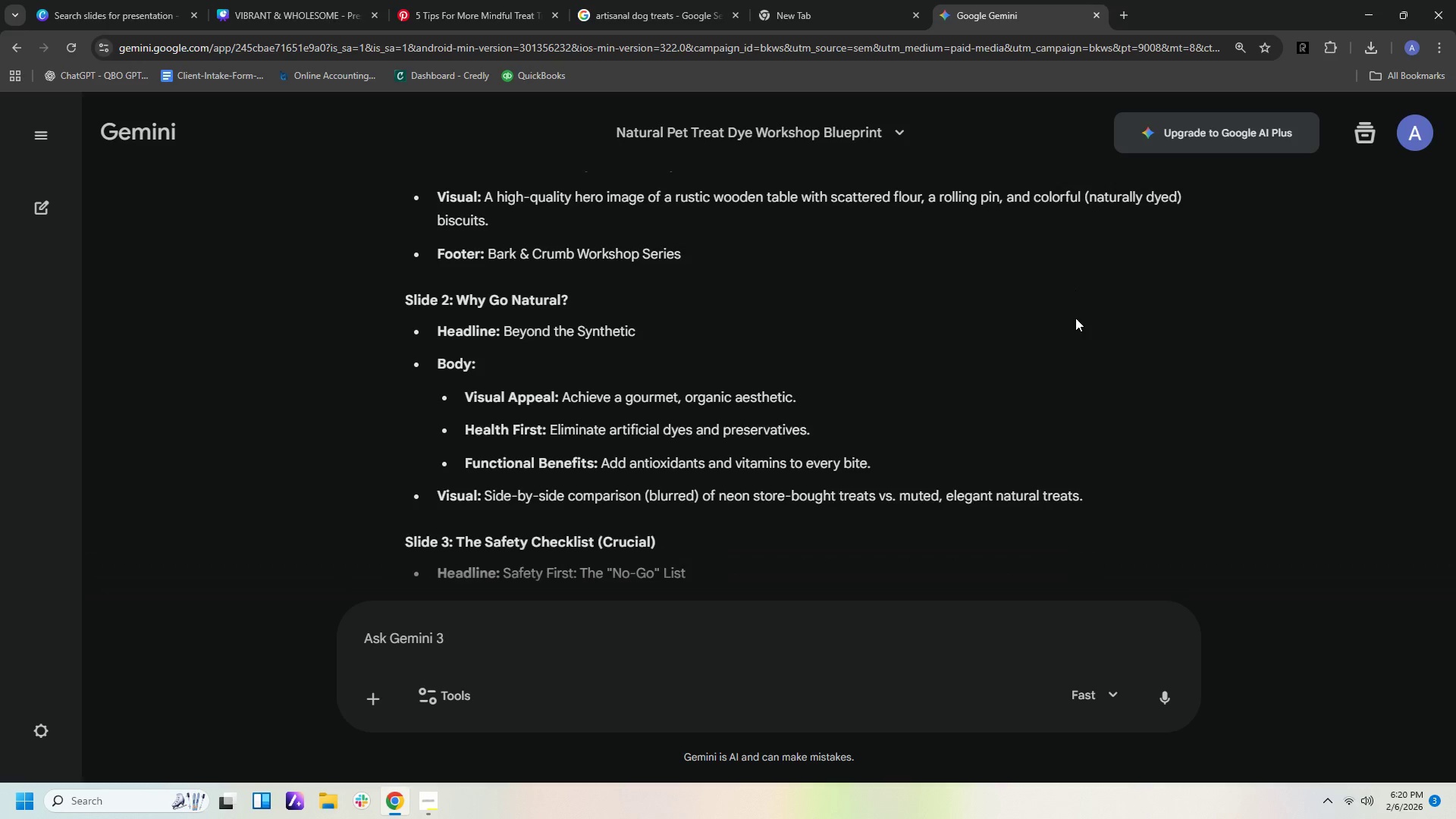 
wait(8.09)
 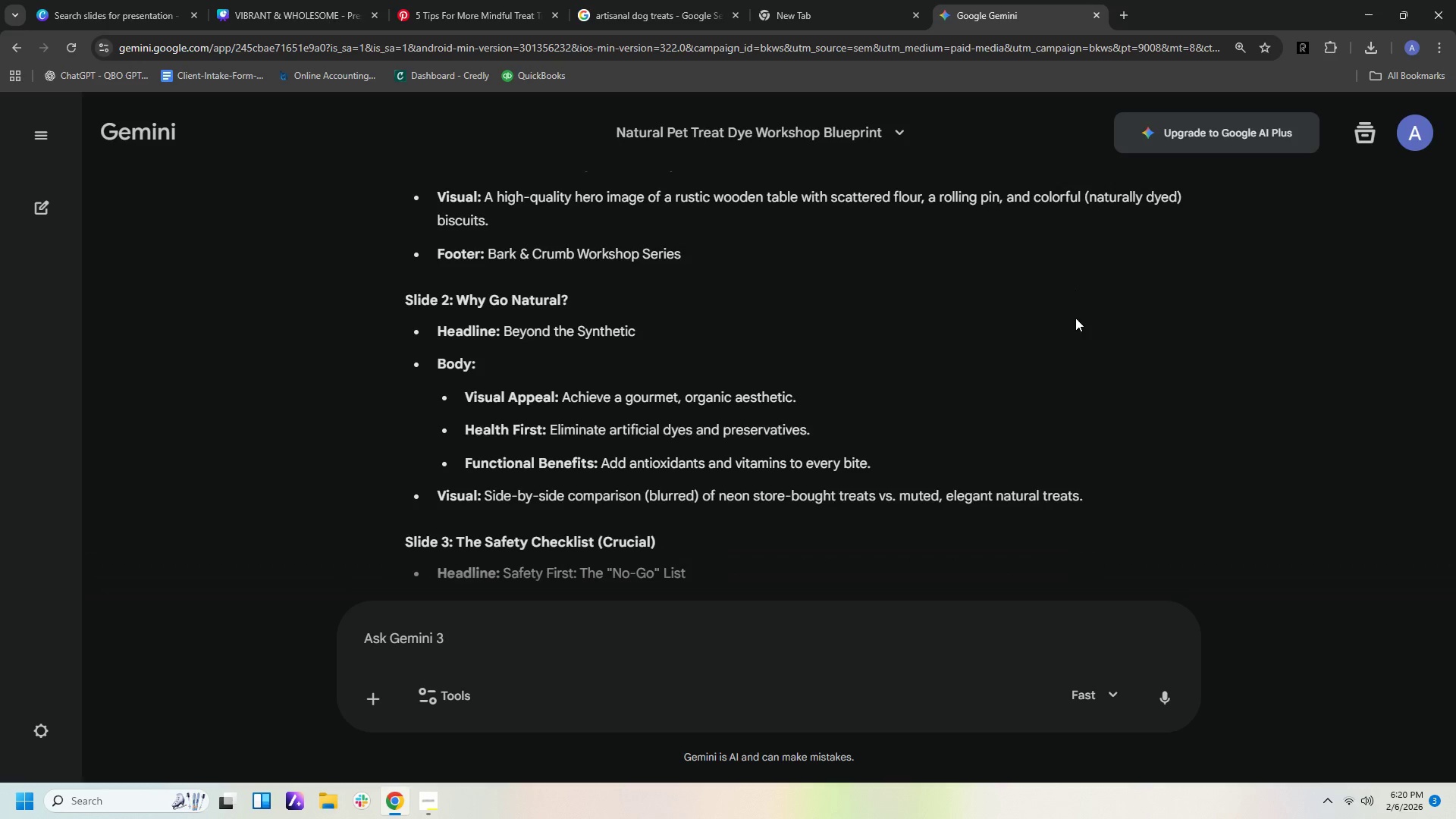 
left_click([266, 20])
 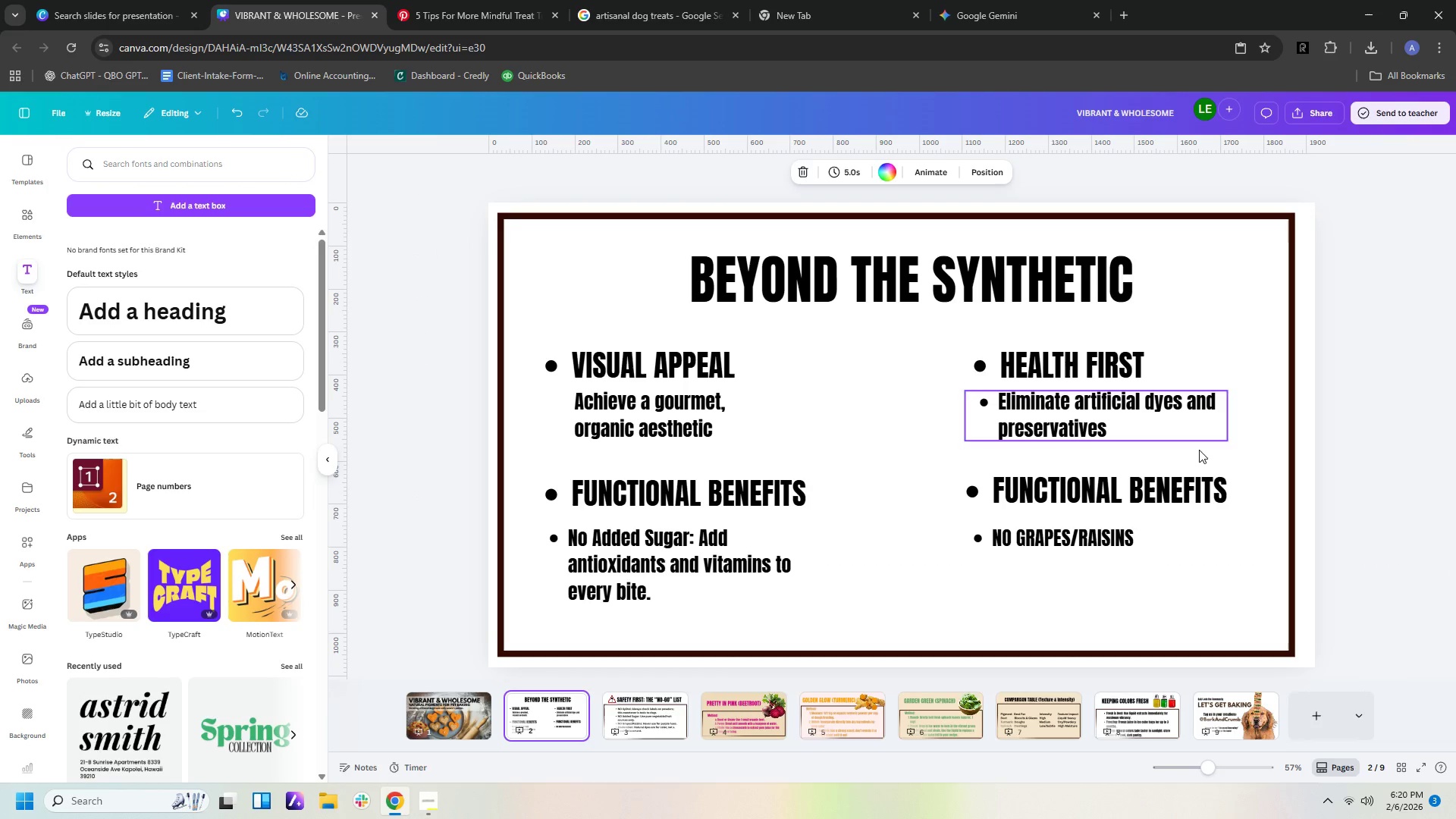 
left_click([1150, 489])
 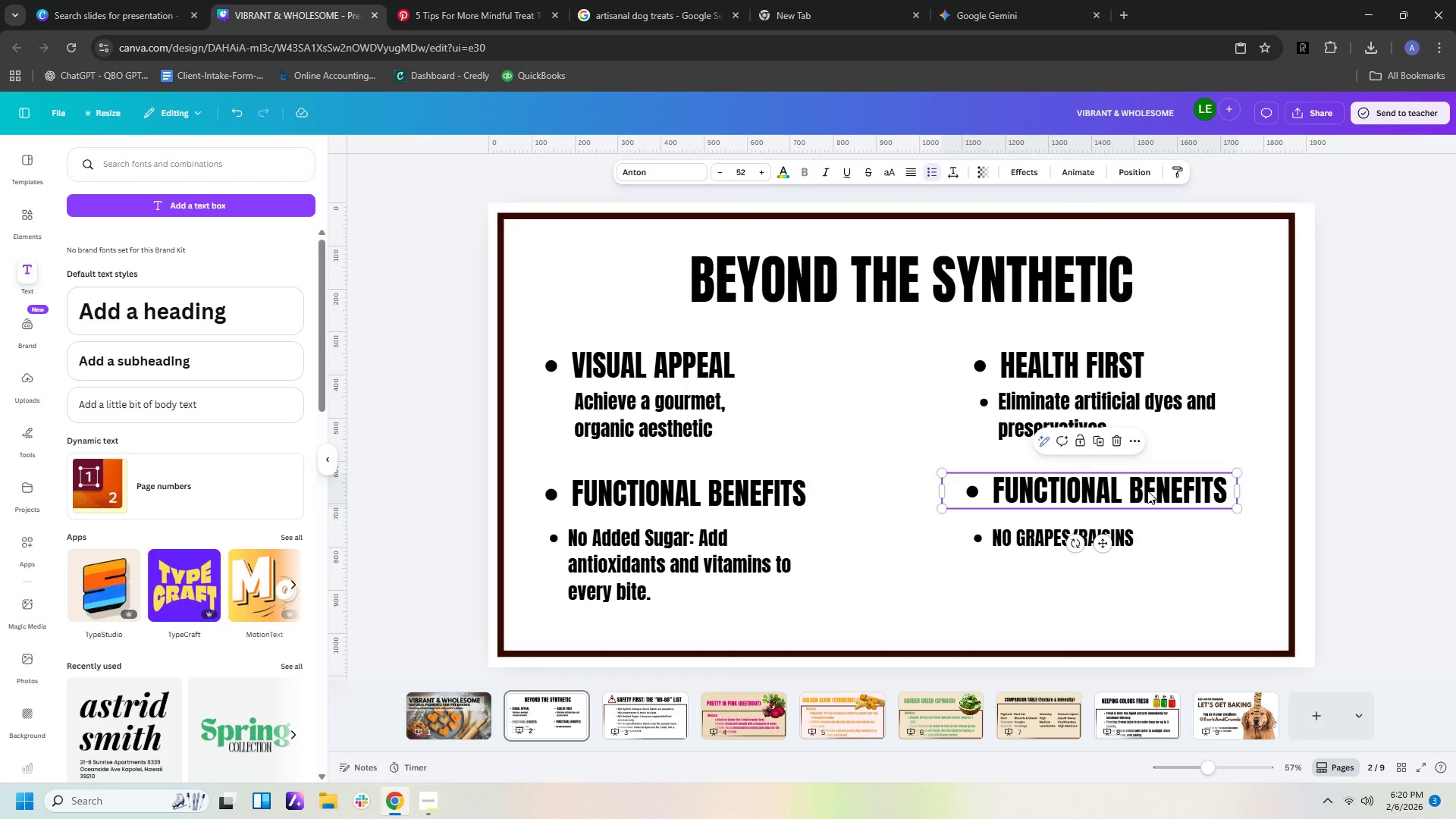 
key(Delete)
 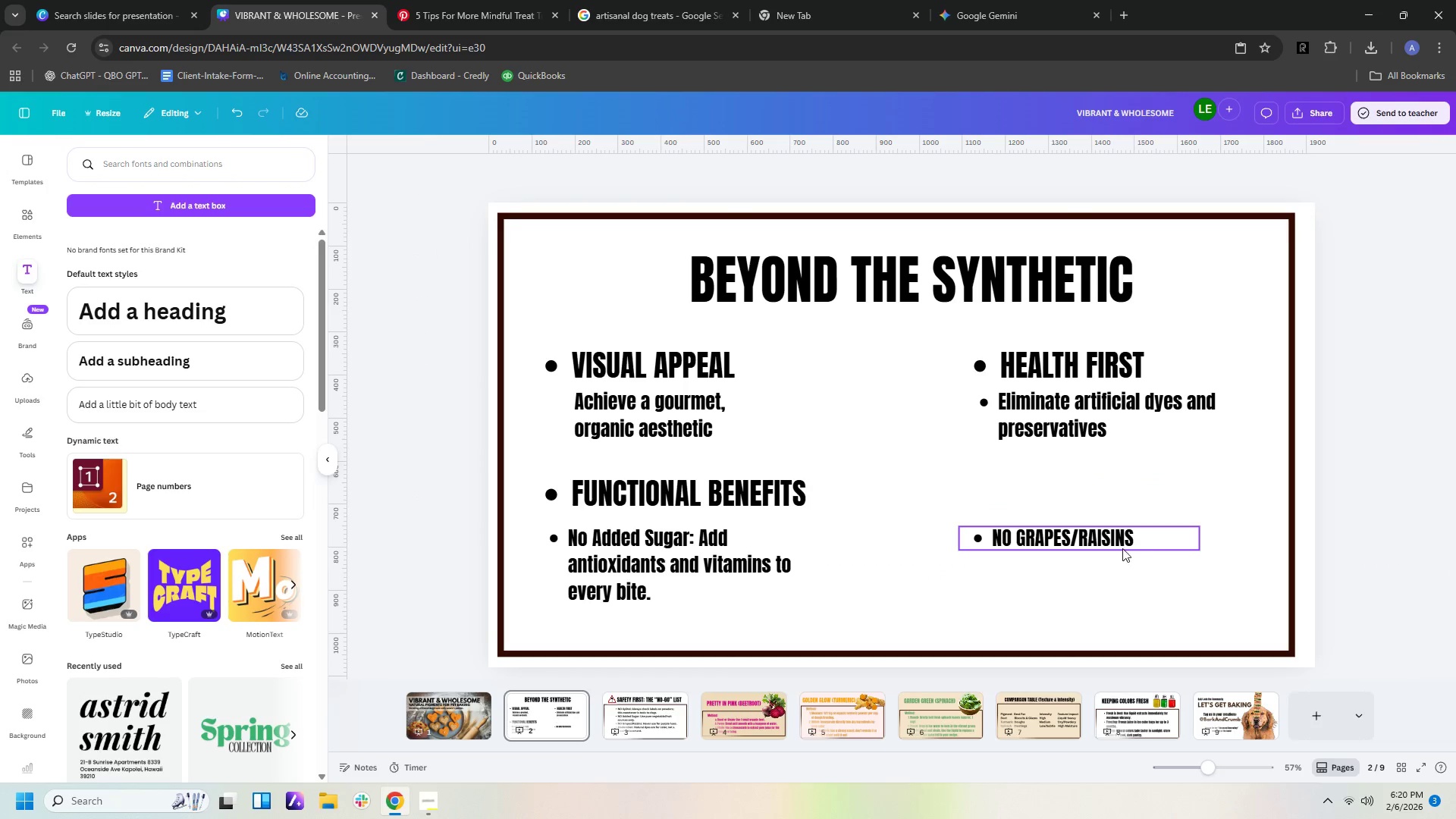 
left_click([1116, 547])
 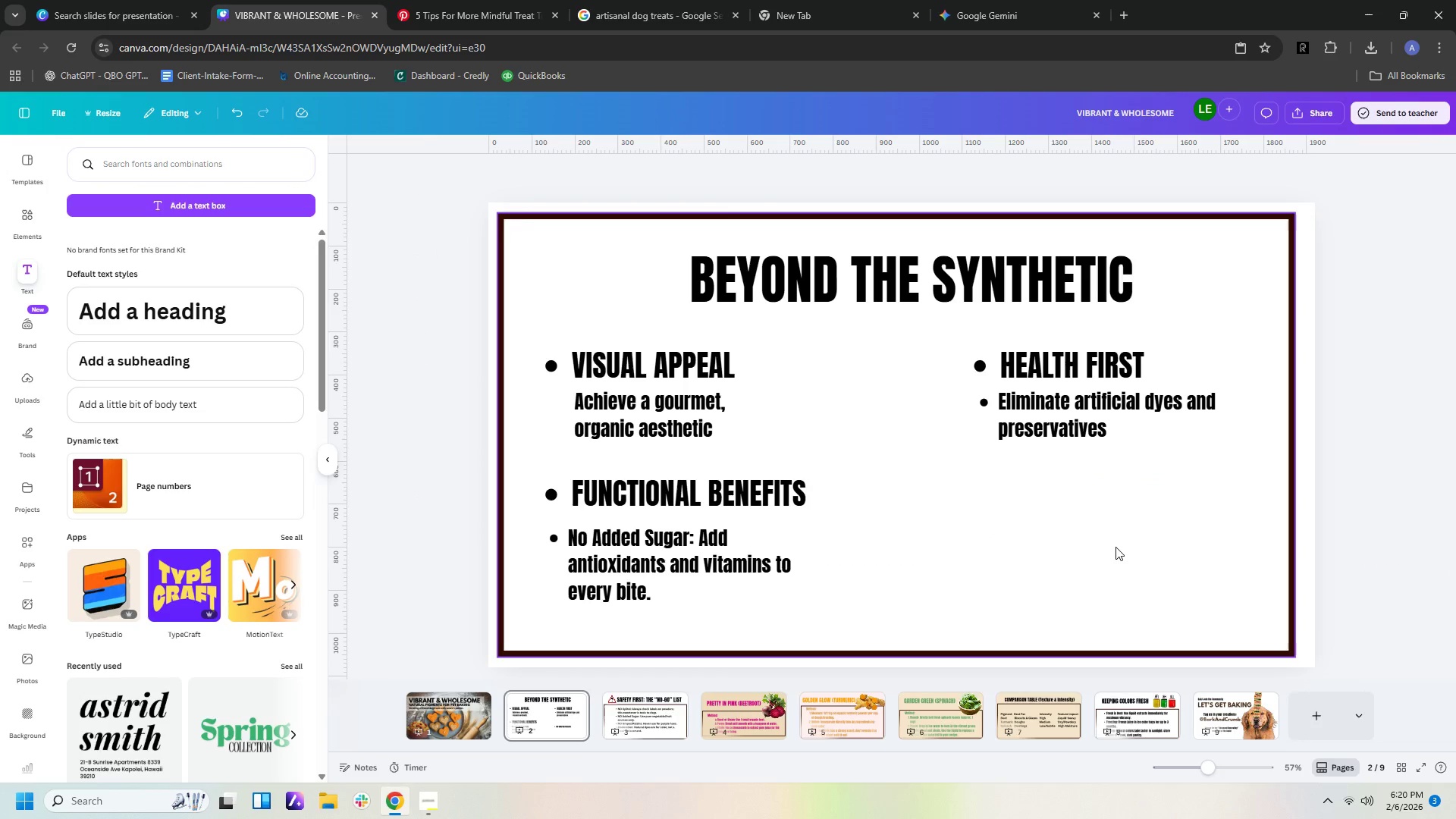 
key(Delete)
 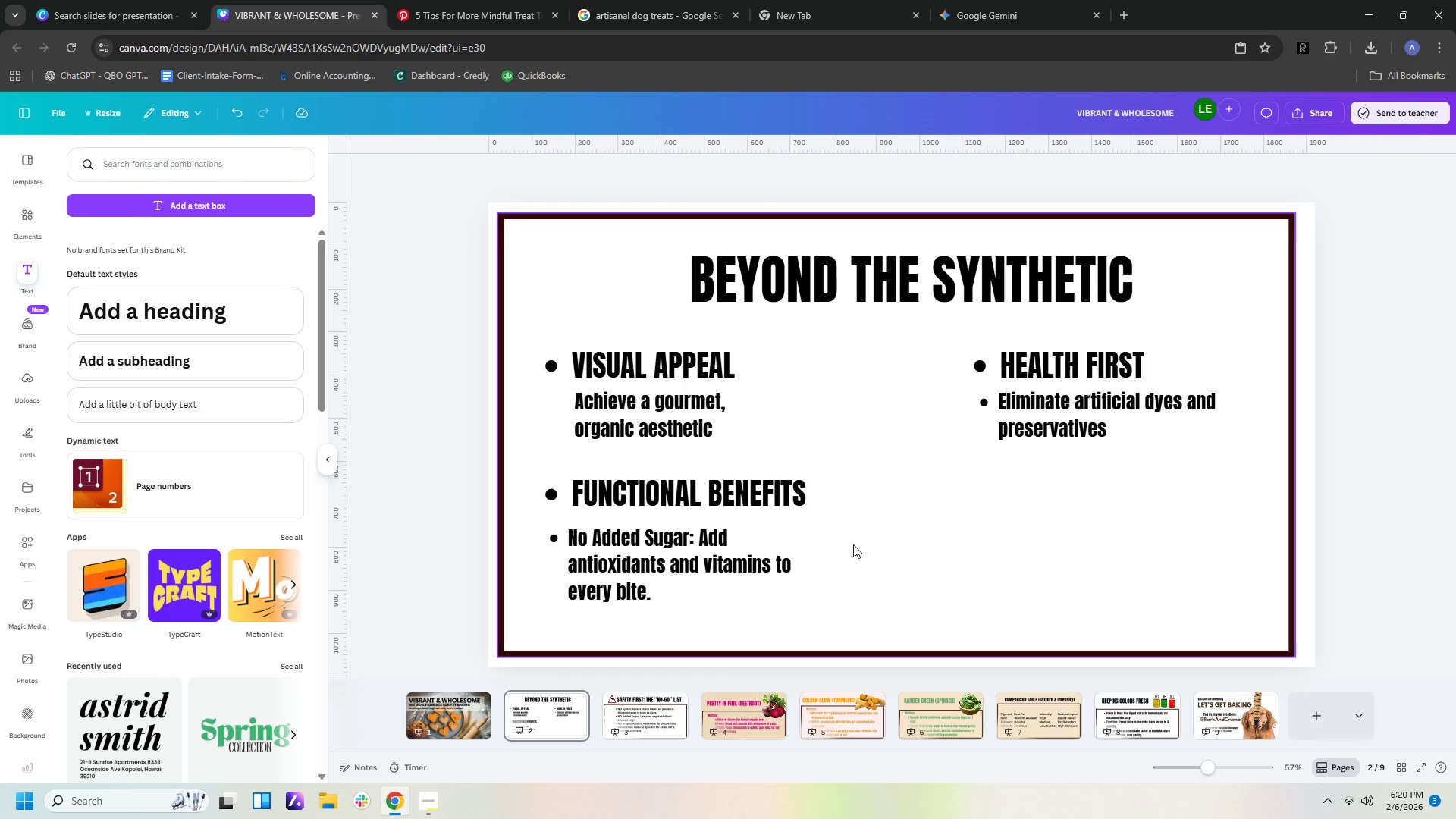 
left_click([648, 553])
 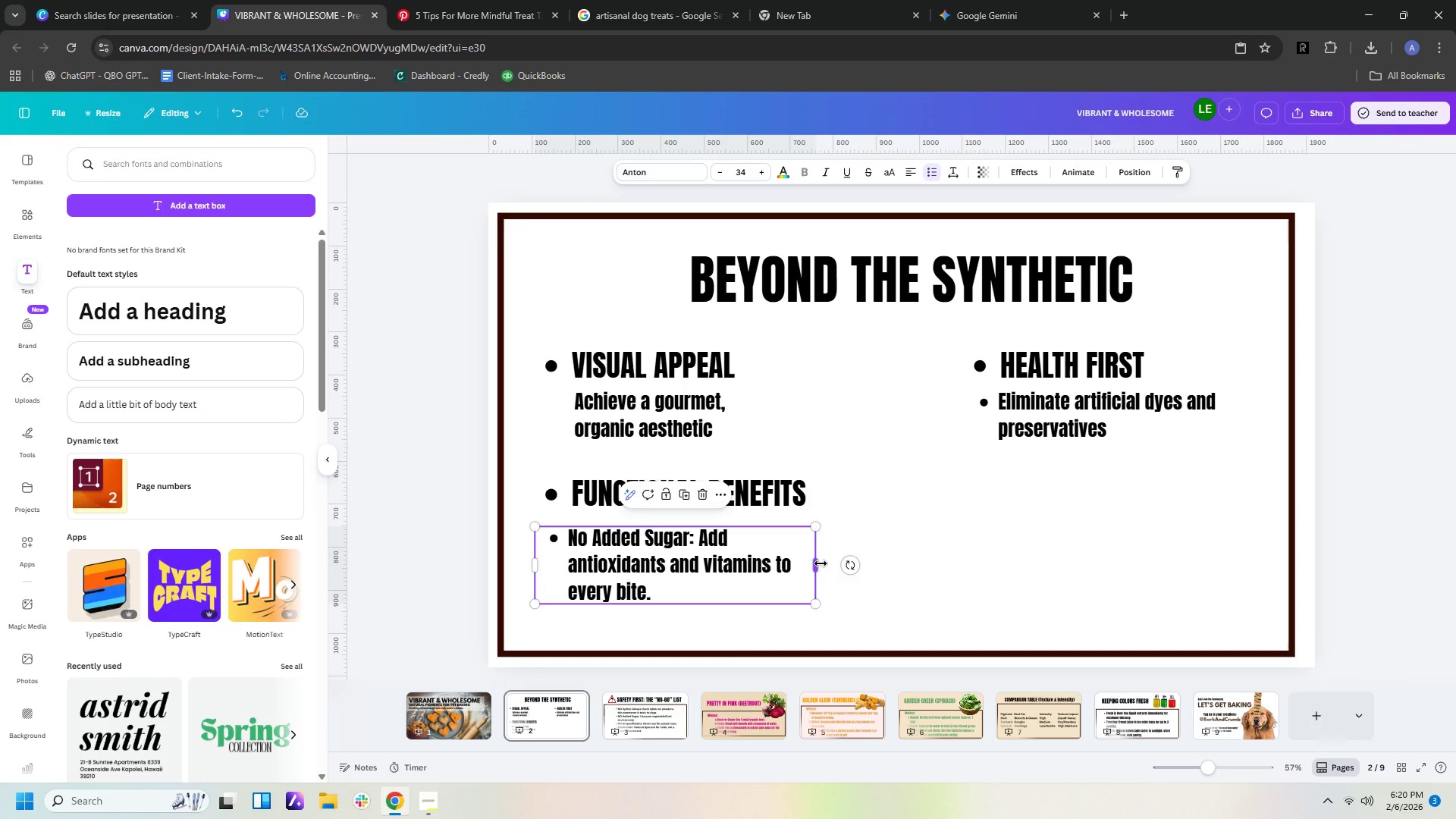 
left_click_drag(start_coordinate=[821, 563], to_coordinate=[1149, 601])
 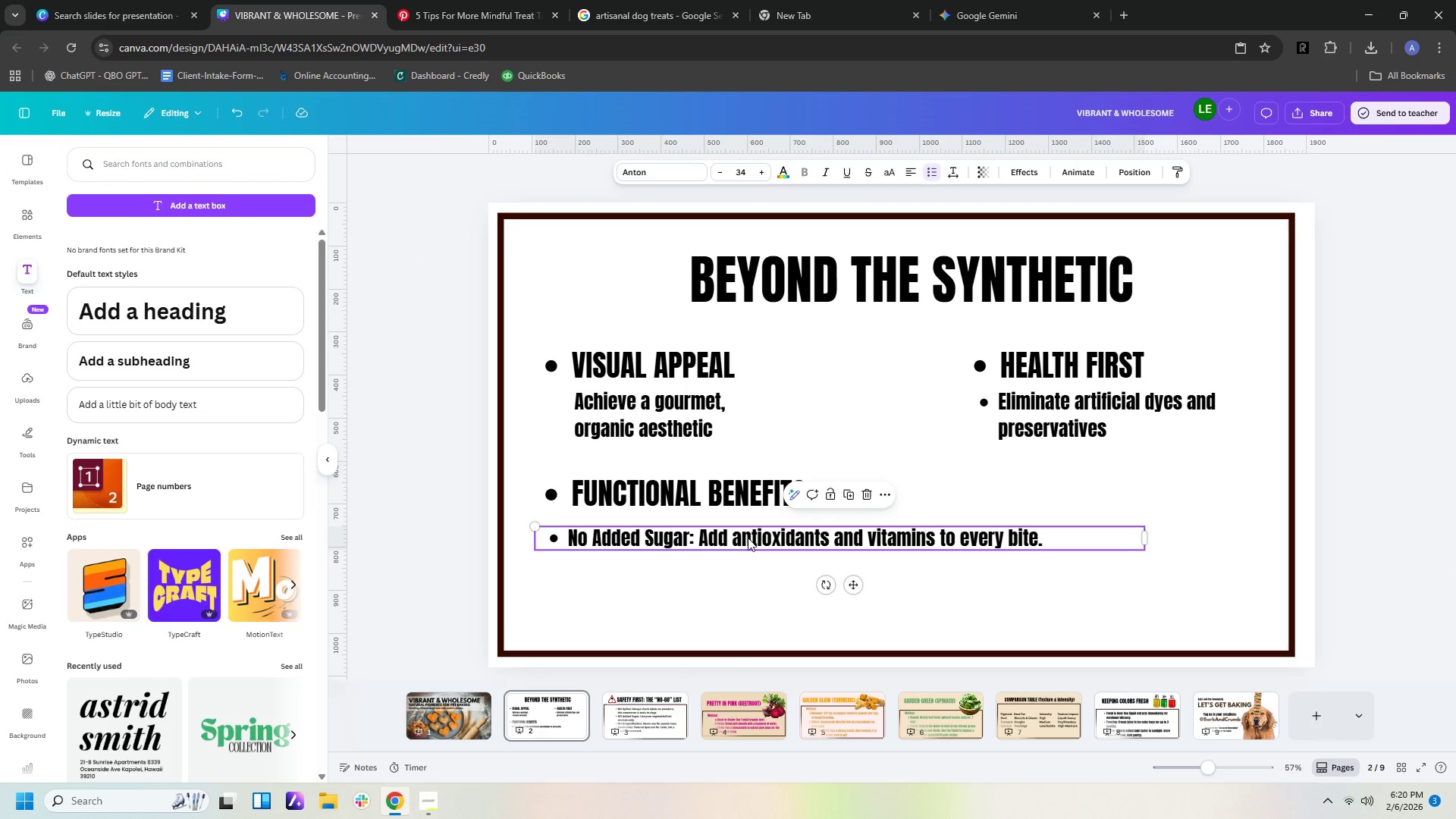 
left_click_drag(start_coordinate=[748, 538], to_coordinate=[761, 583])
 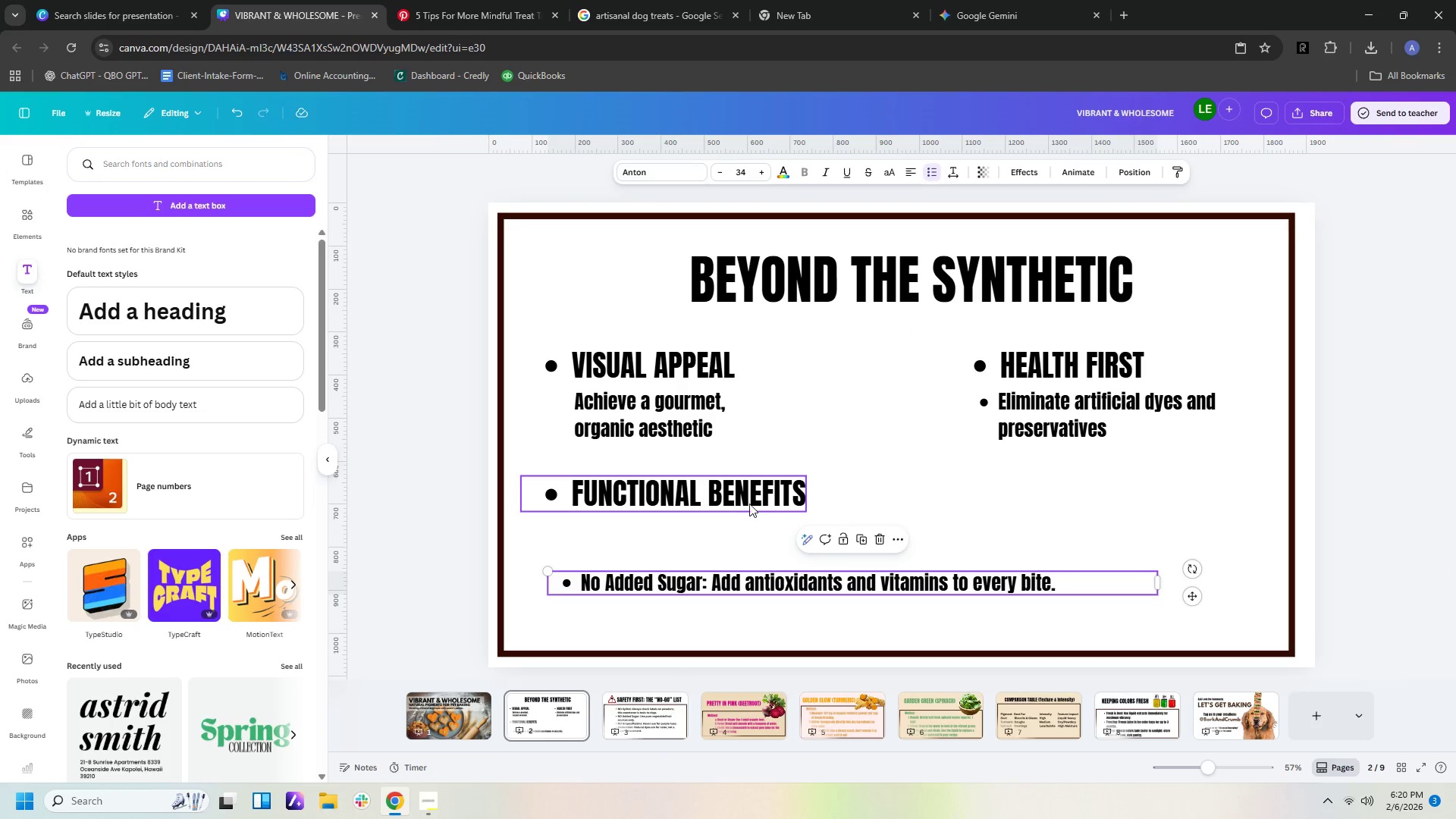 
left_click_drag(start_coordinate=[749, 502], to_coordinate=[764, 555])
 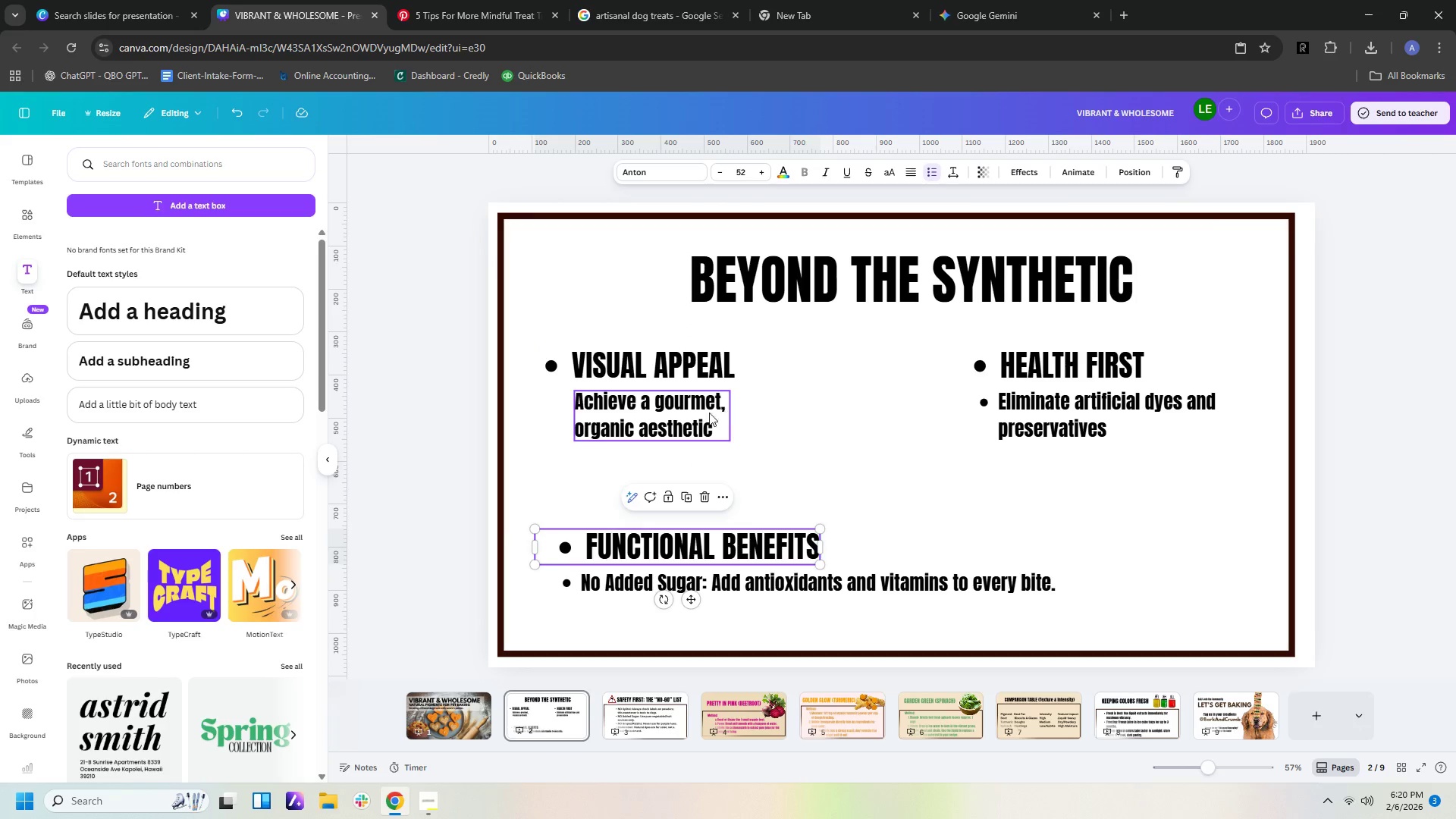 
left_click([704, 413])
 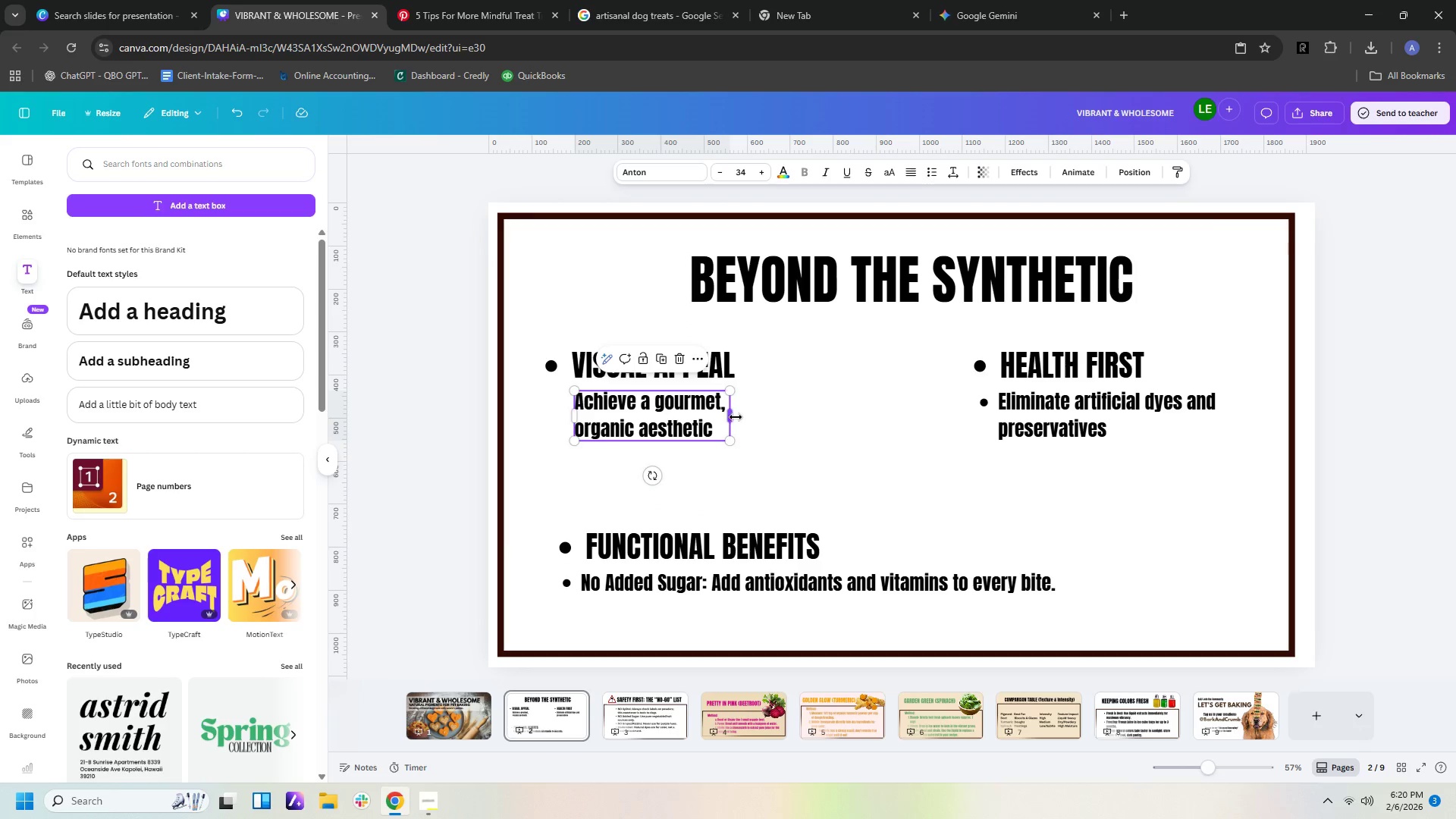 
left_click_drag(start_coordinate=[730, 417], to_coordinate=[943, 425])
 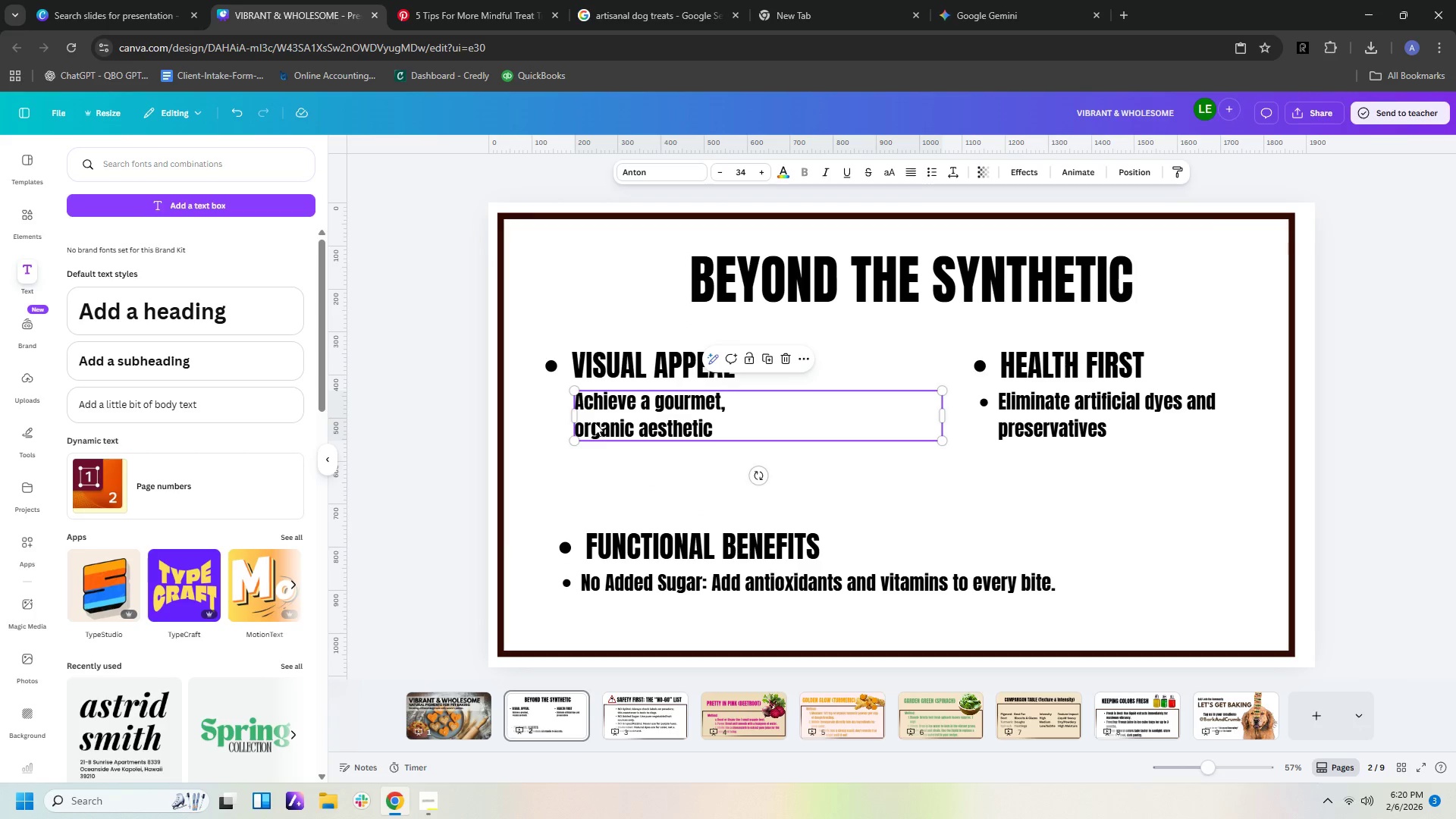 
left_click([591, 422])
 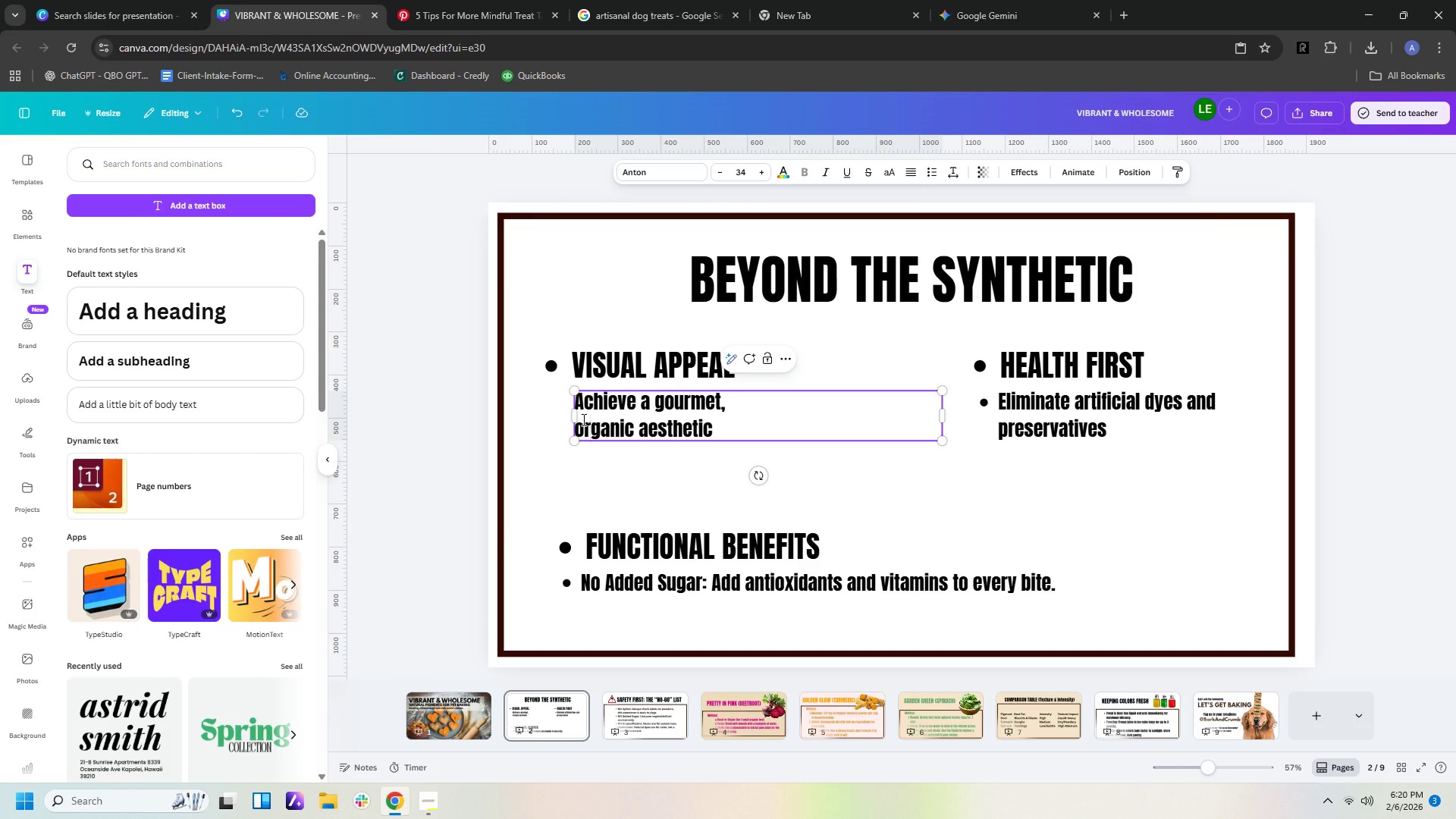 
key(ArrowLeft)
 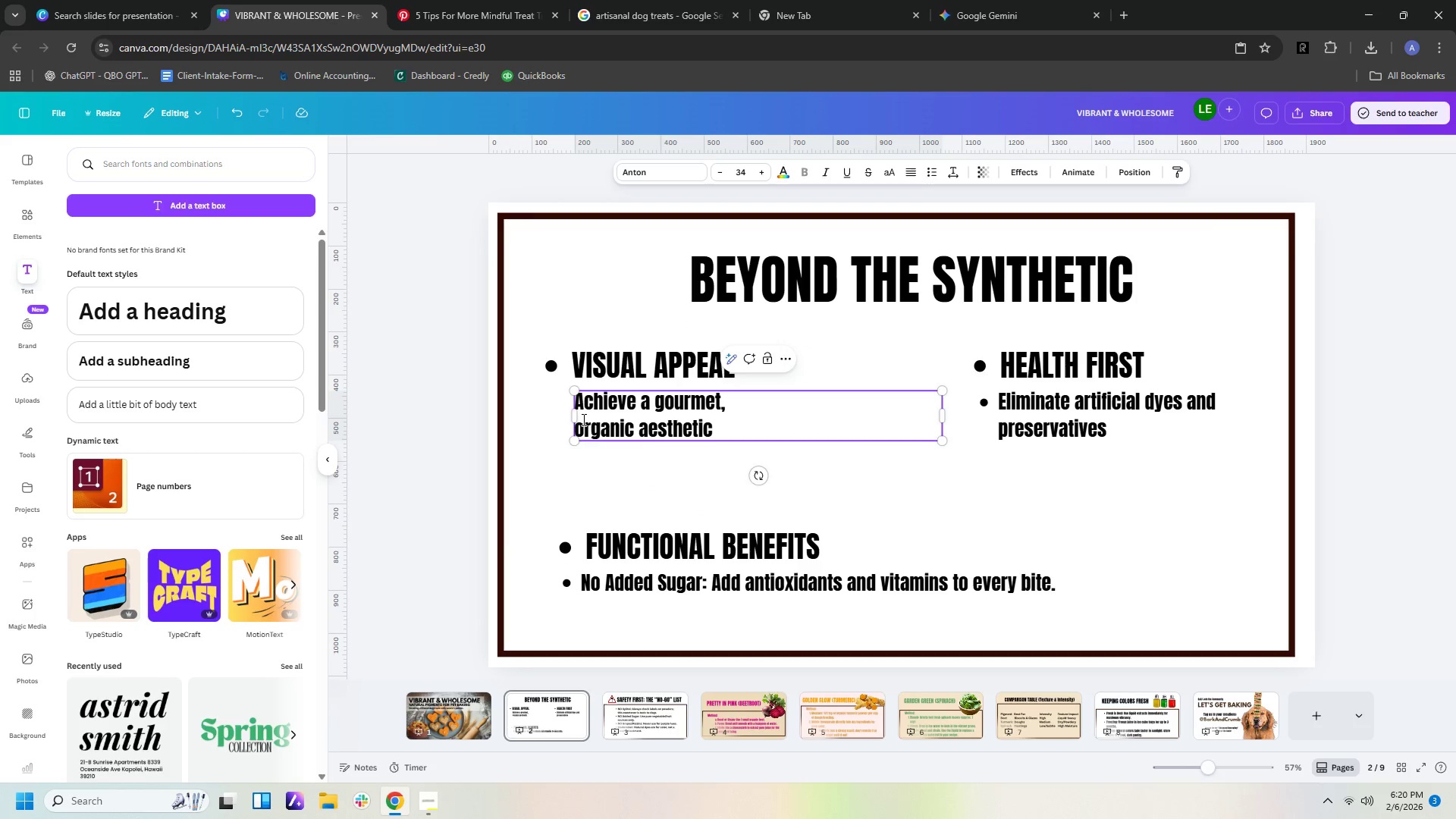 
key(ArrowLeft)
 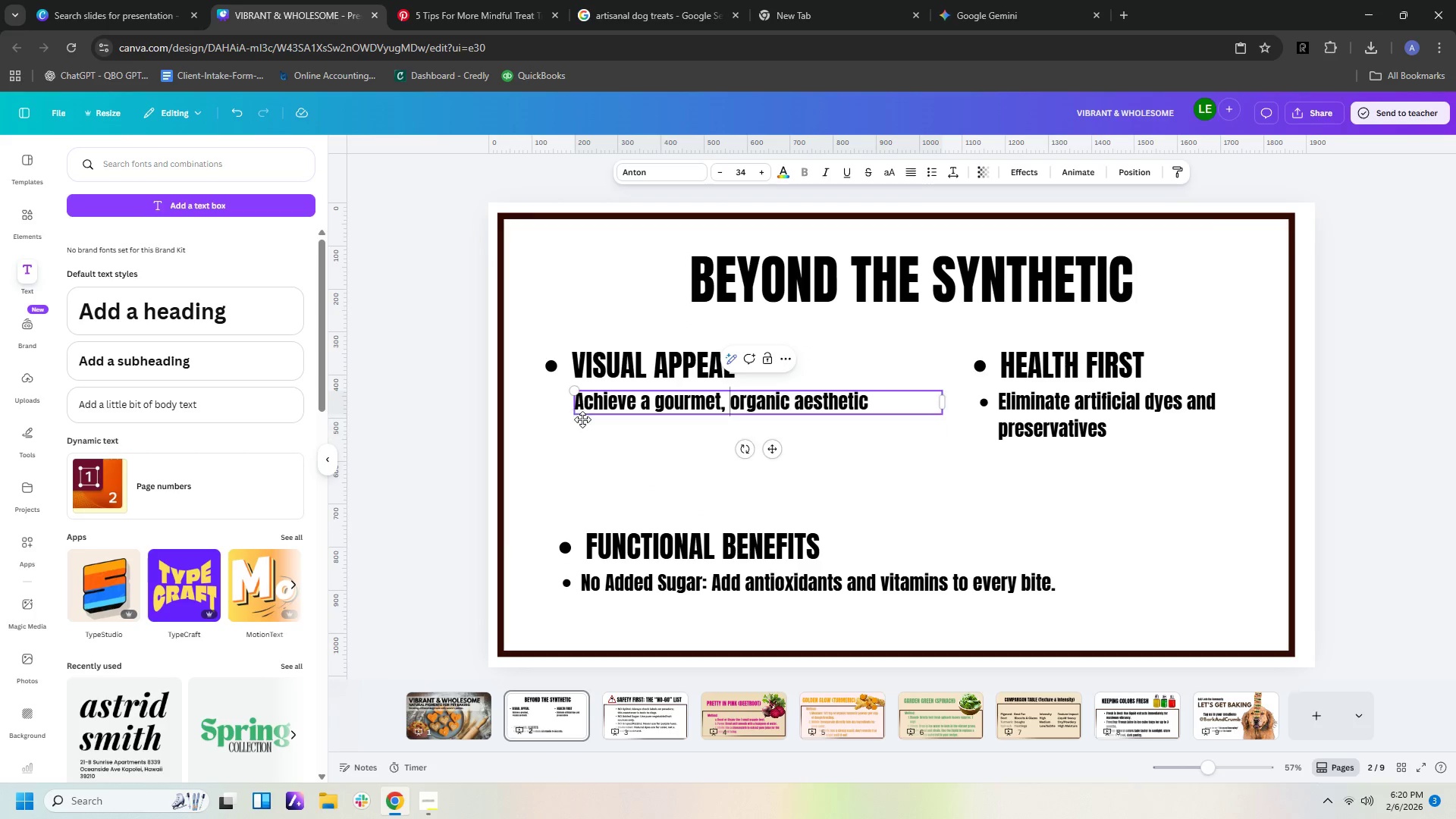 
key(Backspace)
 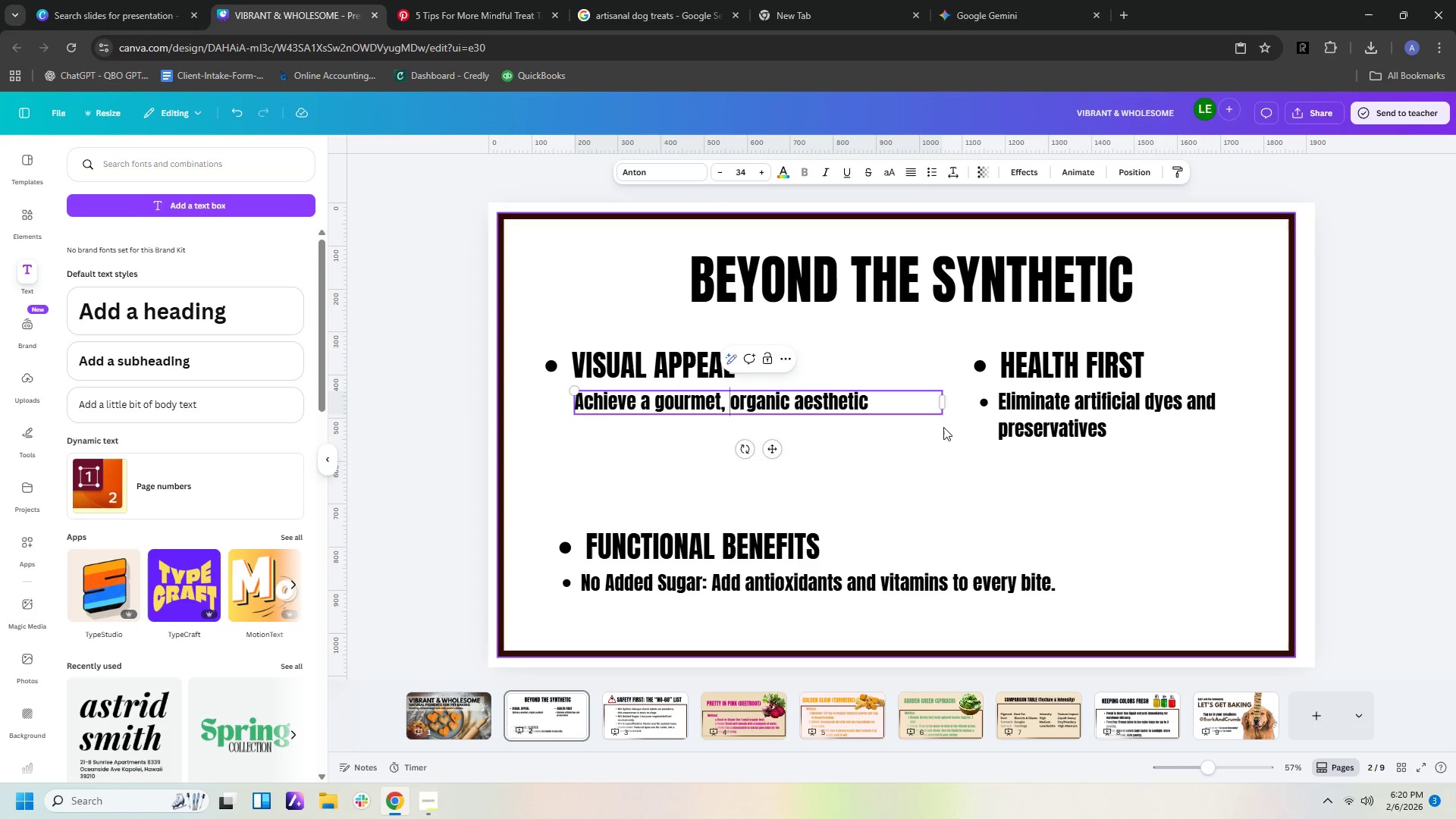 
left_click_drag(start_coordinate=[942, 406], to_coordinate=[895, 408])
 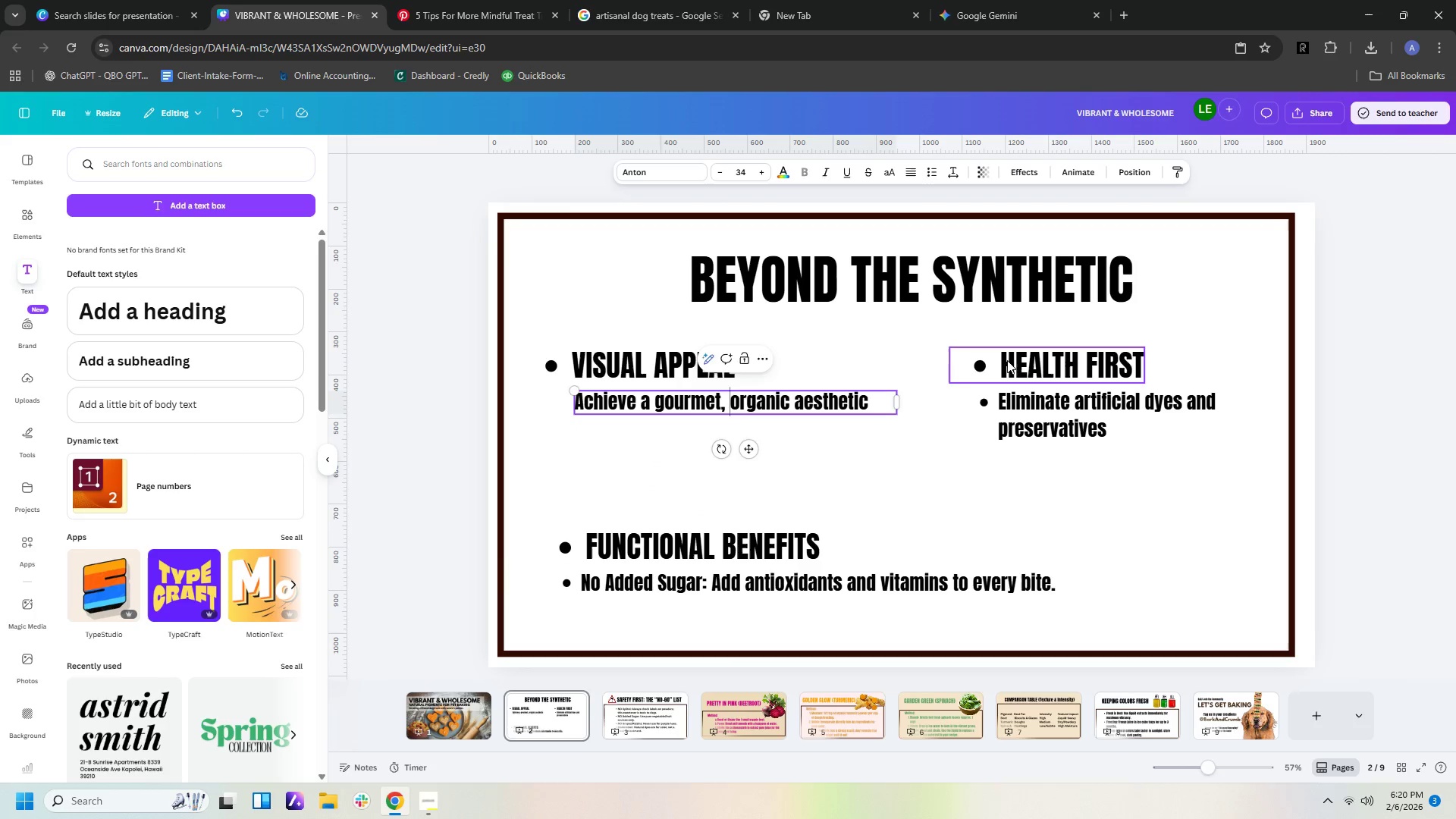 
left_click_drag(start_coordinate=[1011, 359], to_coordinate=[585, 451])
 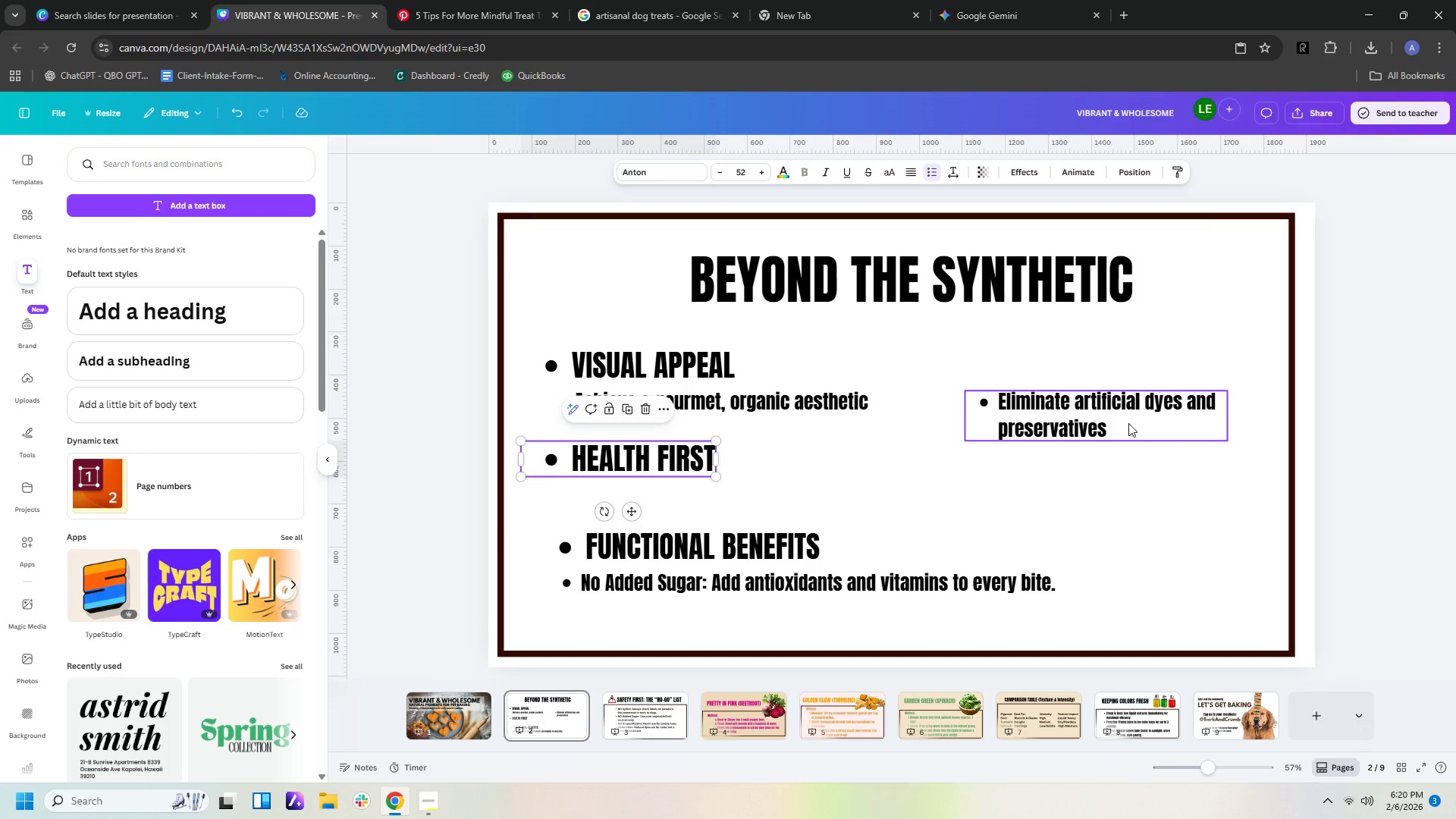 
left_click([1128, 422])
 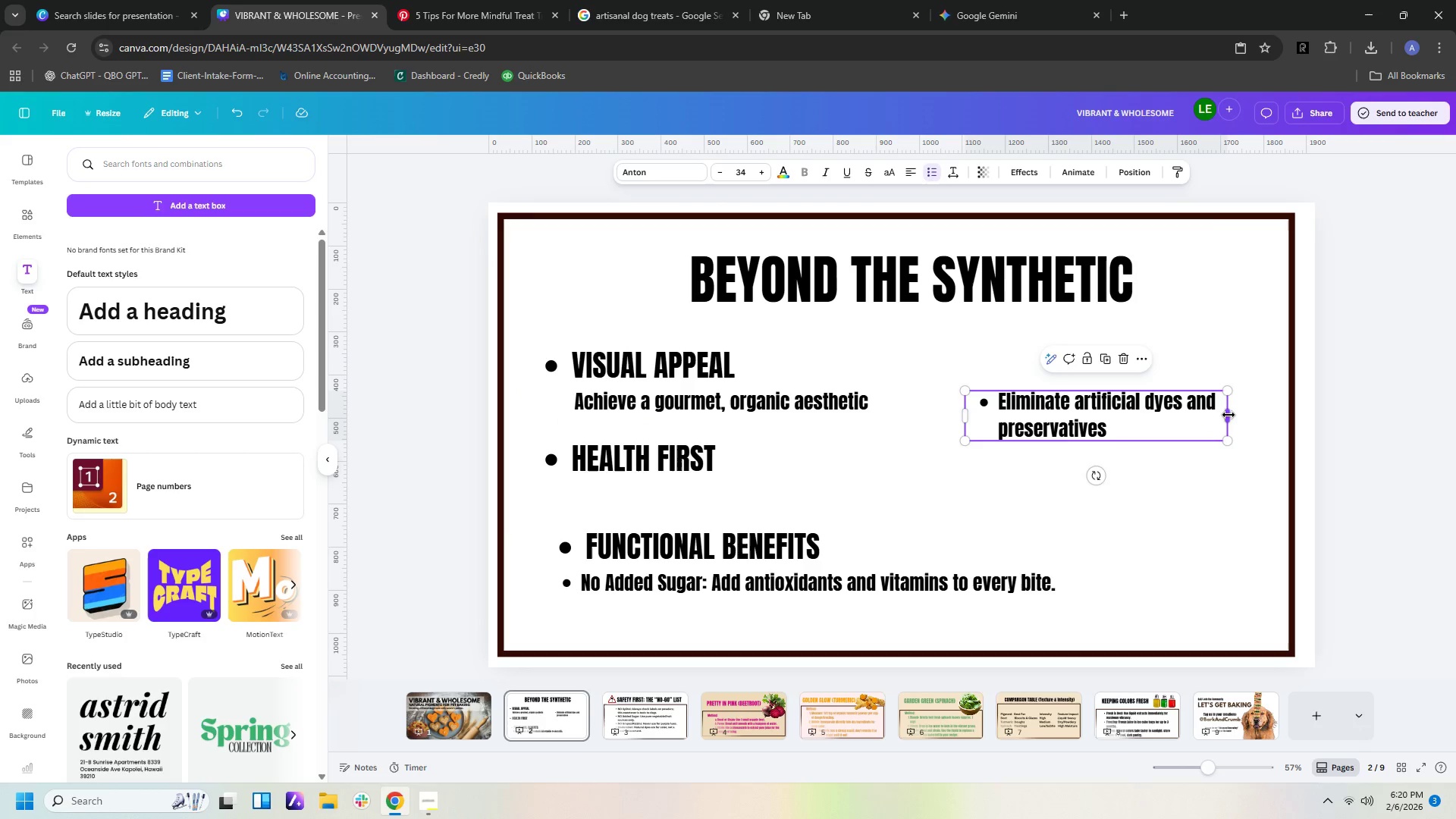 
left_click_drag(start_coordinate=[1228, 414], to_coordinate=[1368, 412])
 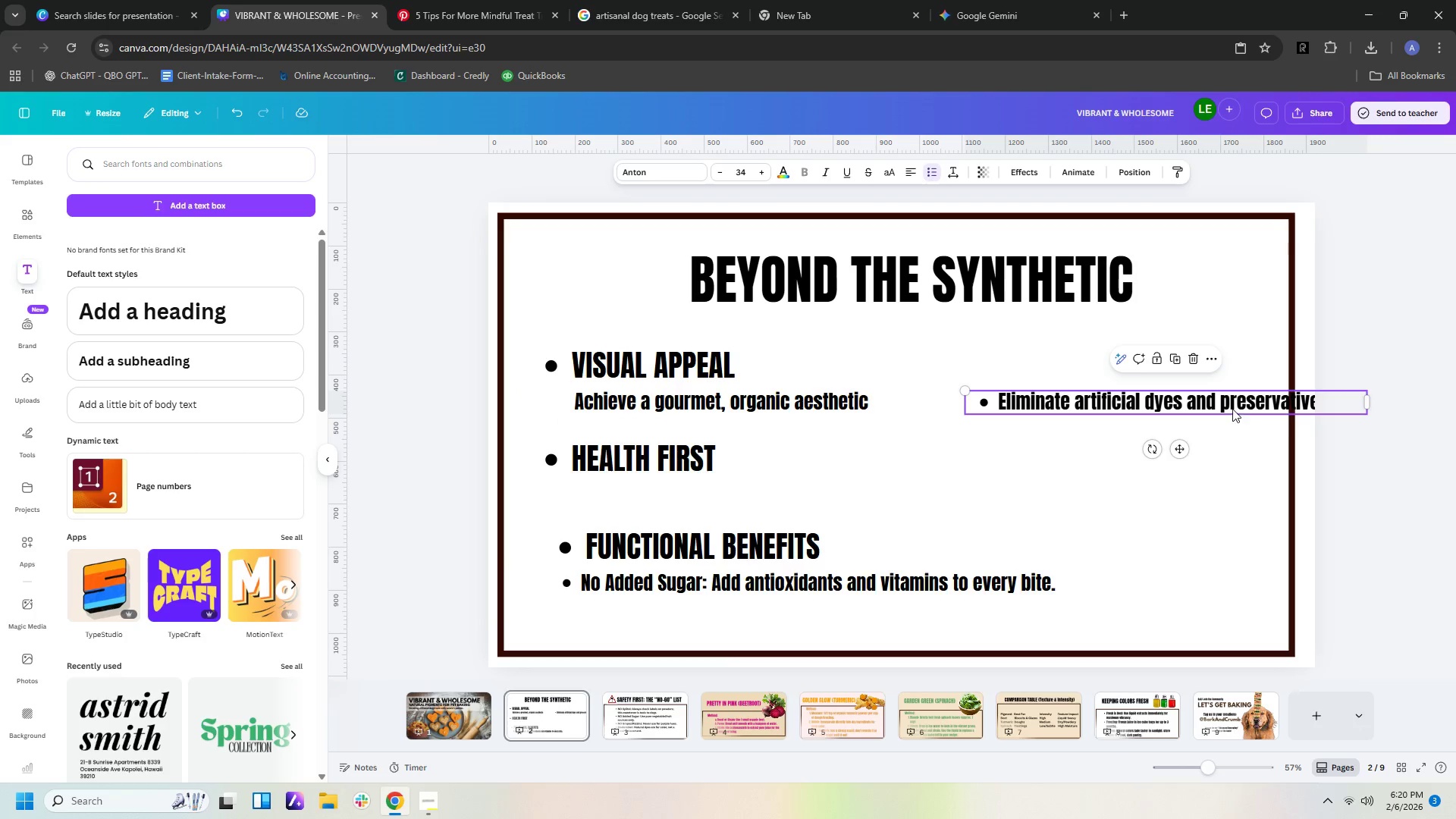 
left_click_drag(start_coordinate=[1232, 406], to_coordinate=[805, 503])
 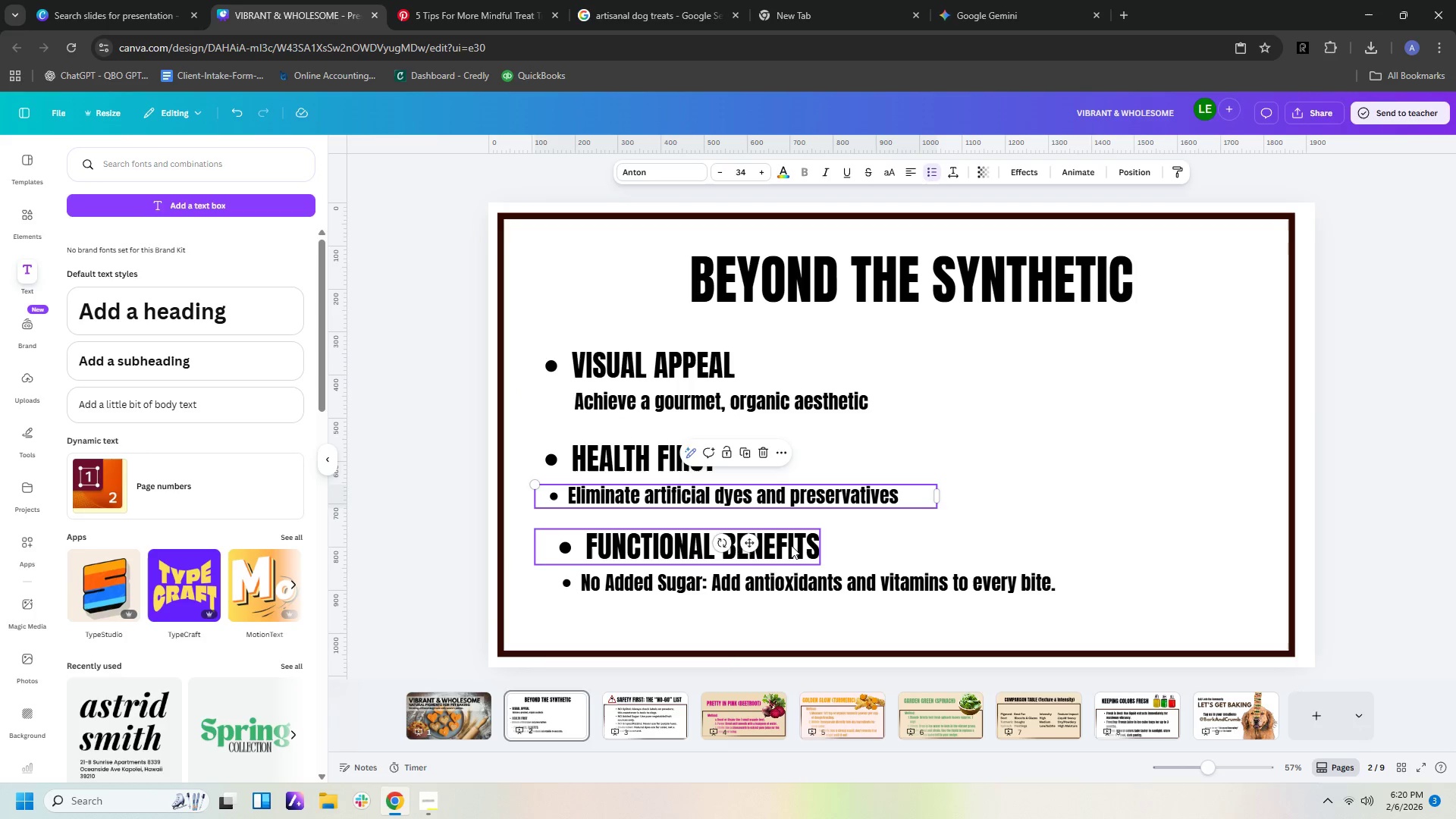 
left_click_drag(start_coordinate=[790, 545], to_coordinate=[775, 542])
 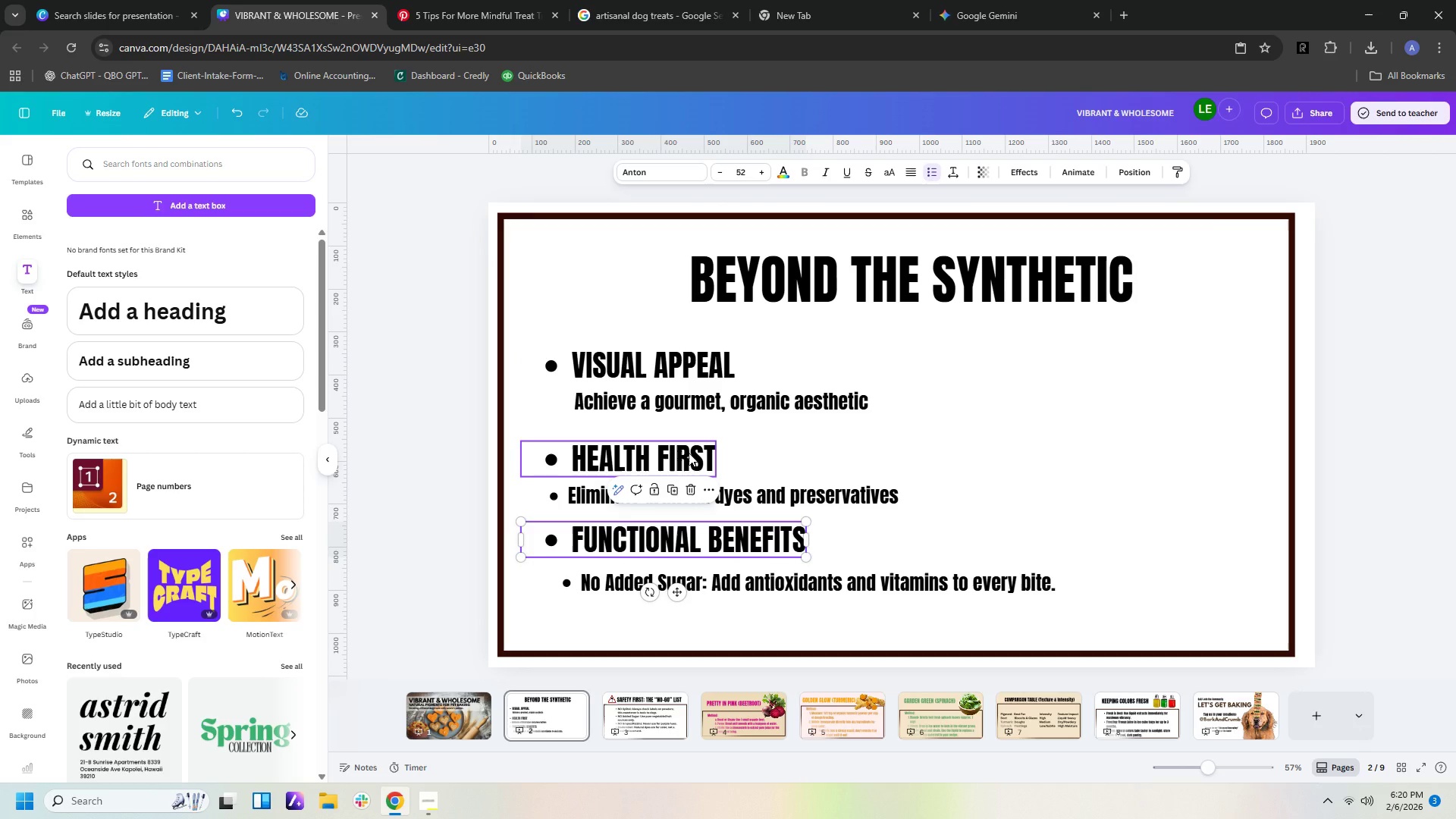 
left_click([689, 453])
 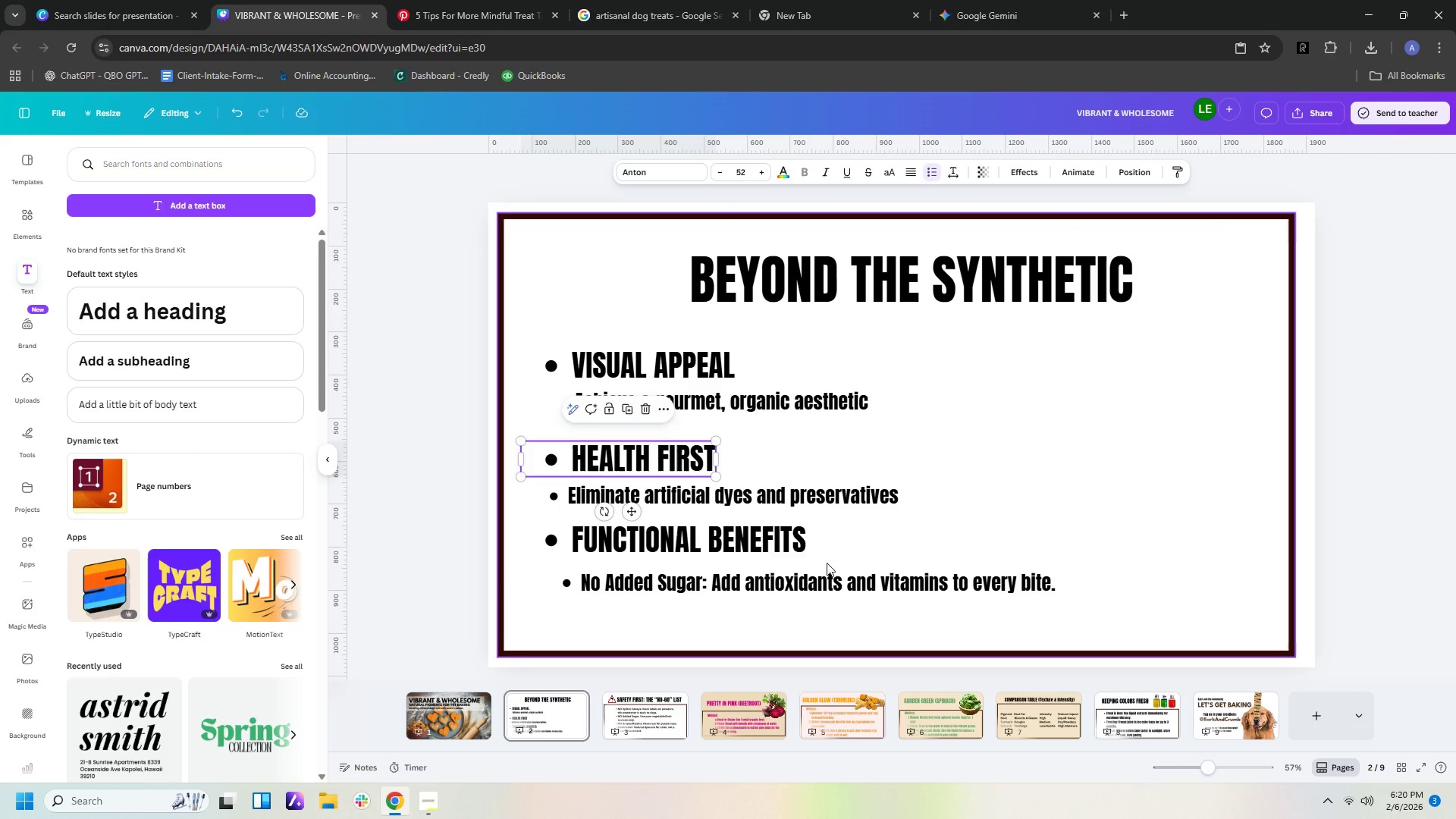 
left_click_drag(start_coordinate=[820, 587], to_coordinate=[808, 587])
 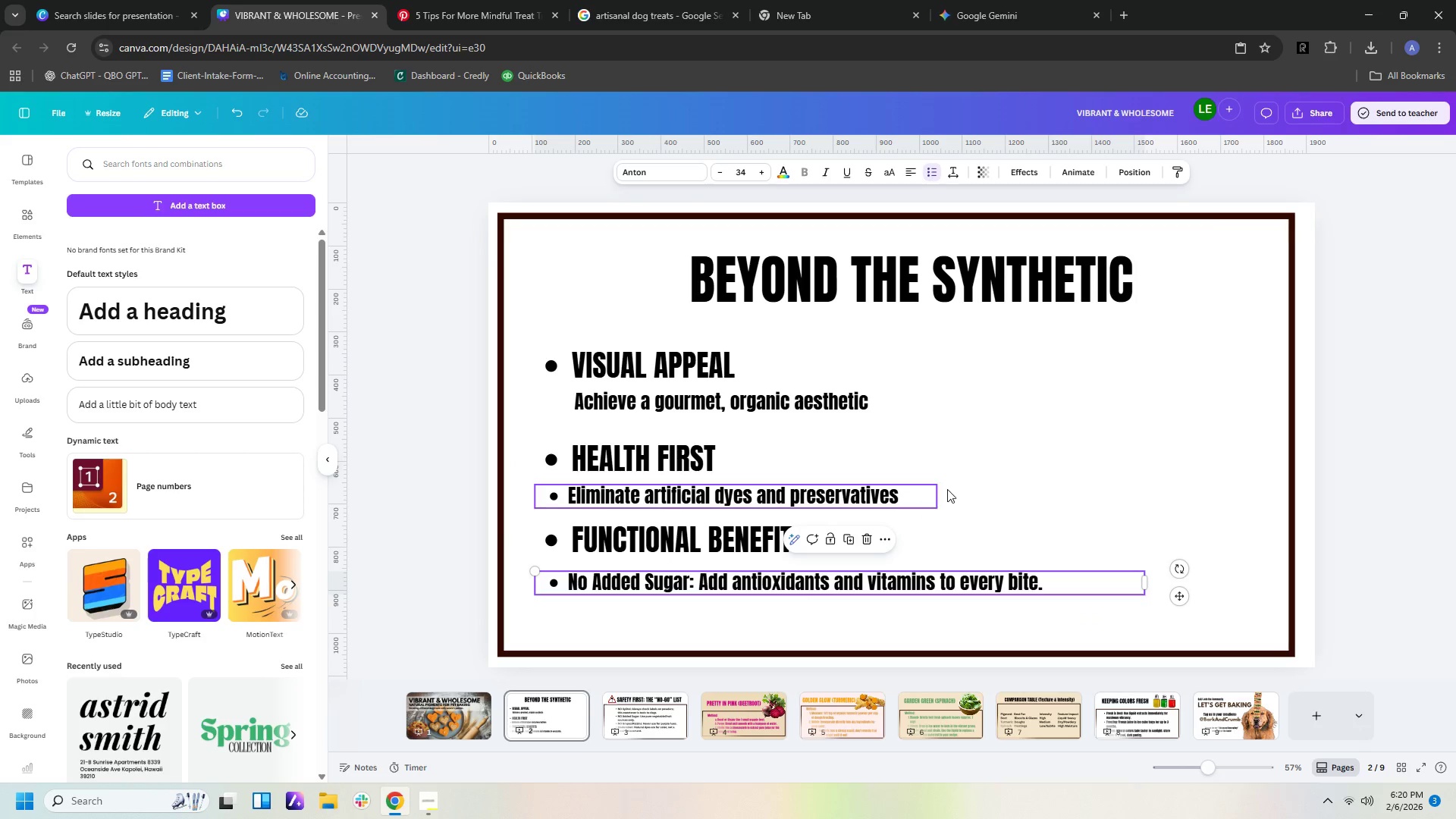 
left_click([980, 468])
 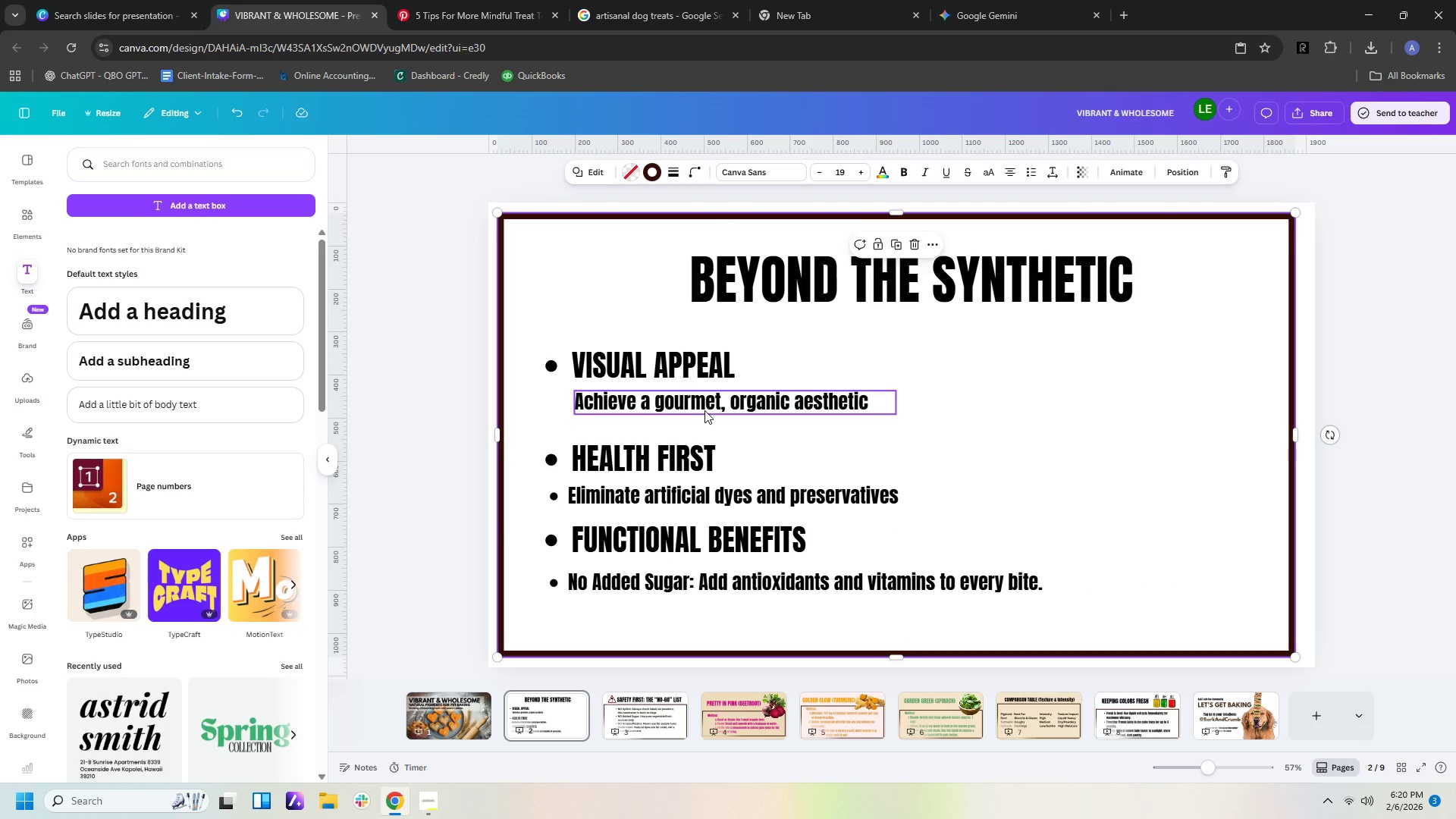 
left_click_drag(start_coordinate=[704, 406], to_coordinate=[703, 421])
 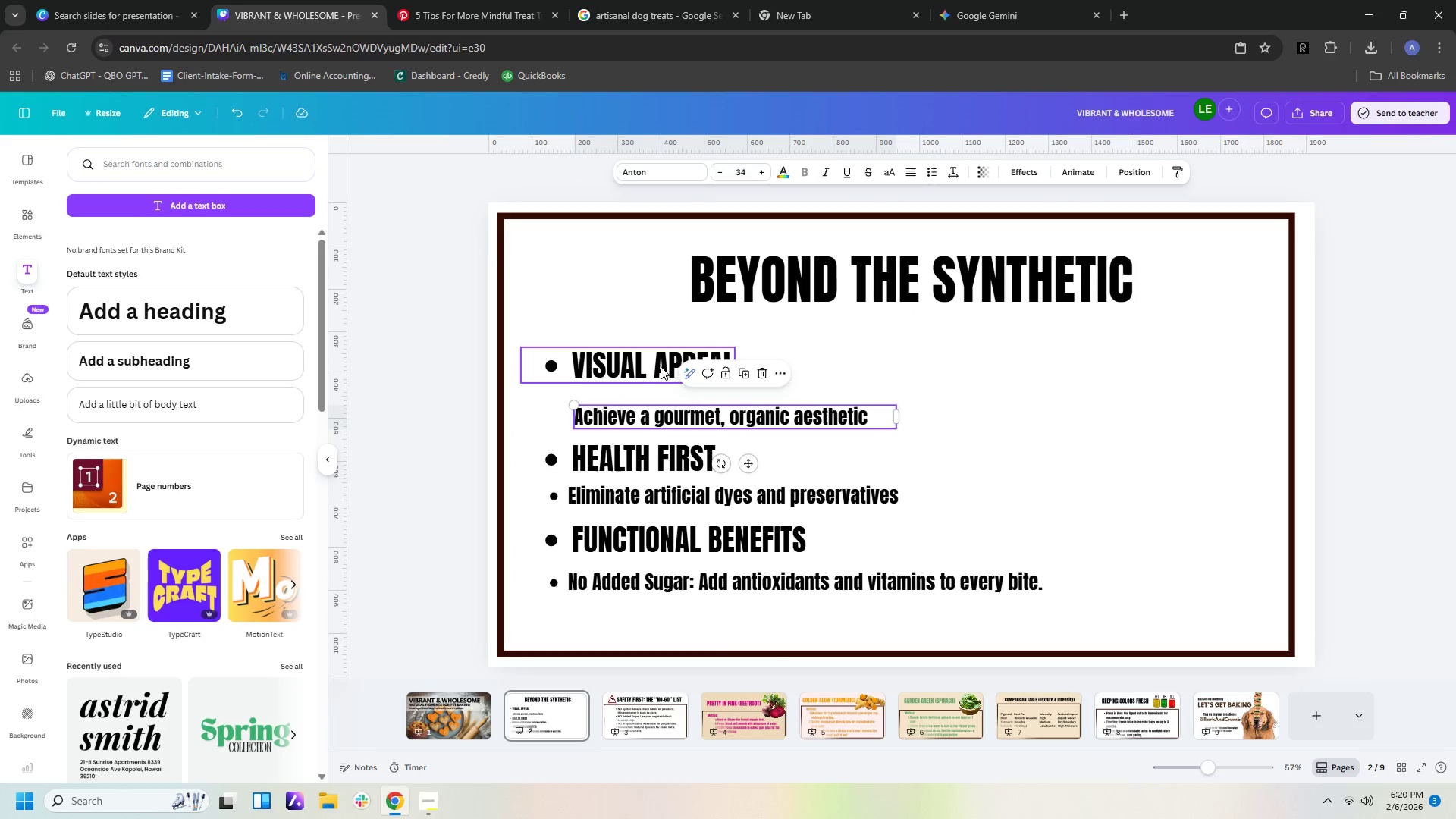 
left_click_drag(start_coordinate=[658, 366], to_coordinate=[656, 381])
 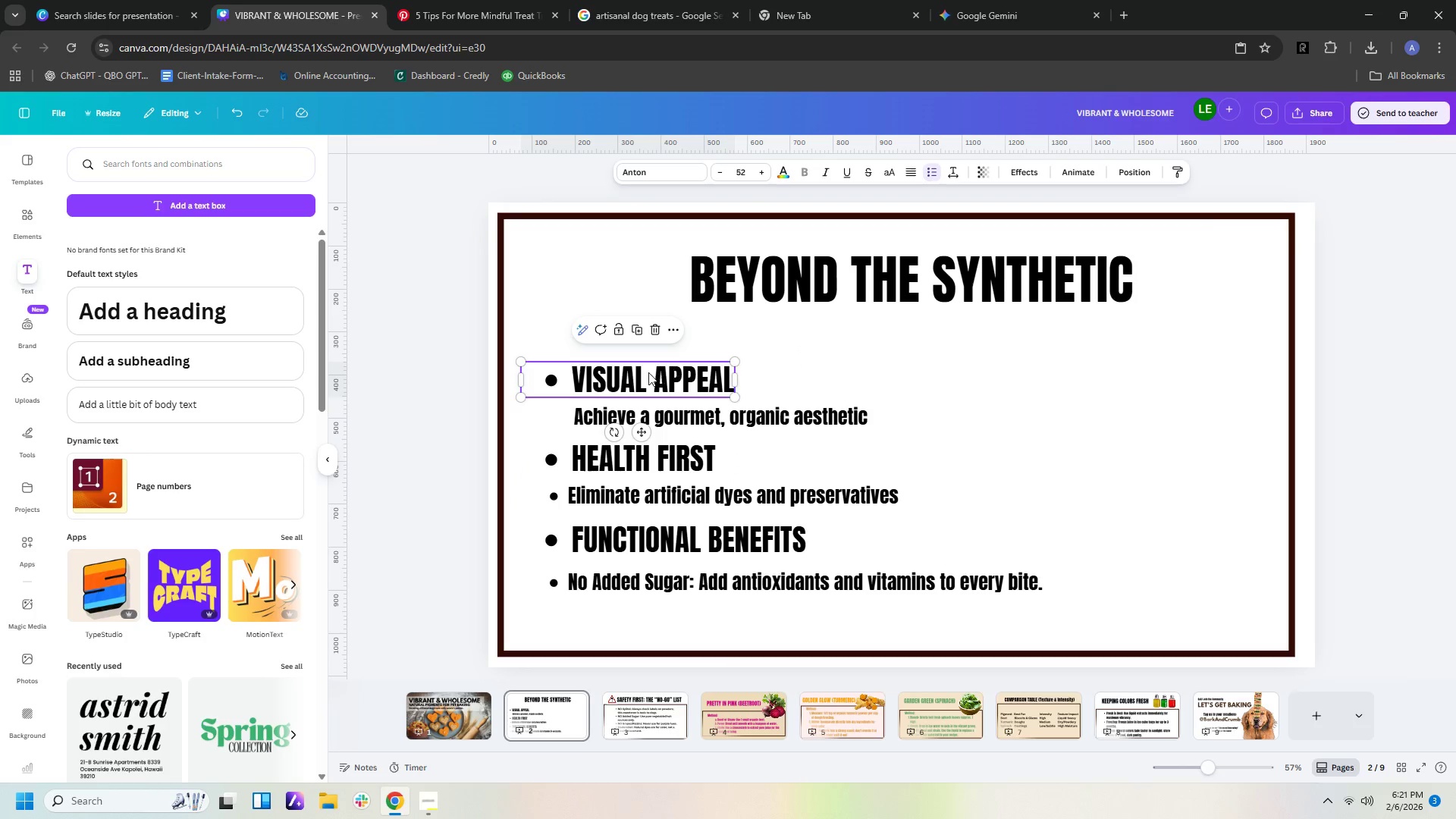 
left_click_drag(start_coordinate=[645, 375], to_coordinate=[905, 366])
 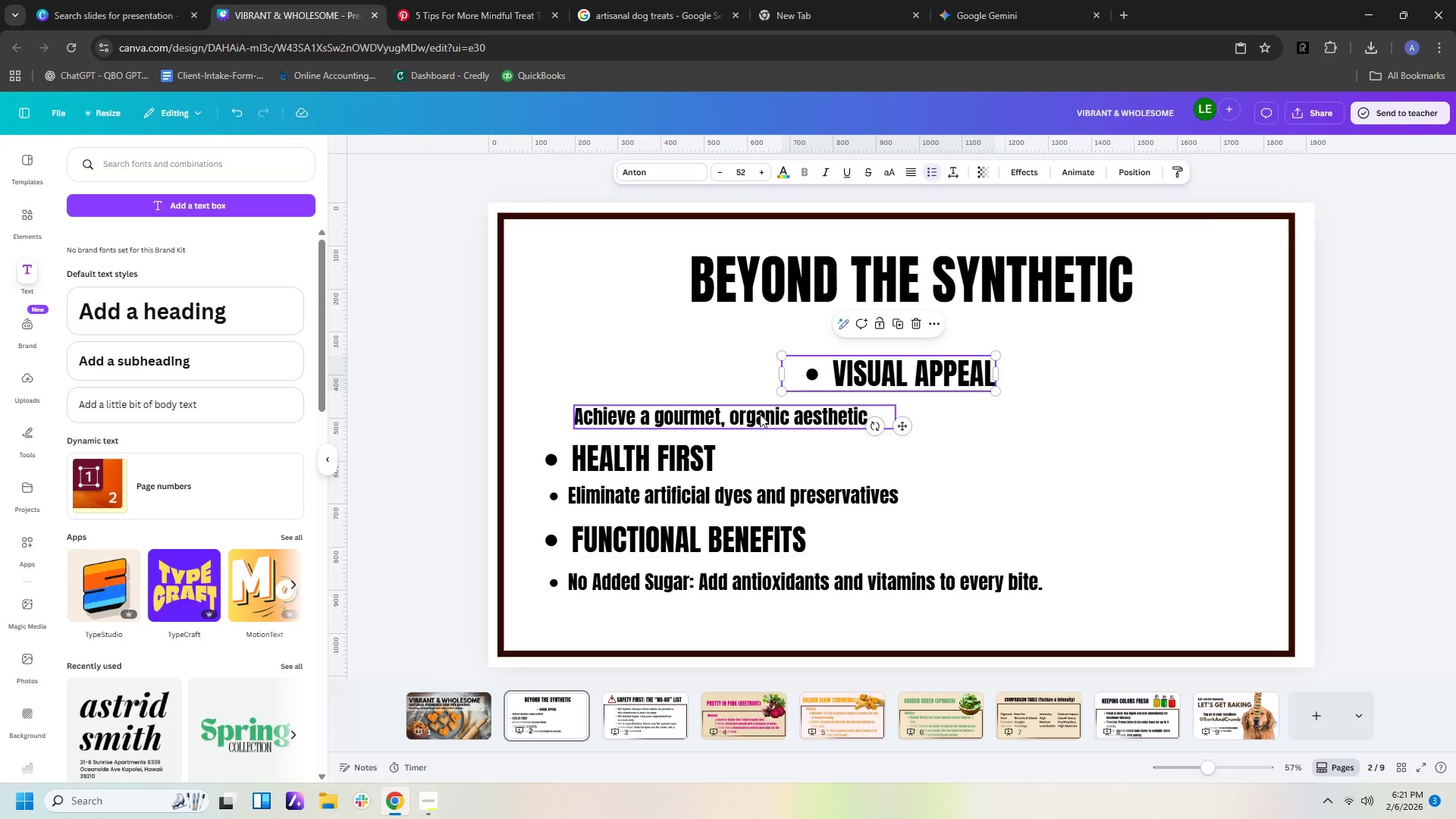 
left_click_drag(start_coordinate=[759, 413], to_coordinate=[927, 410])
 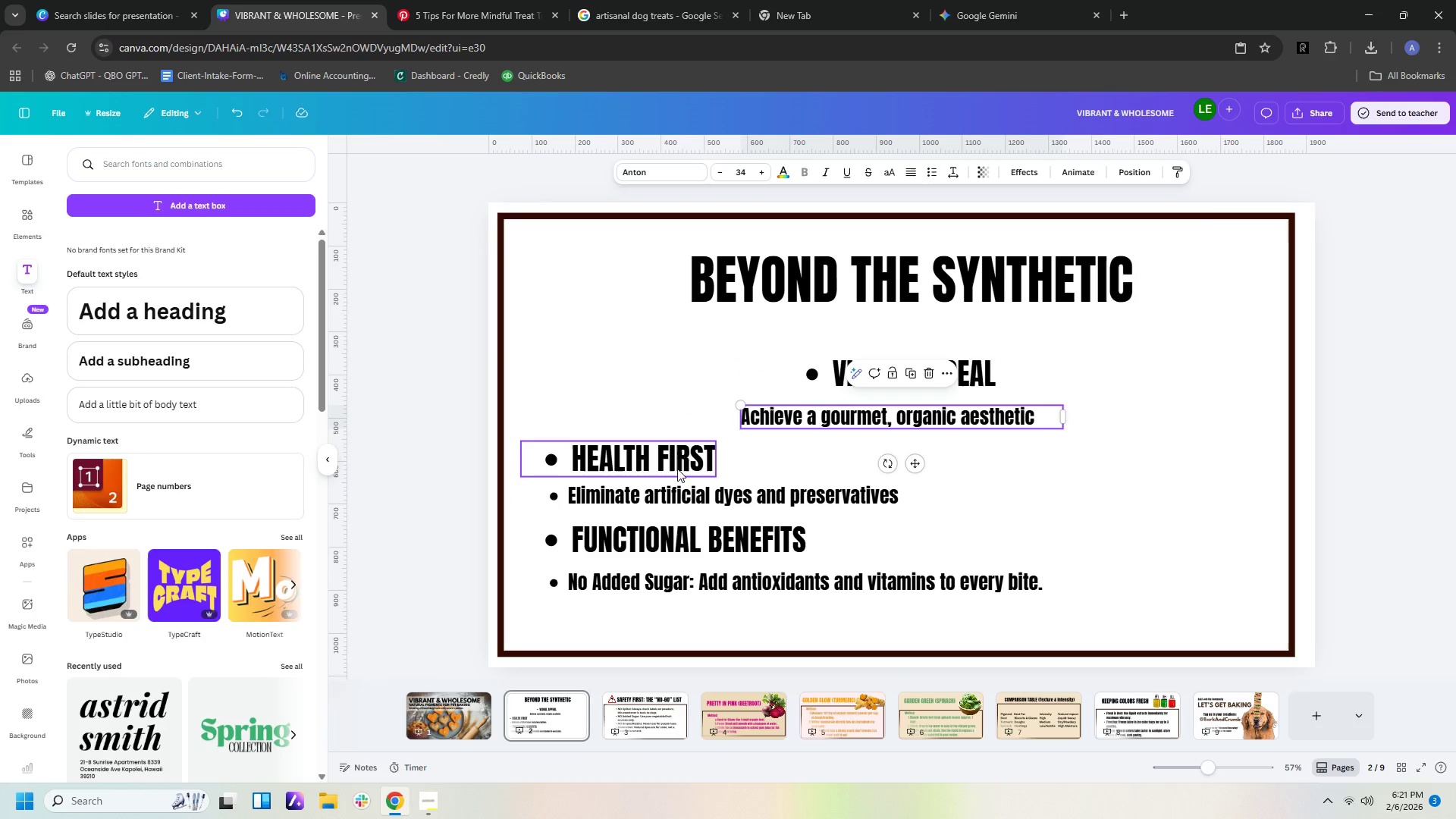 
left_click_drag(start_coordinate=[673, 464], to_coordinate=[953, 472])
 